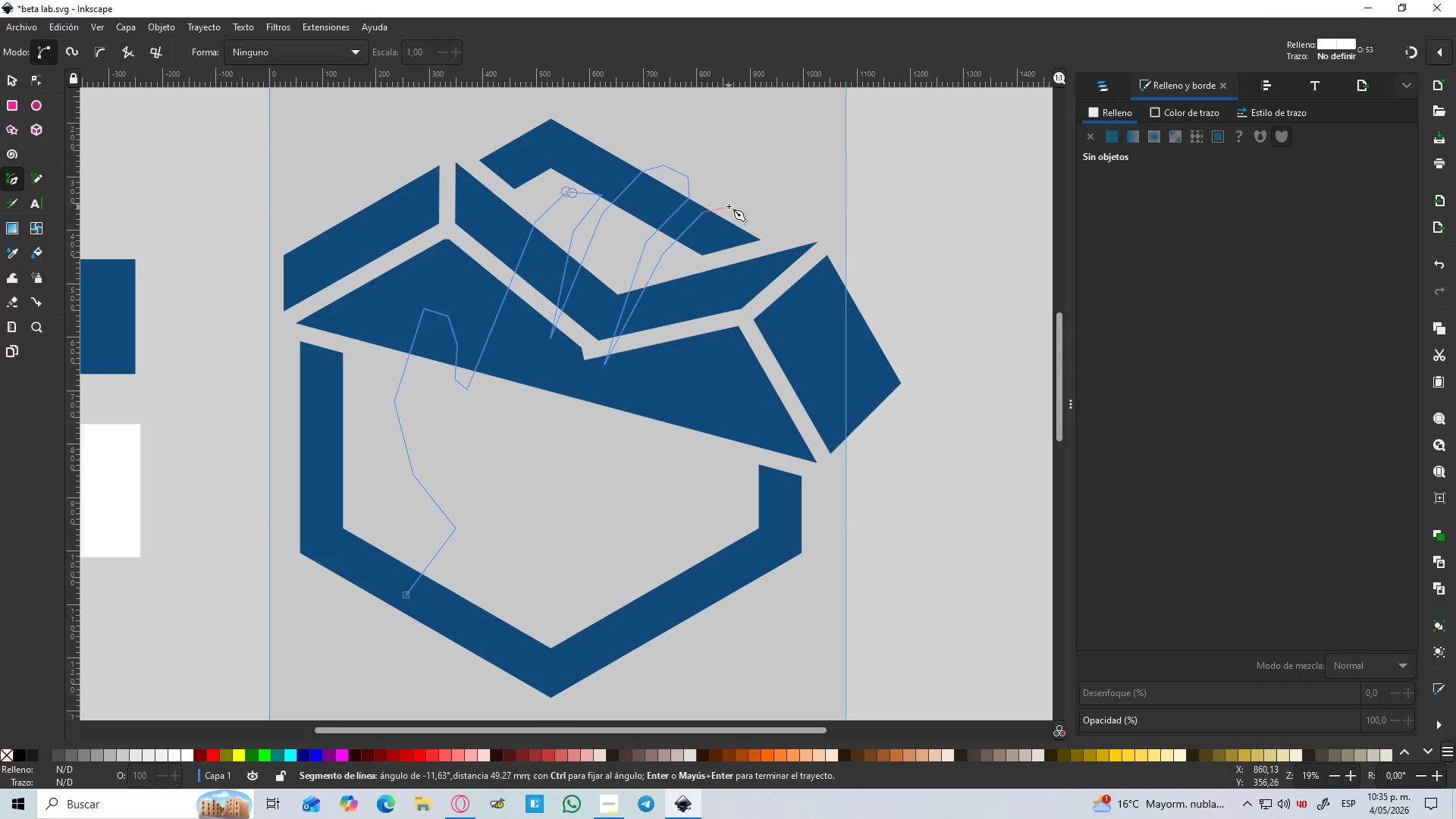 
left_click([729, 206])
 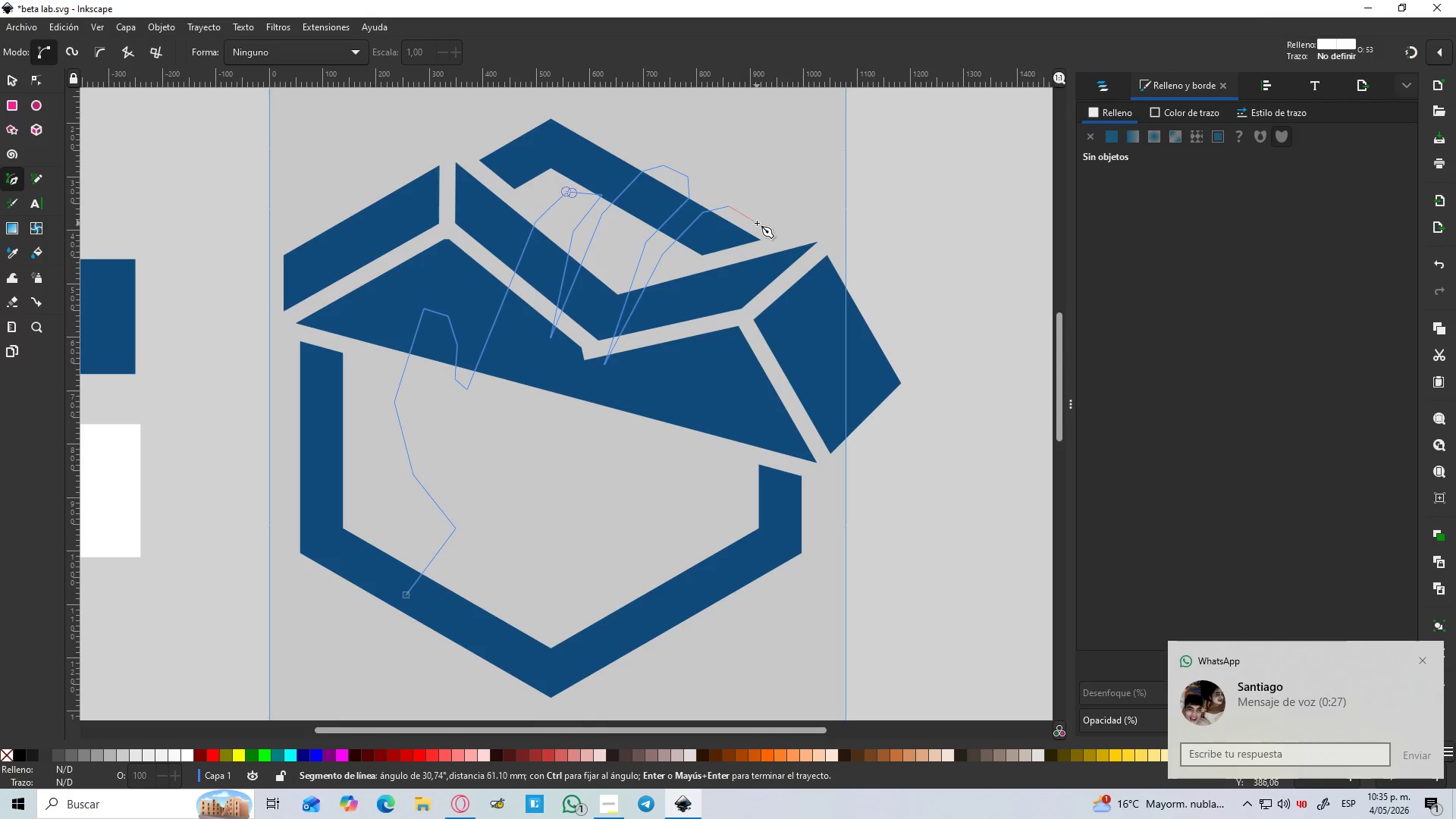 
left_click([757, 223])
 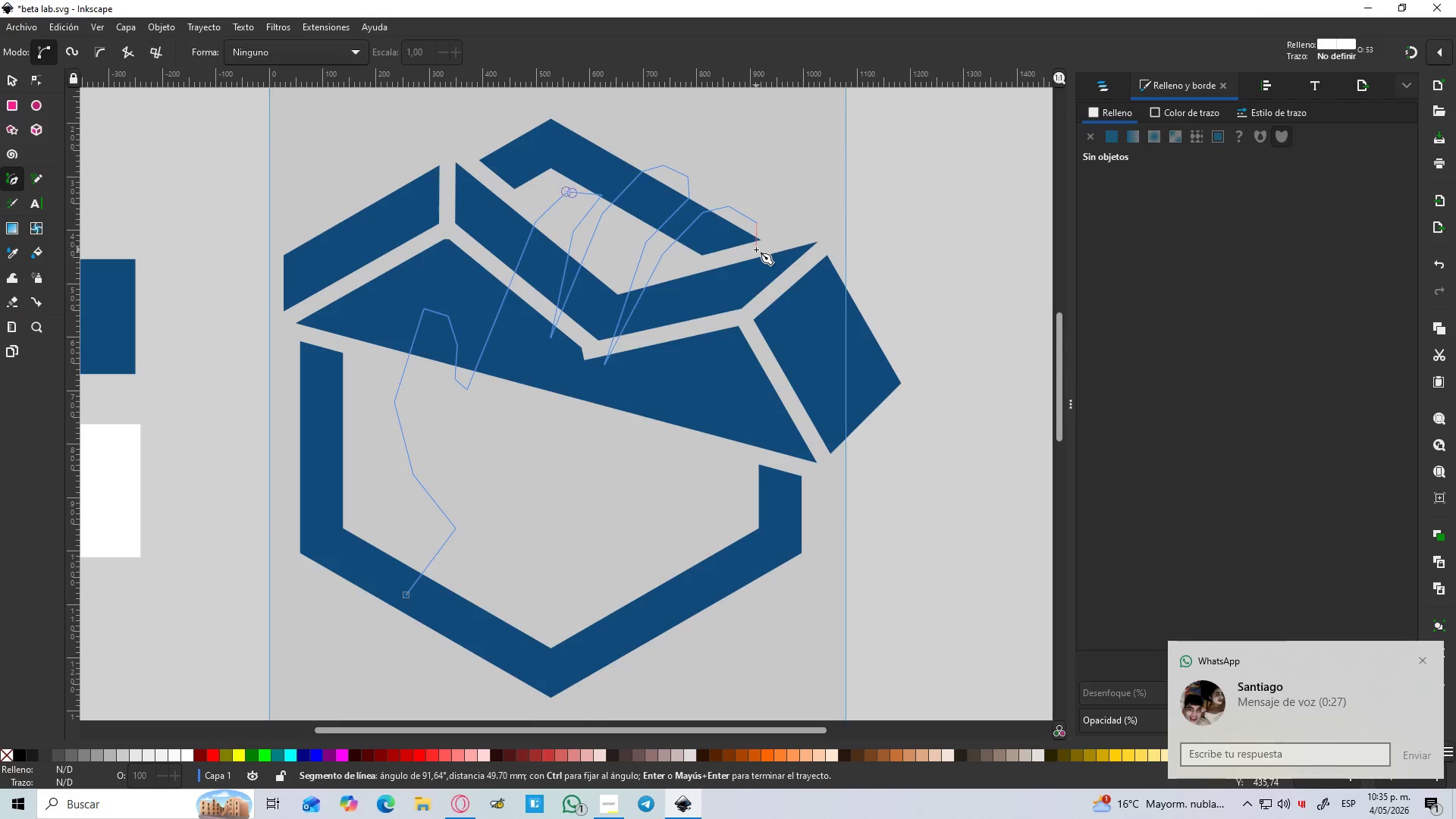 
left_click([756, 249])
 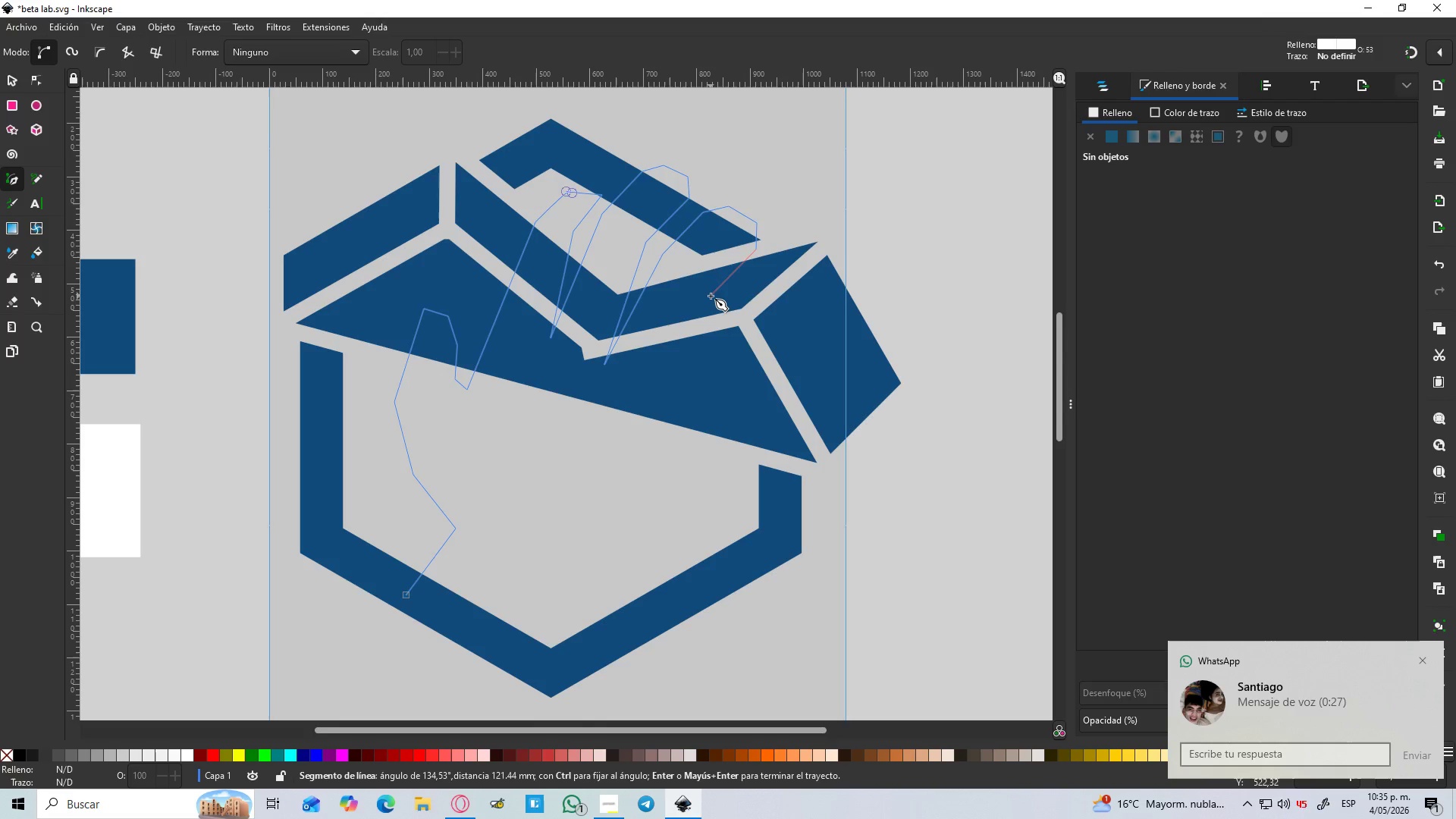 
key(Control+Z)
 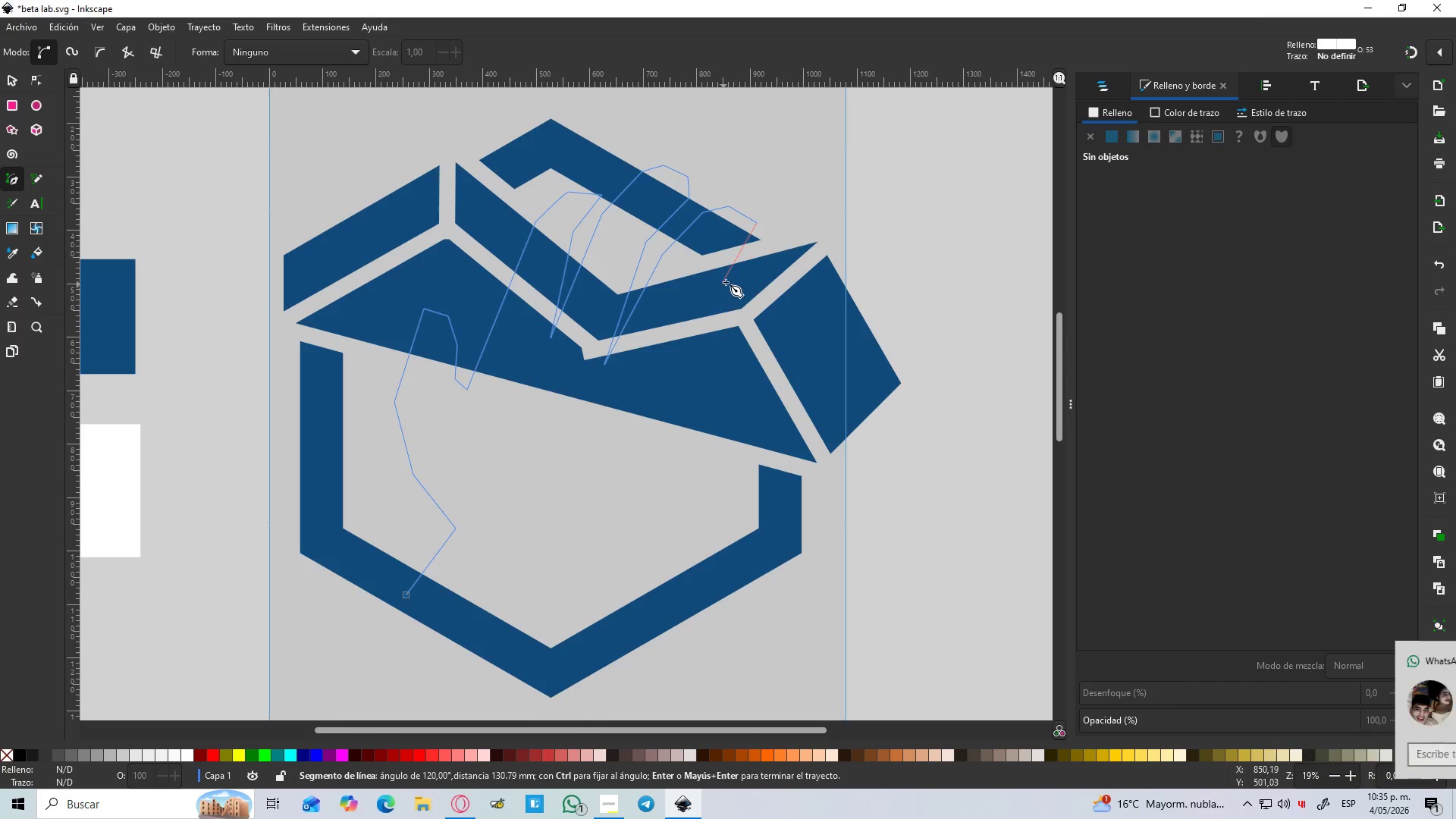 
key(Control+Z)
 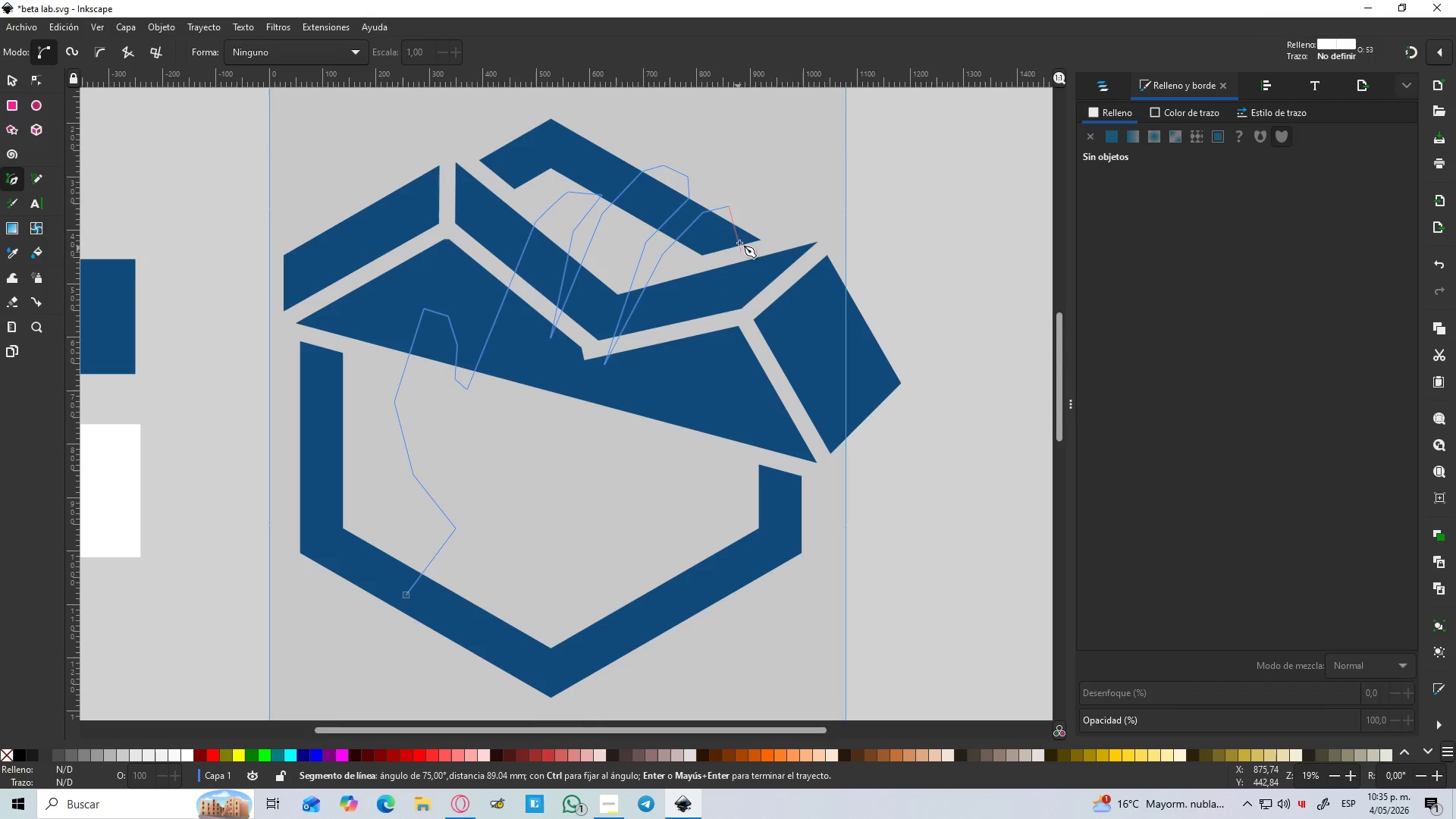 
key(Control+Z)
 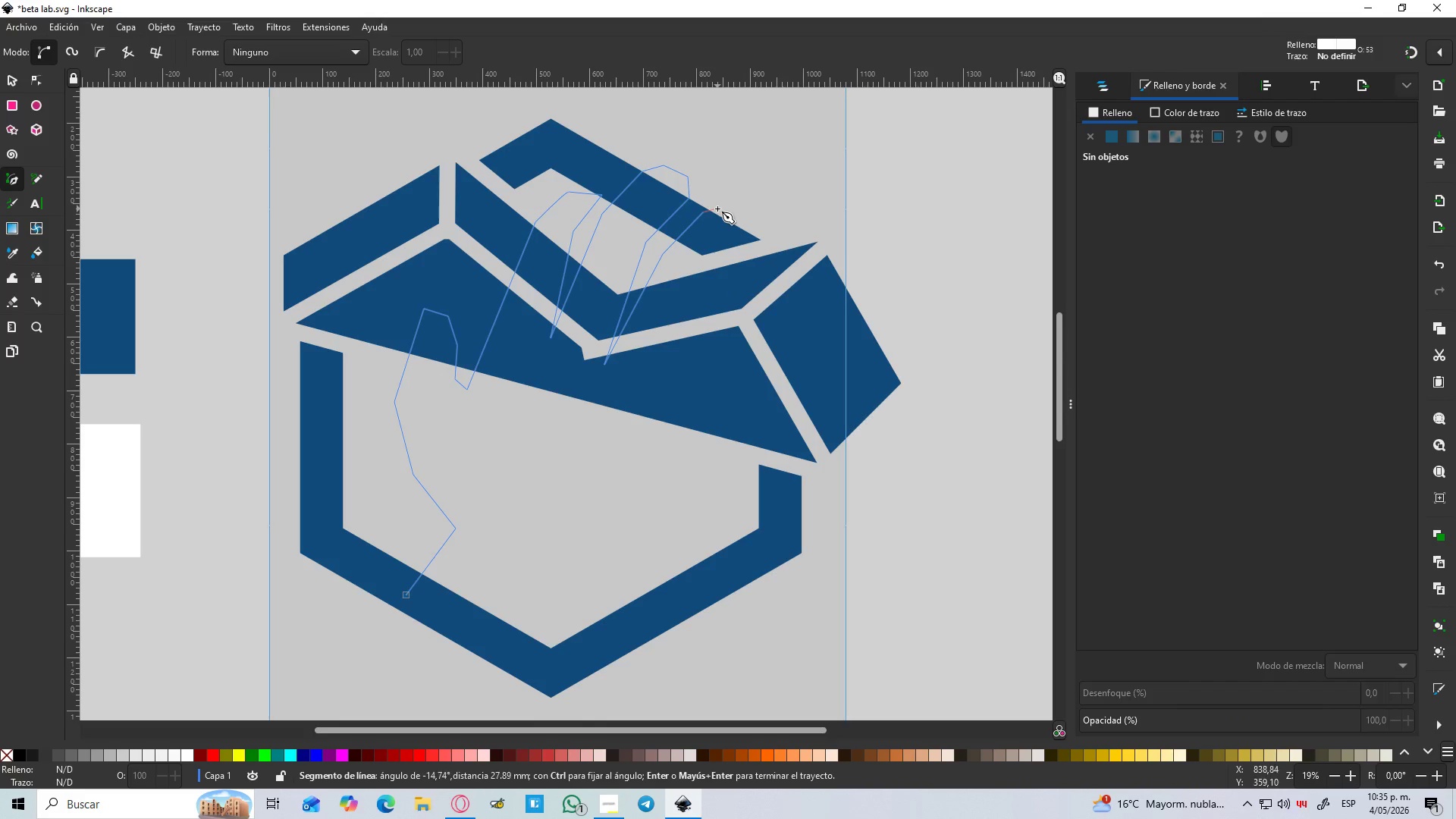 
left_click([717, 209])
 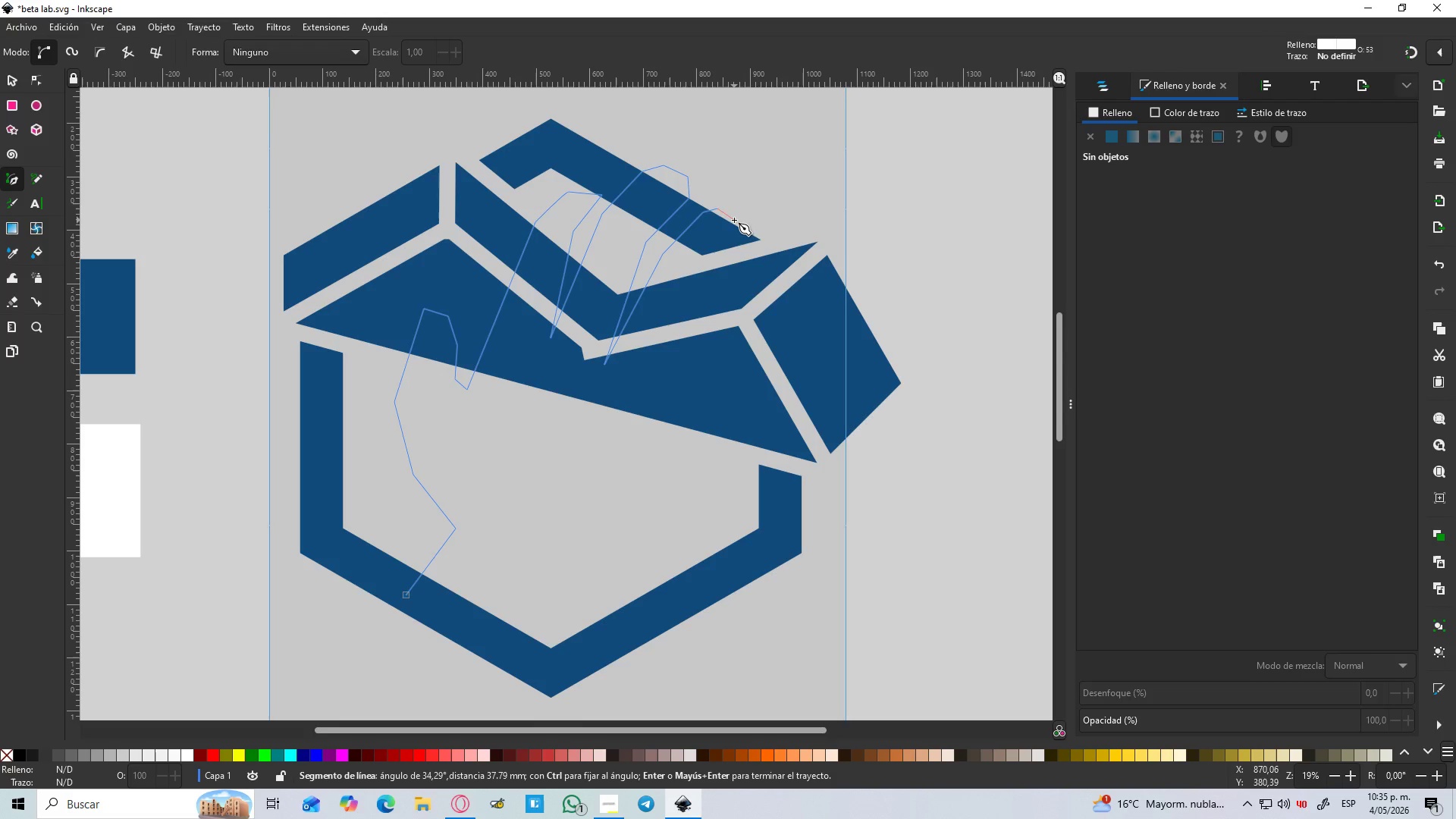 
left_click([738, 221])
 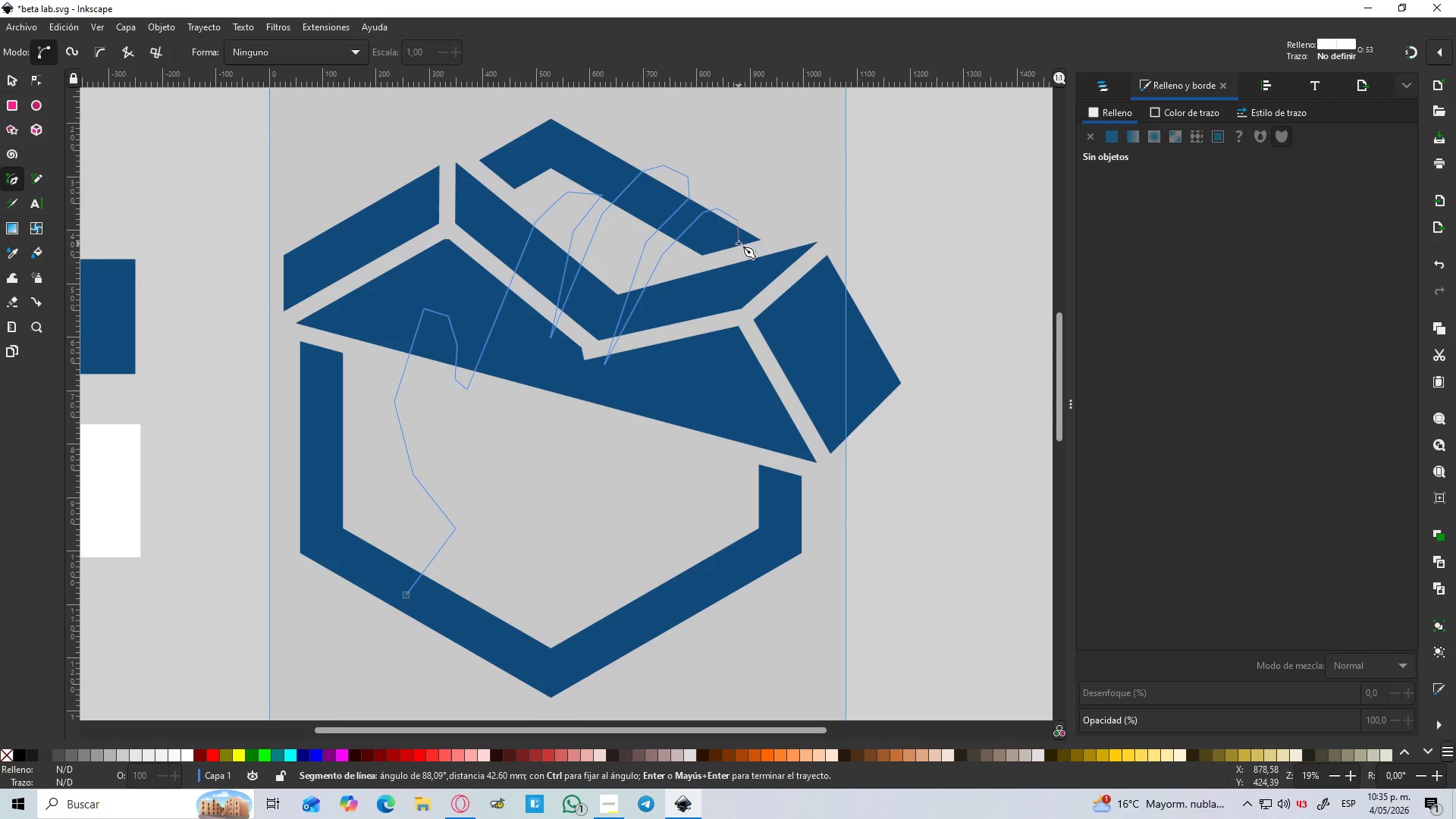 
left_click([739, 243])
 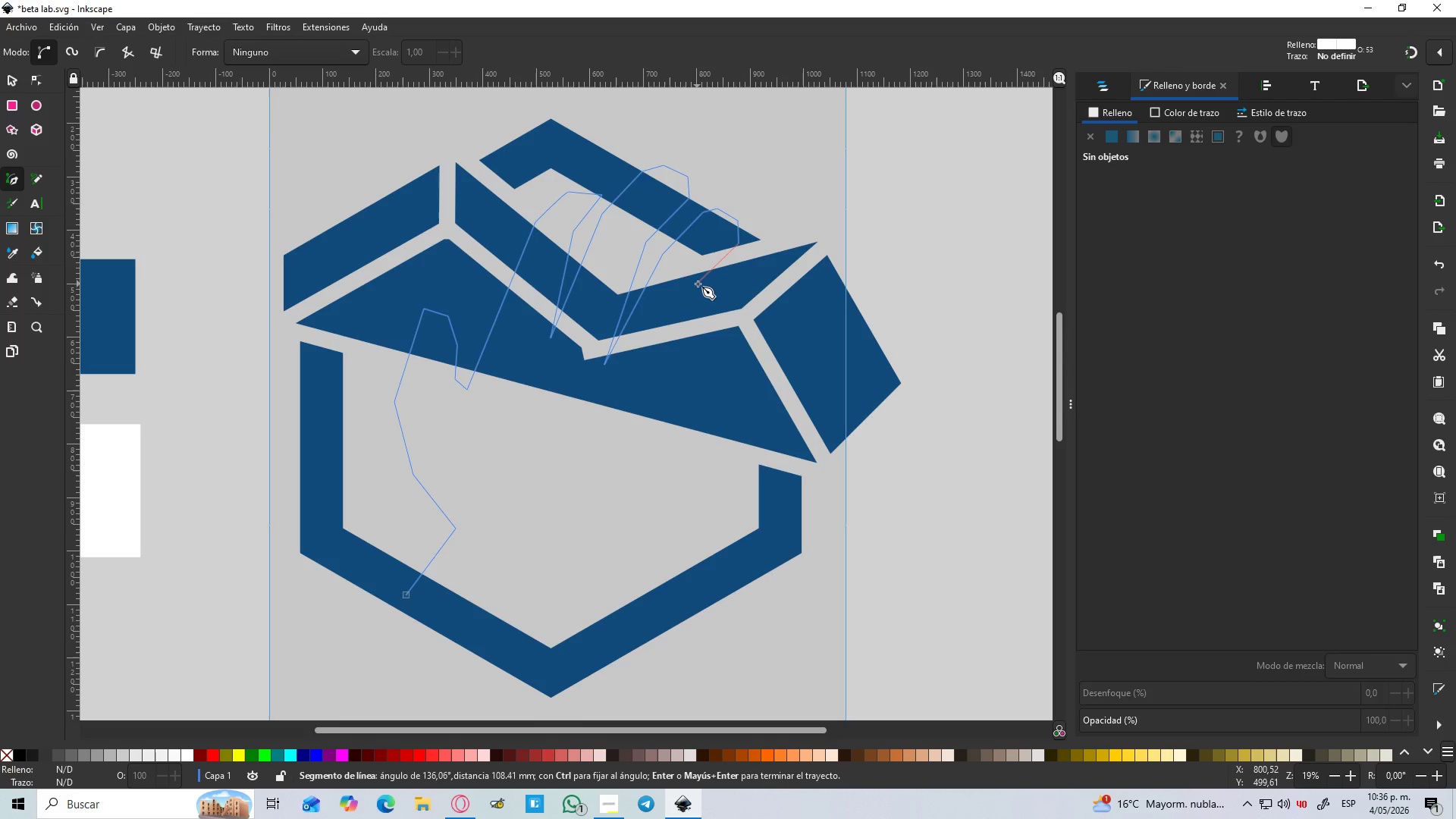 
key(Control+Z)
 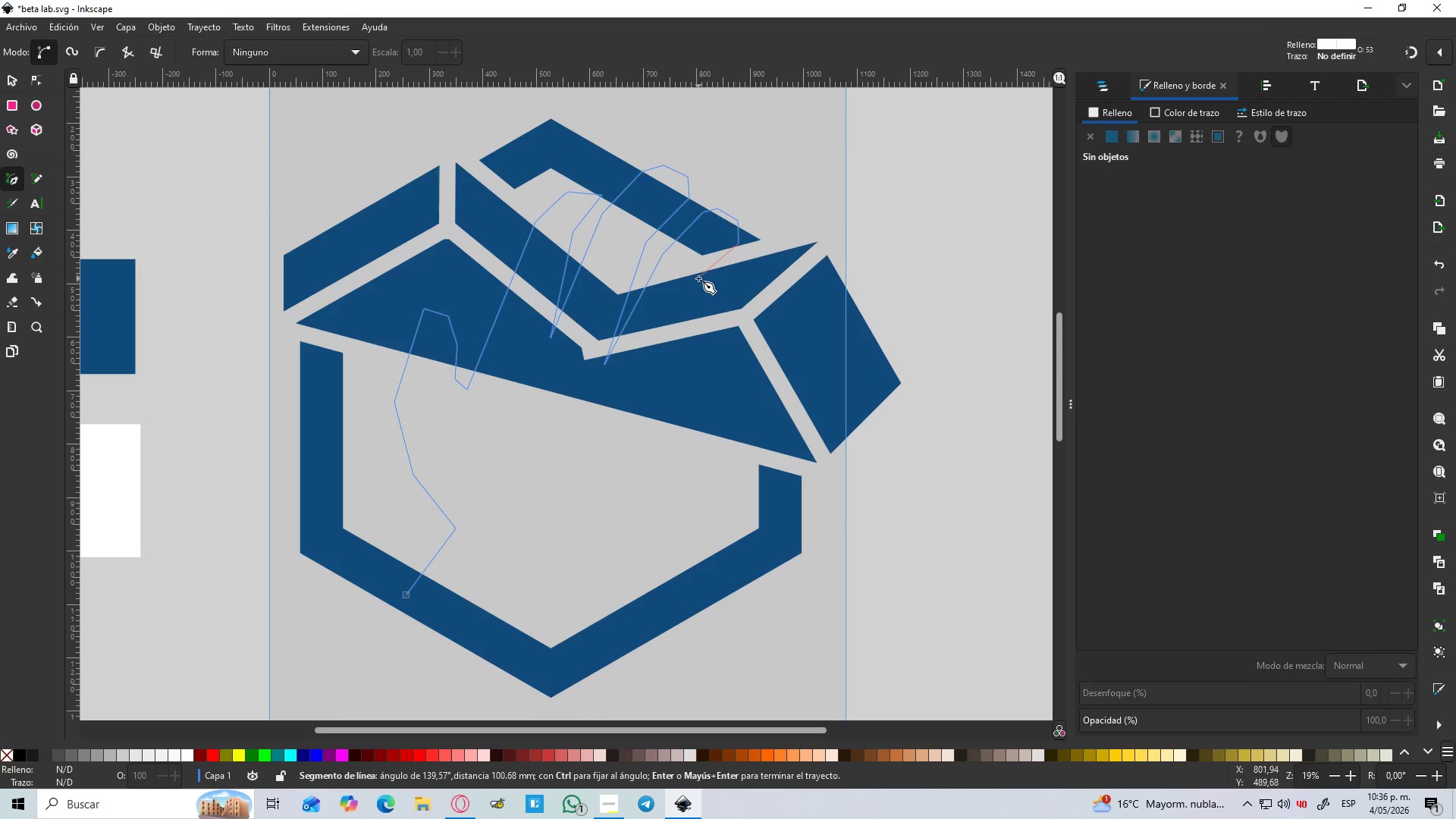 
left_click([698, 278])
 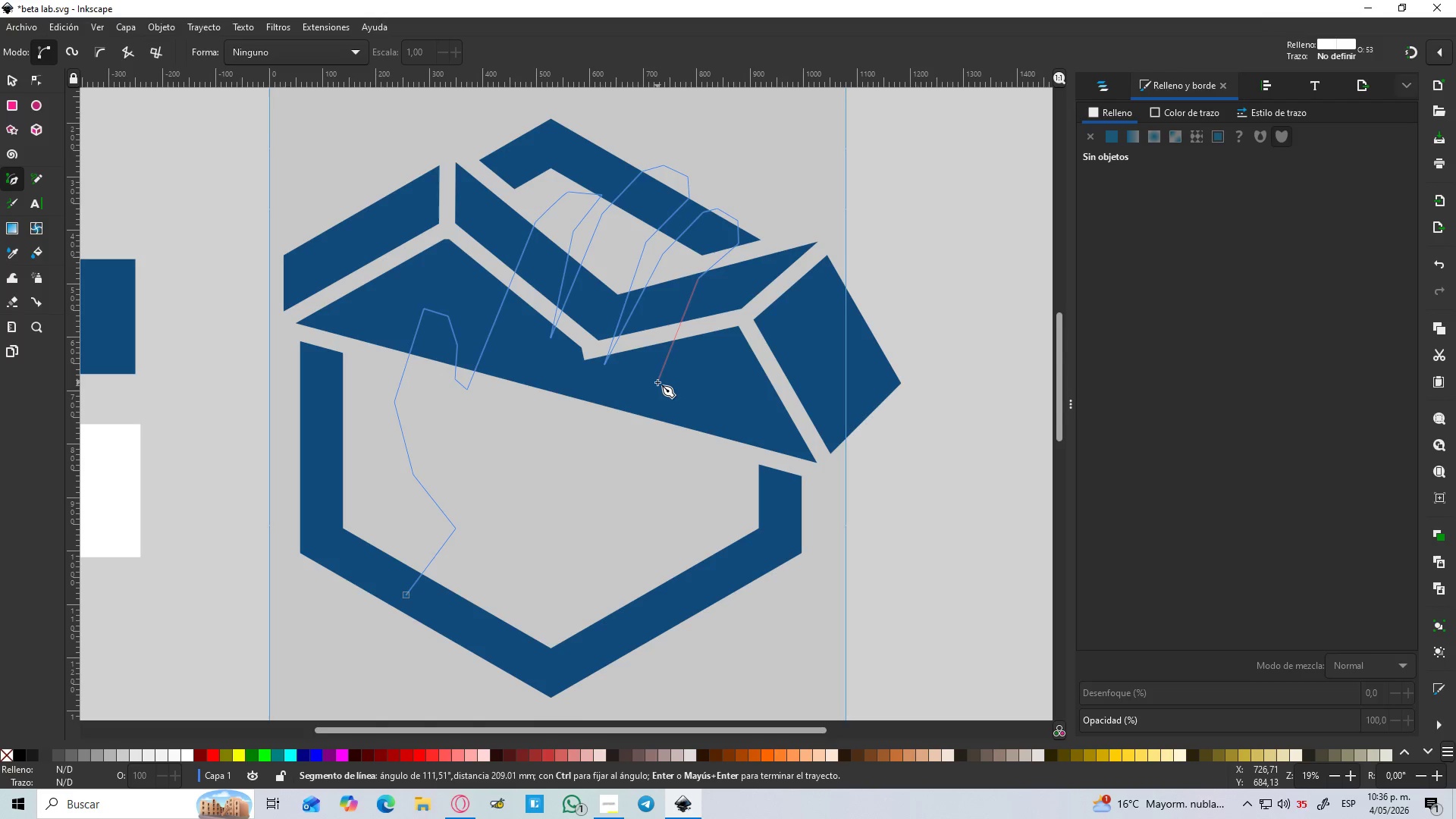 
left_click([657, 385])
 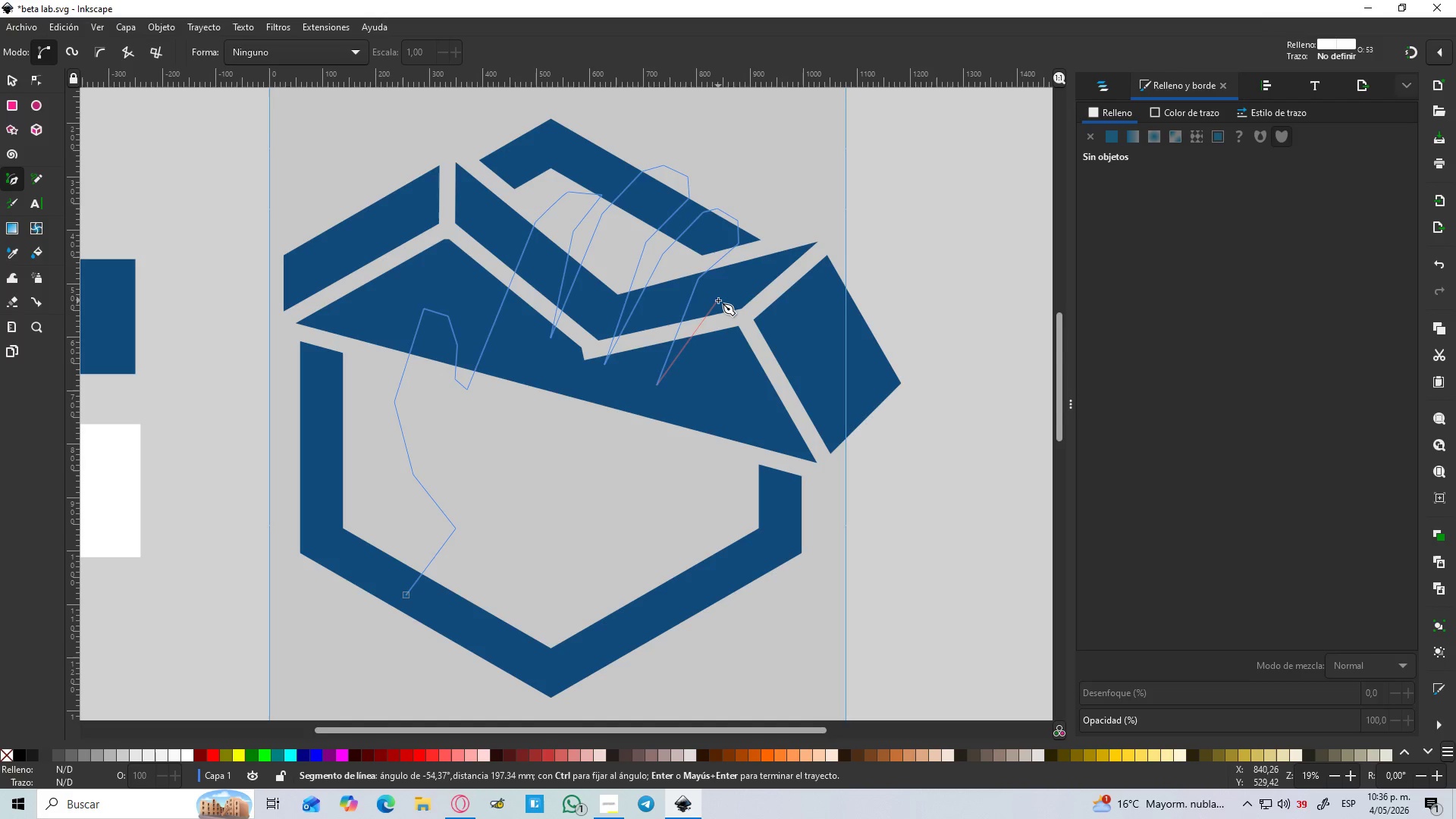 
left_click([720, 300])
 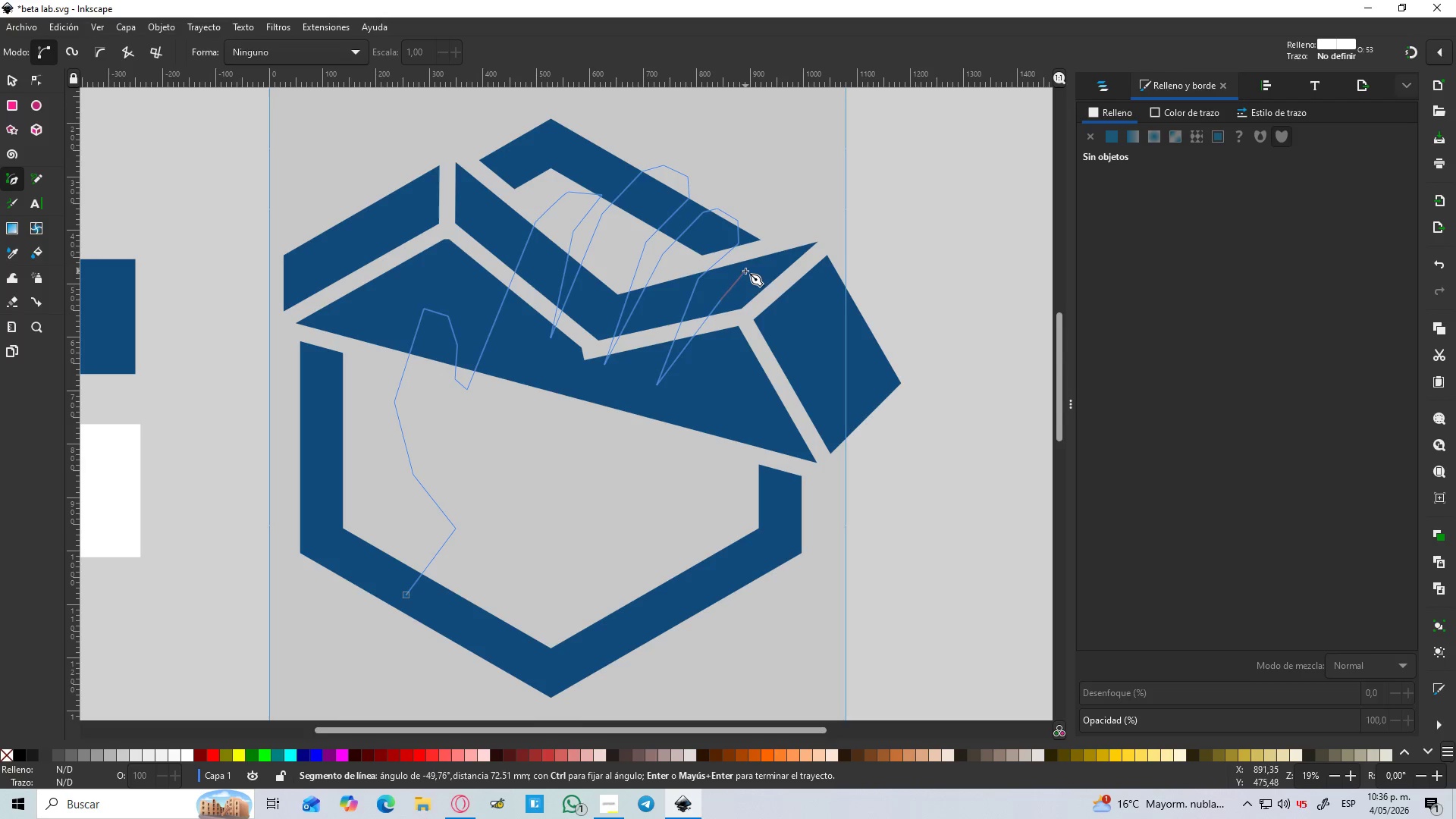 
wait(7.69)
 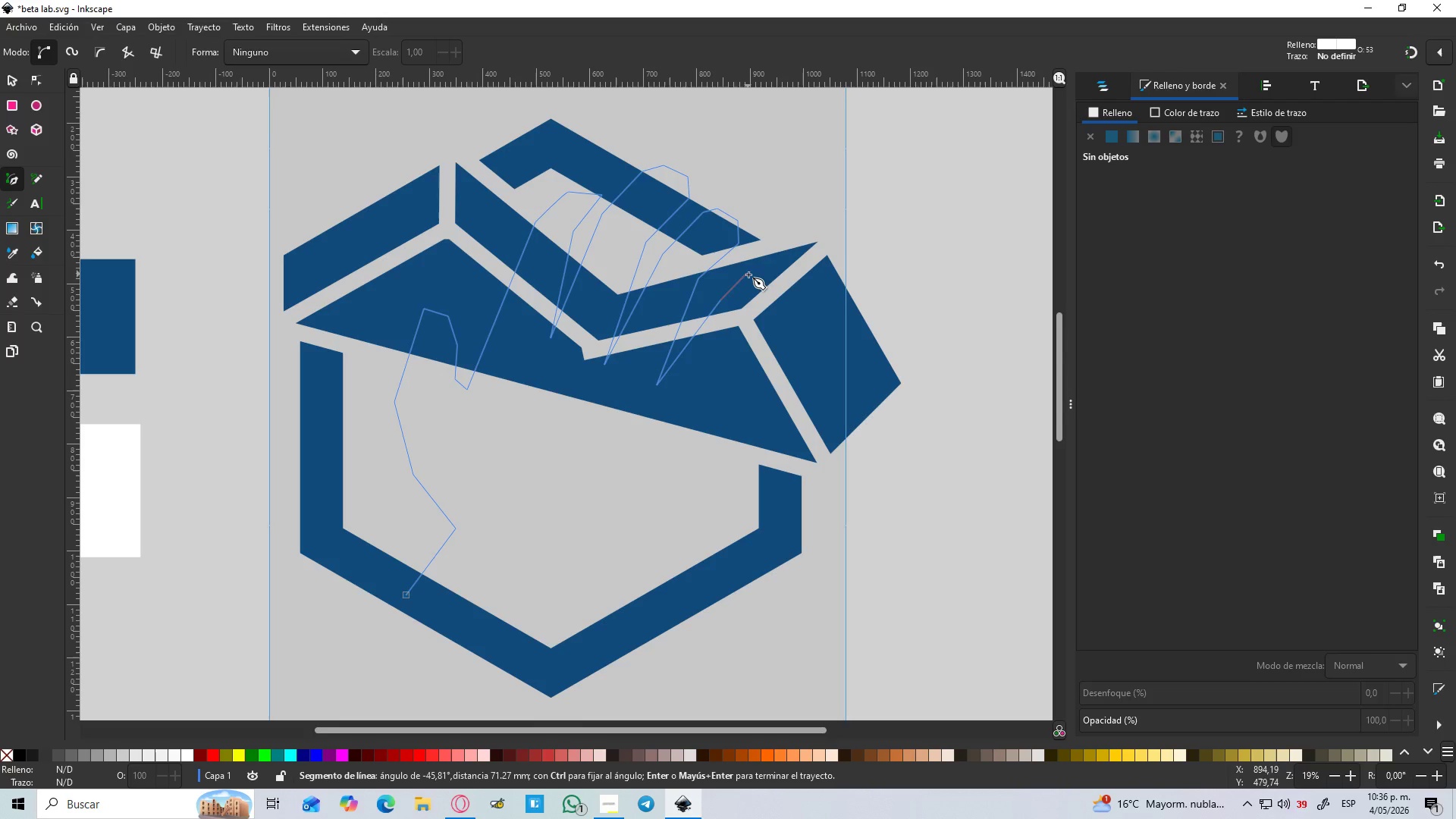 
left_click([748, 272])
 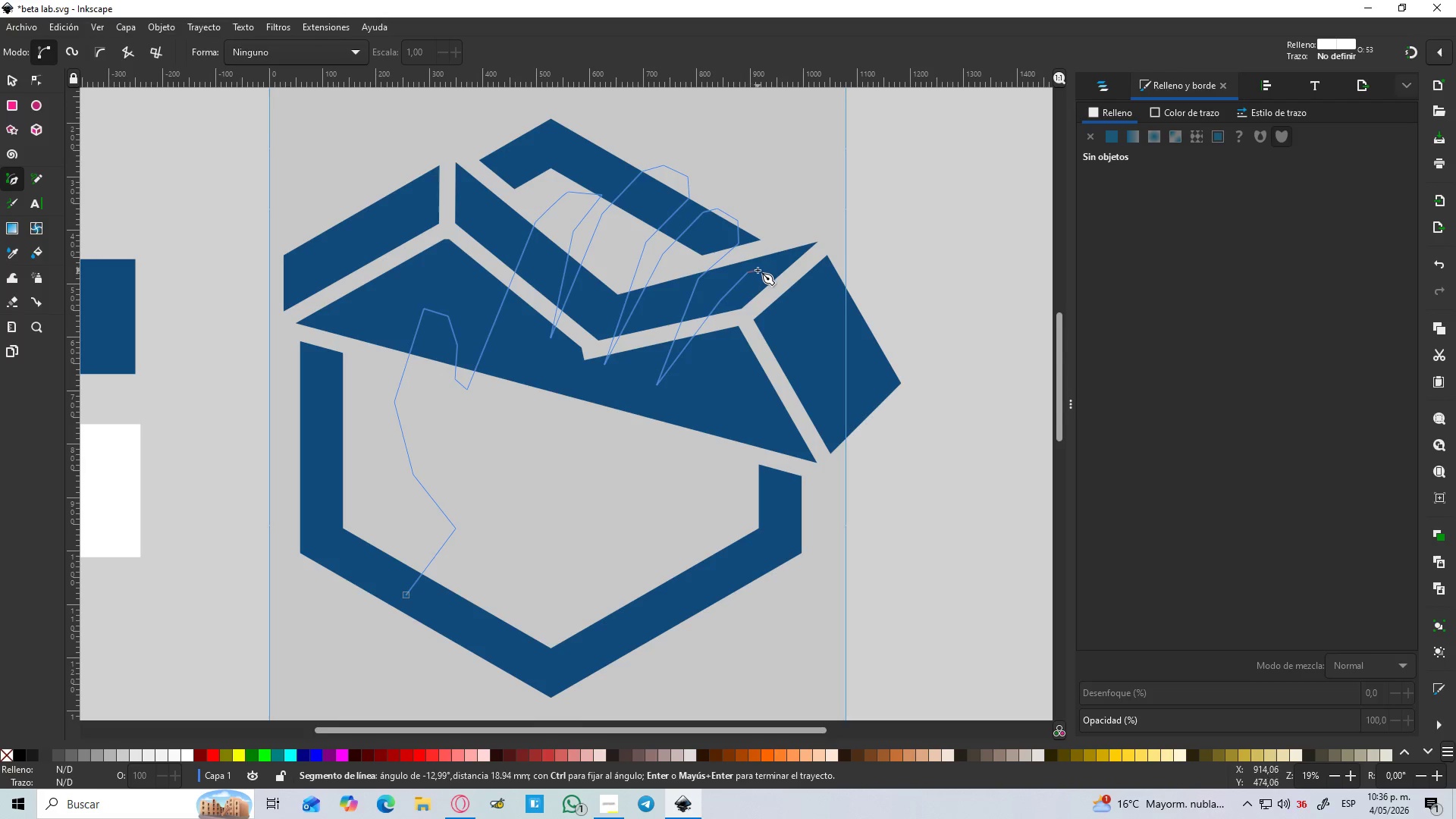 
left_click([758, 270])
 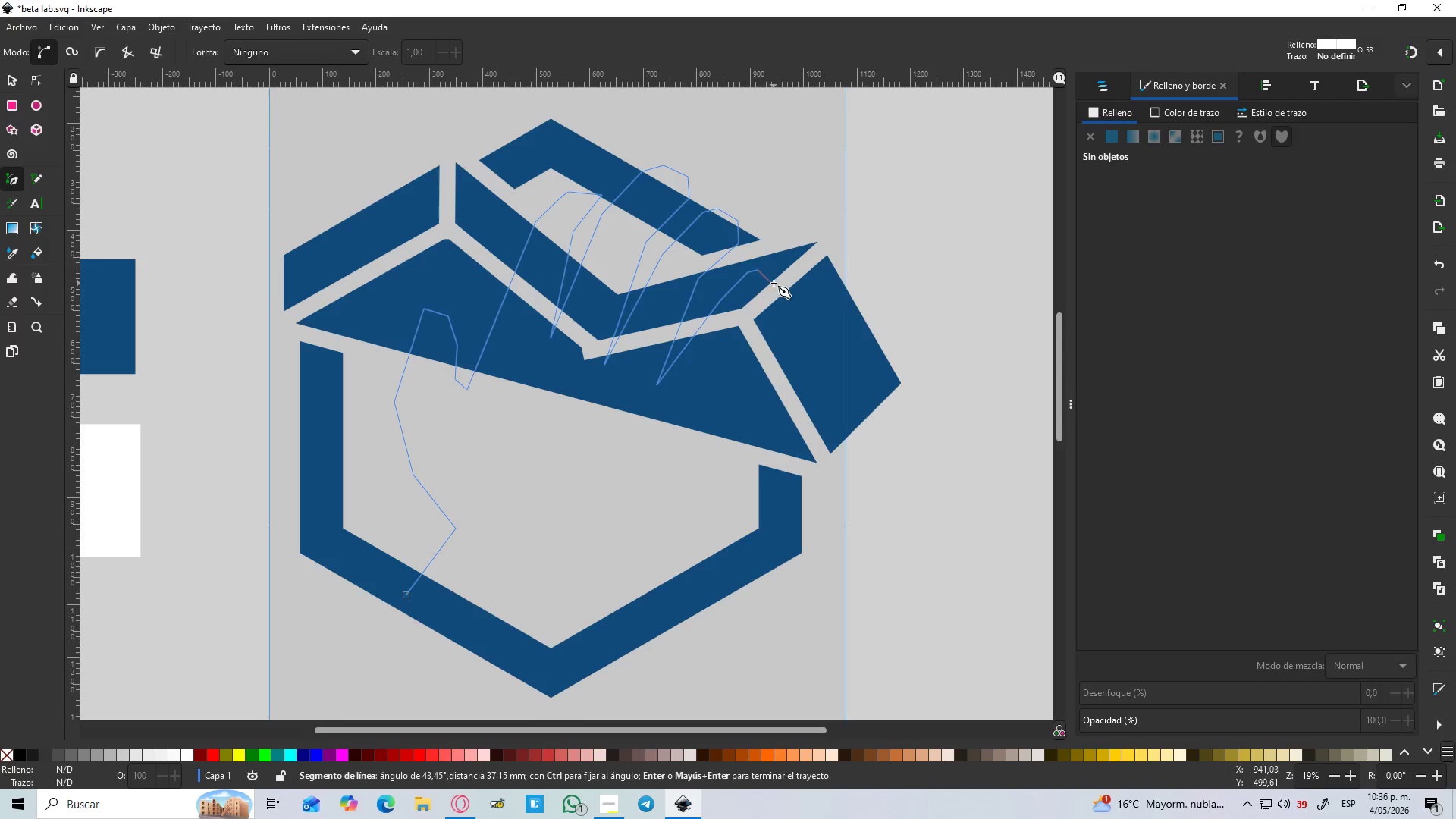 
left_click([774, 283])
 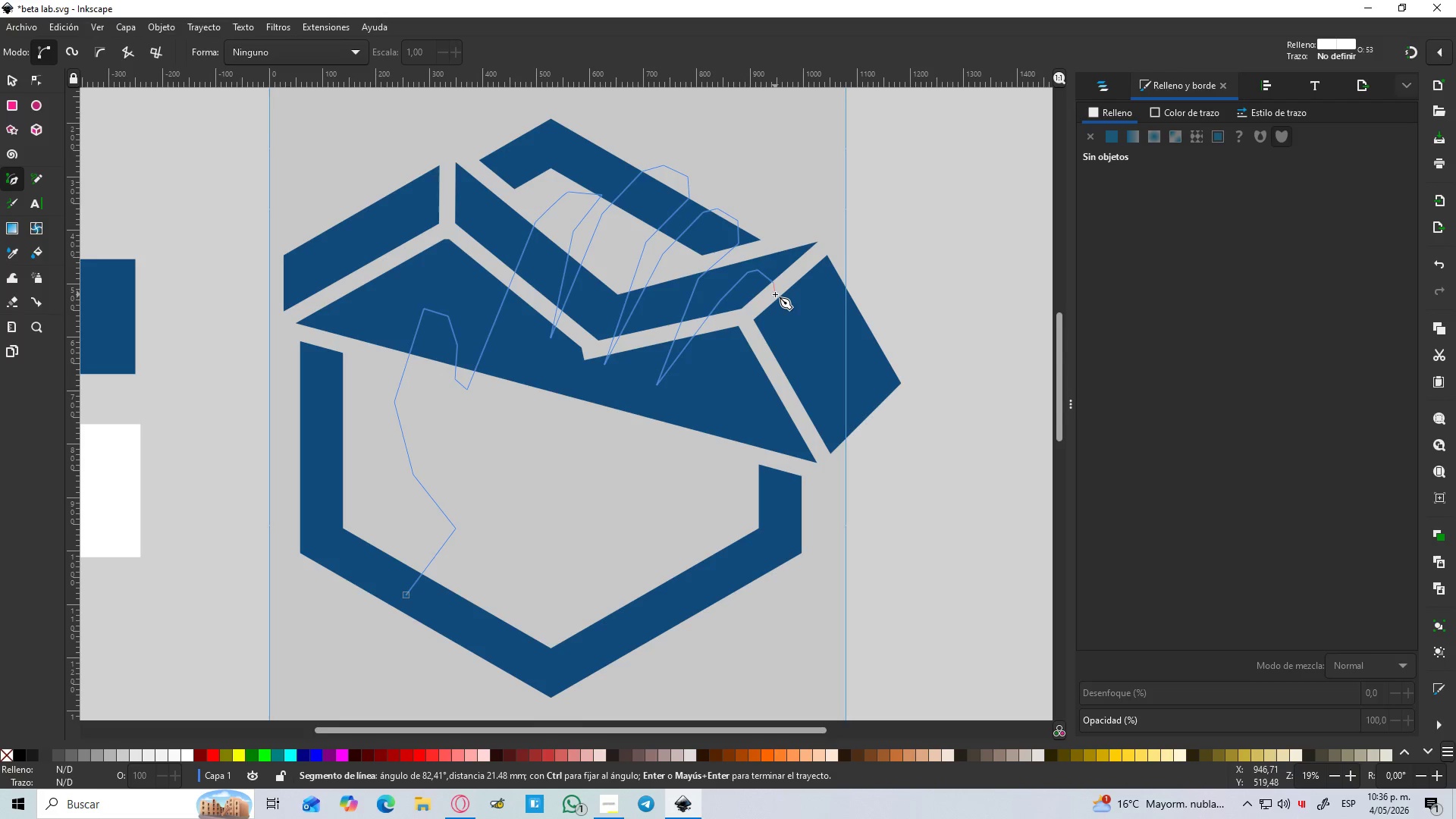 
left_click([775, 294])
 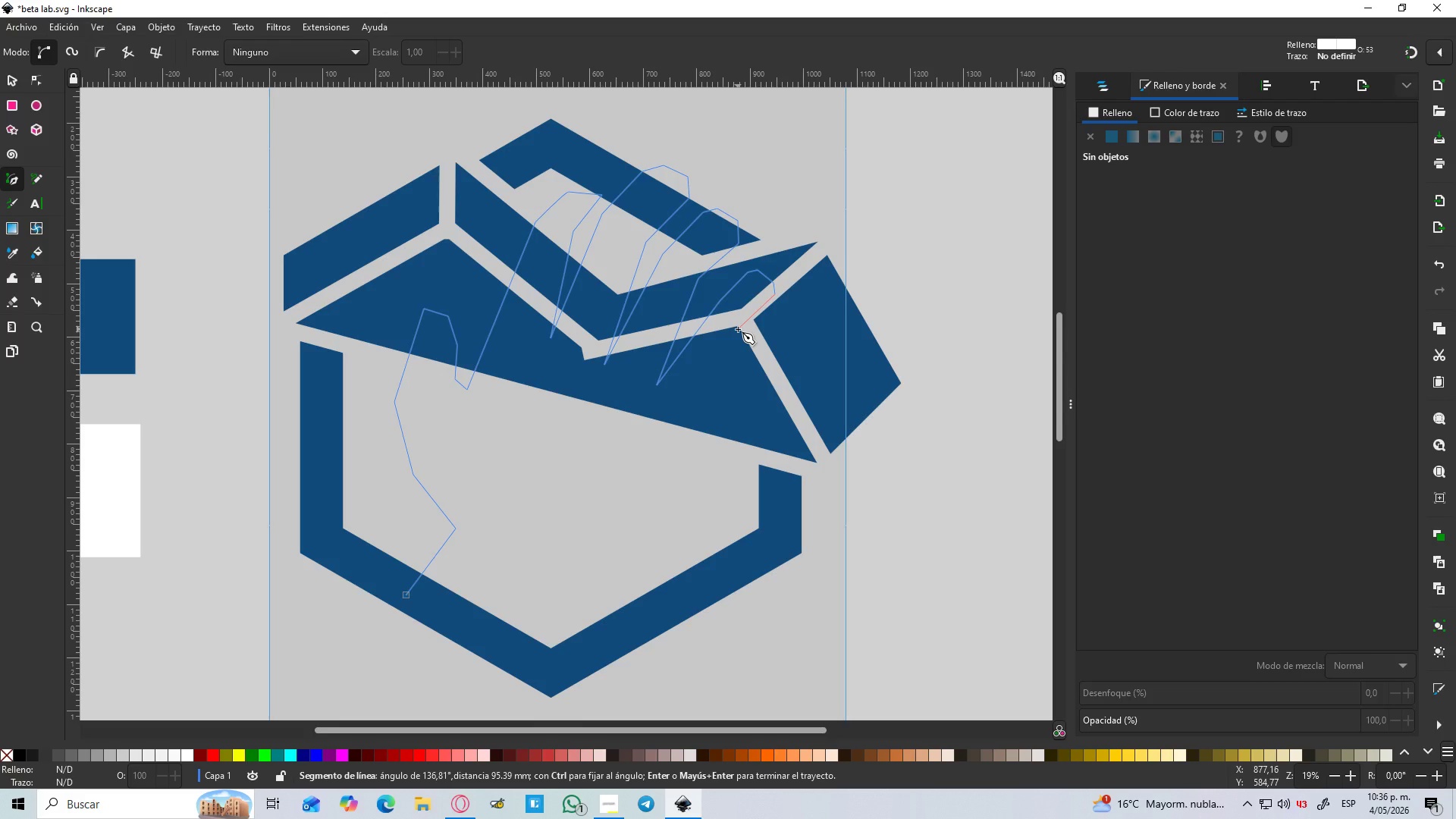 
left_click([738, 329])
 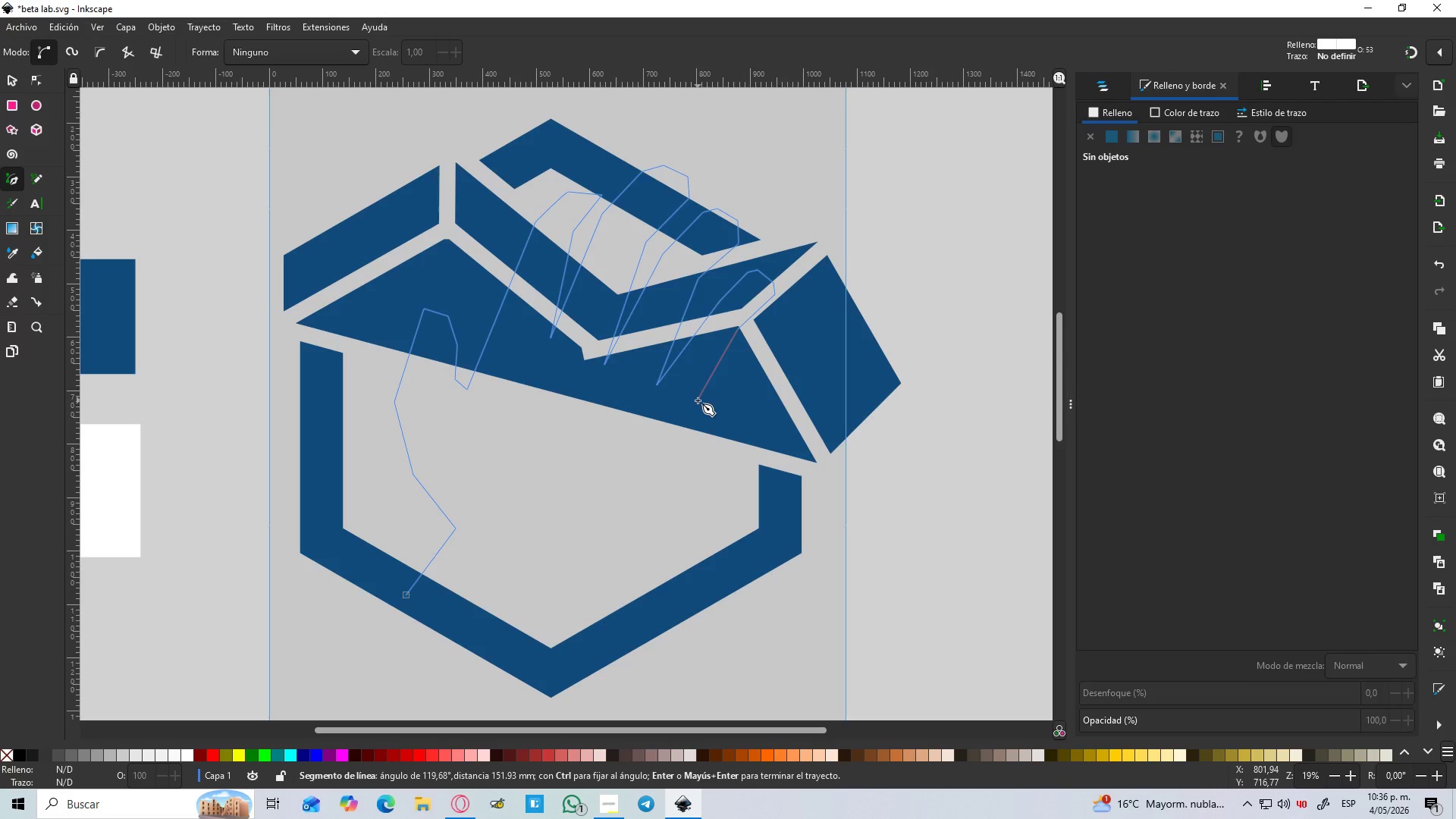 
left_click([696, 403])
 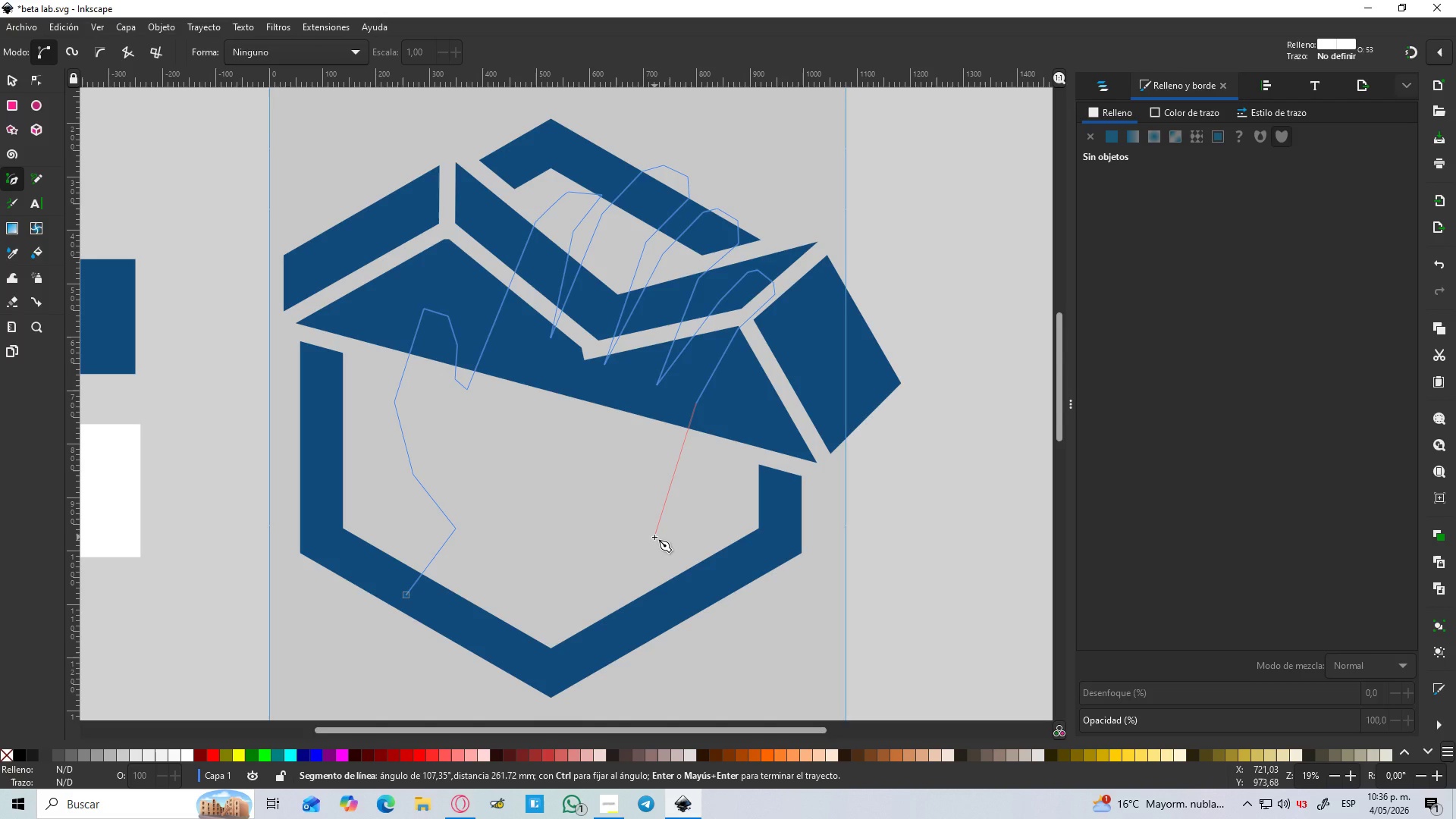 
left_click([654, 537])
 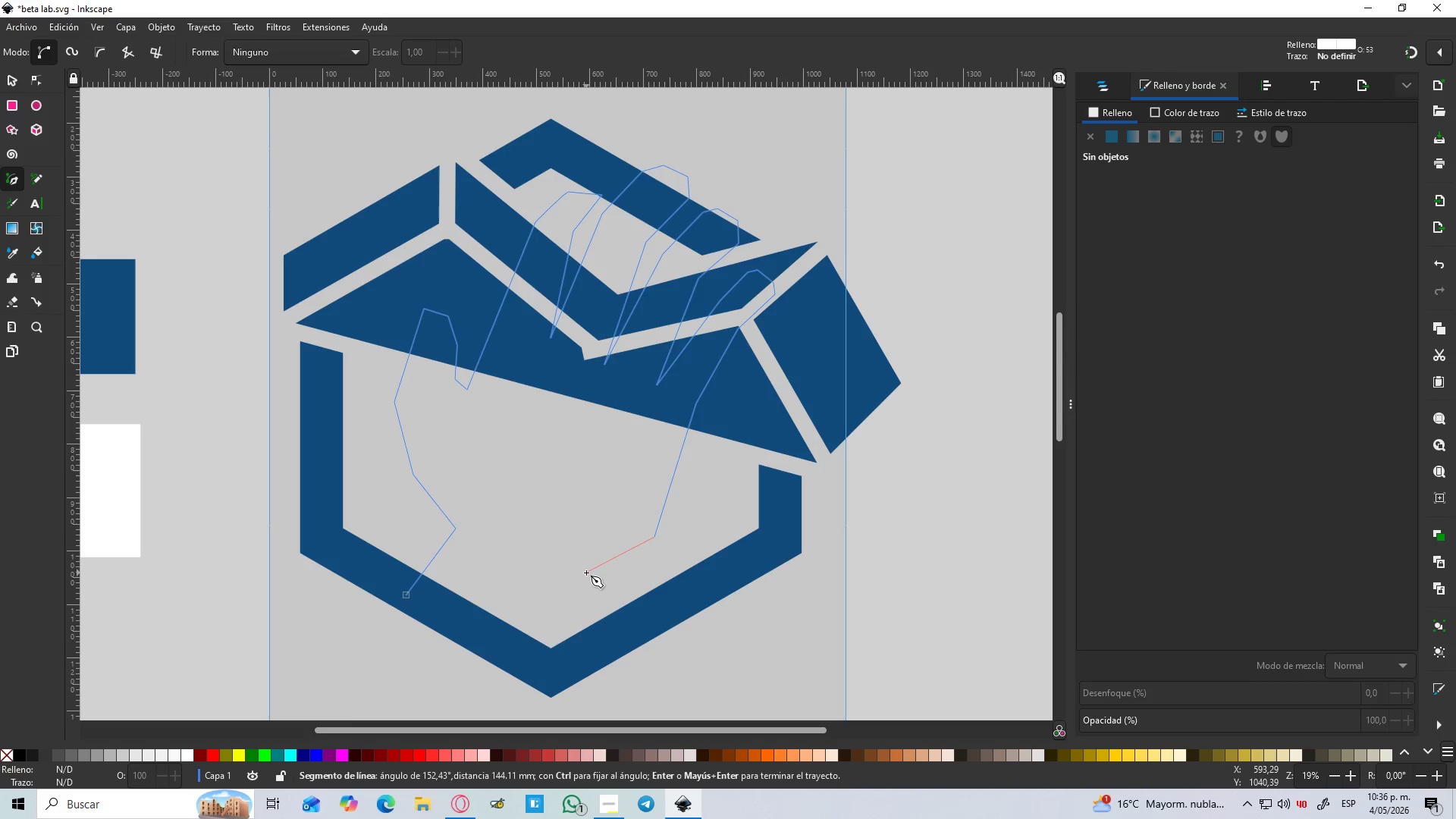 
left_click([584, 573])
 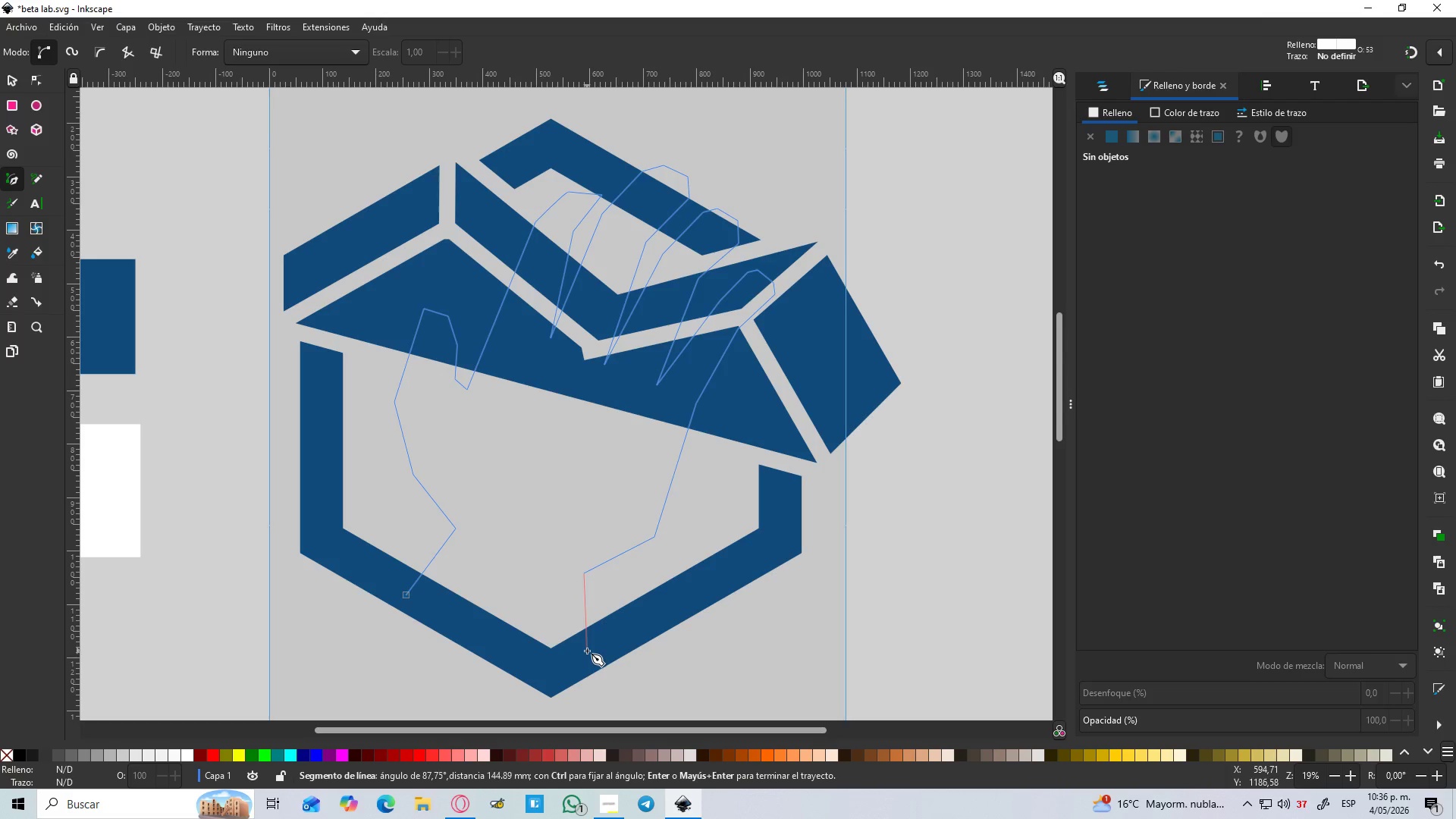 
left_click([587, 652])
 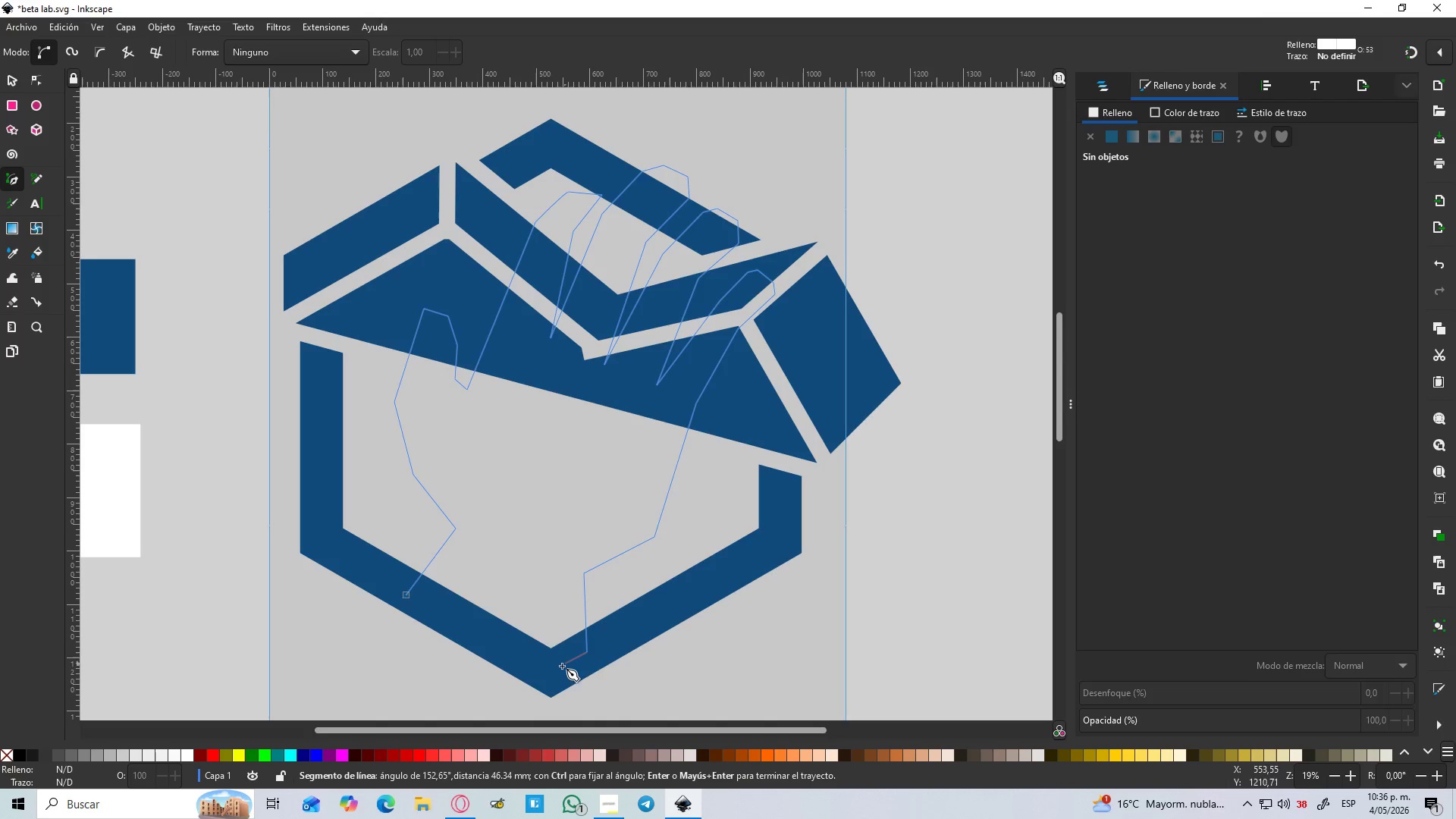 
left_click([538, 672])
 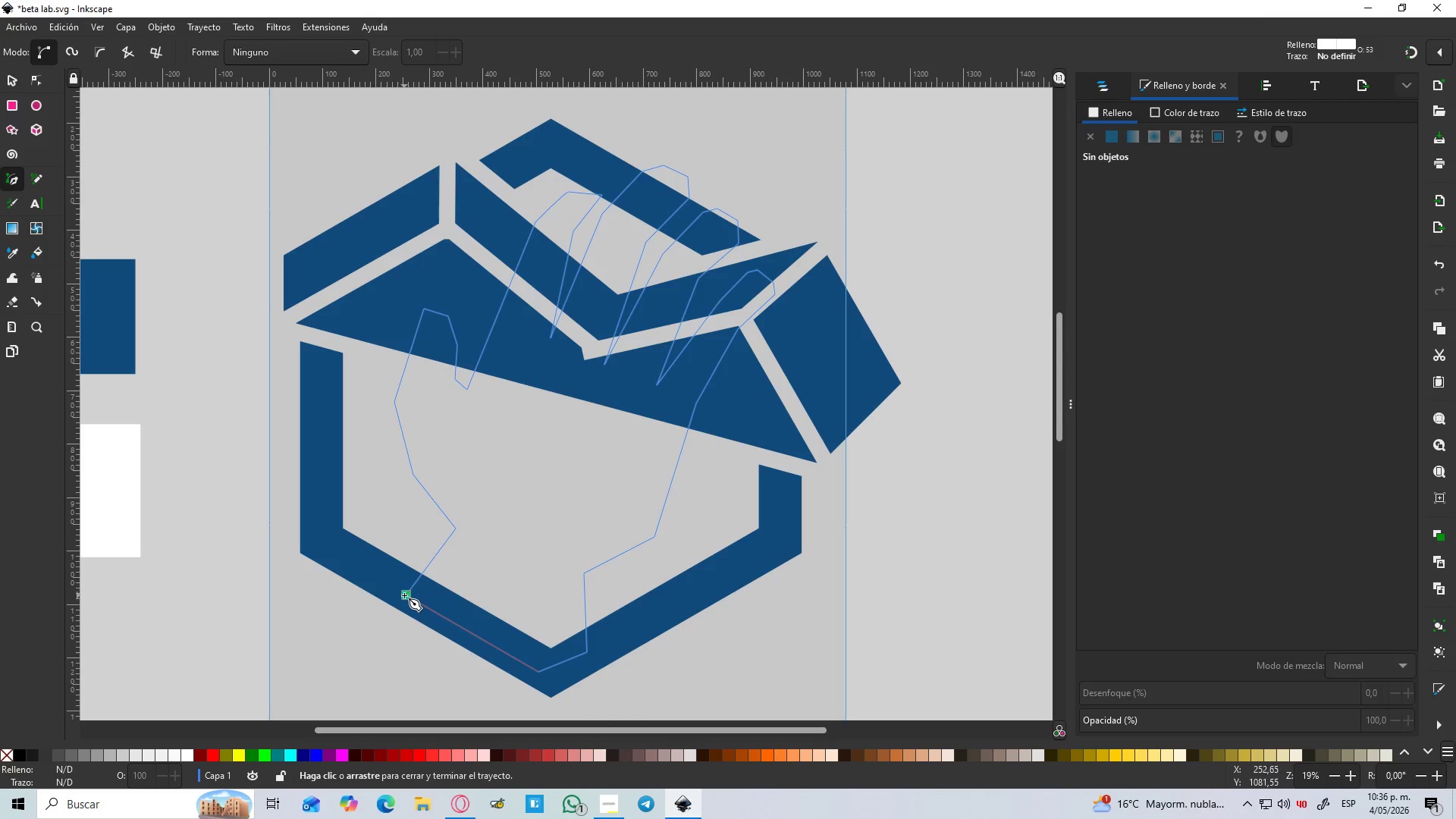 
left_click([408, 597])
 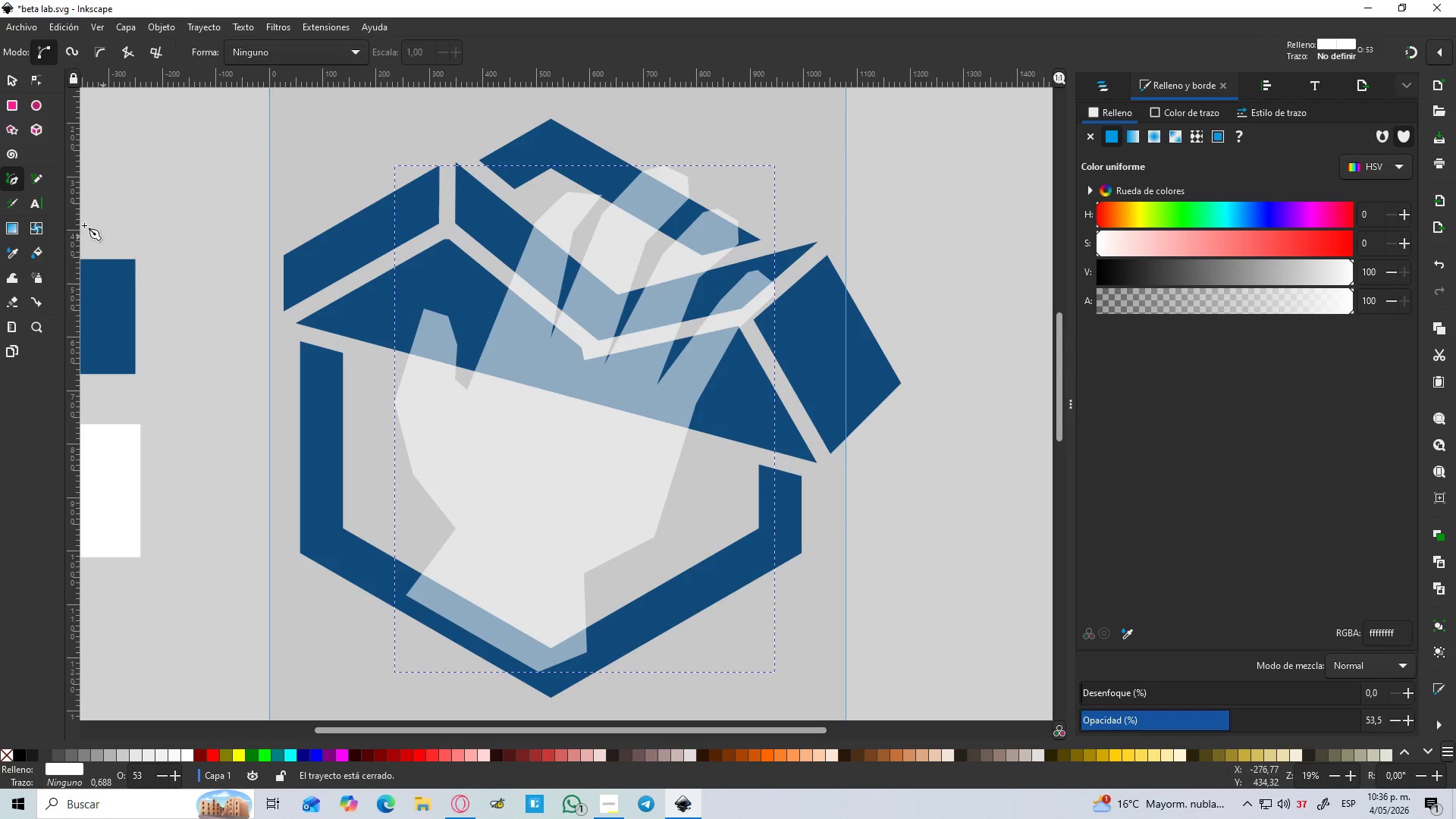 
hold_key(key=ControlLeft, duration=1.02)
scroll: coordinate [566, 158], scroll_direction: up, amount: 3.0
 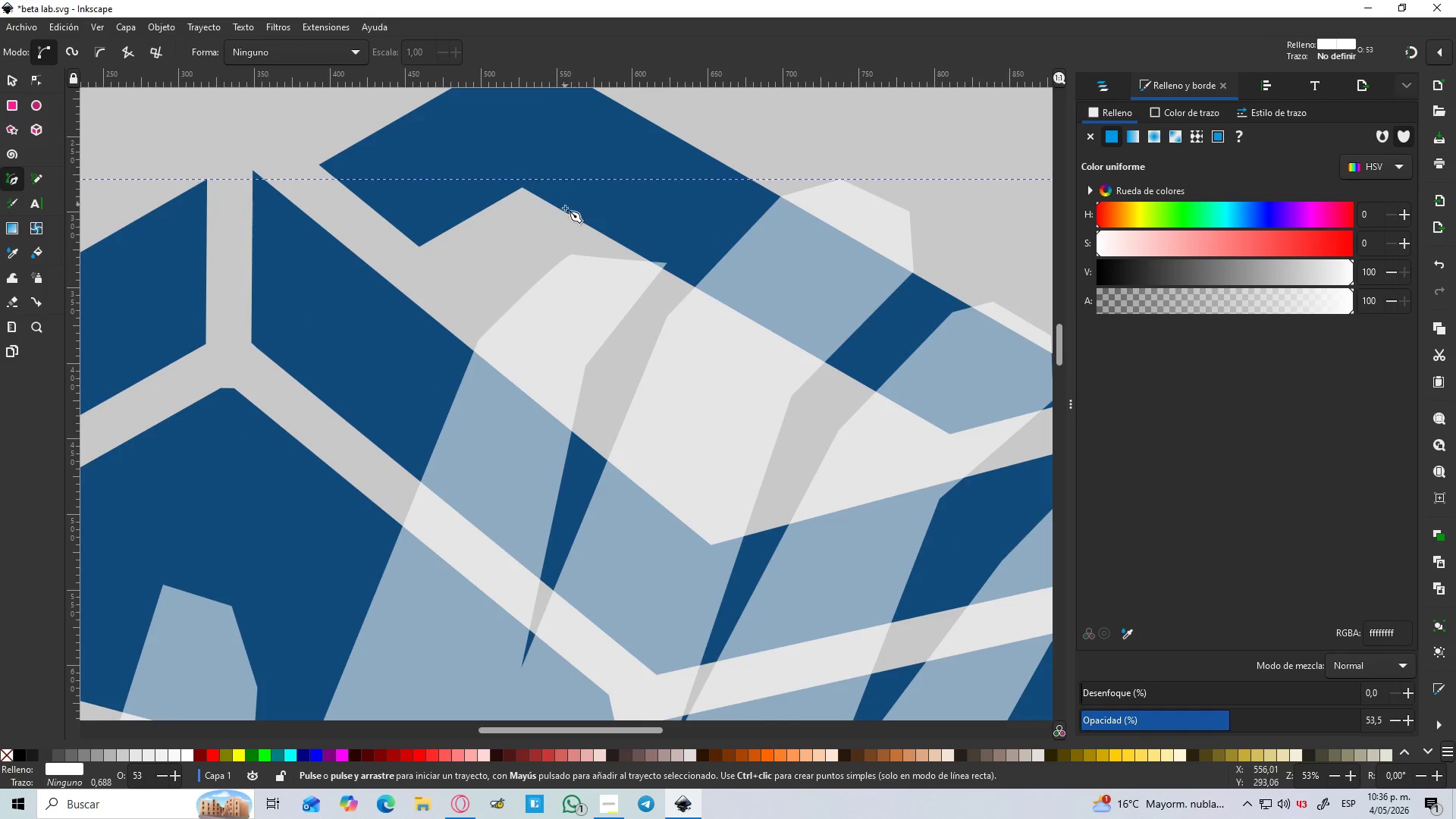 
hold_key(key=ControlLeft, duration=0.52)
scroll: coordinate [591, 227], scroll_direction: up, amount: 1.0
 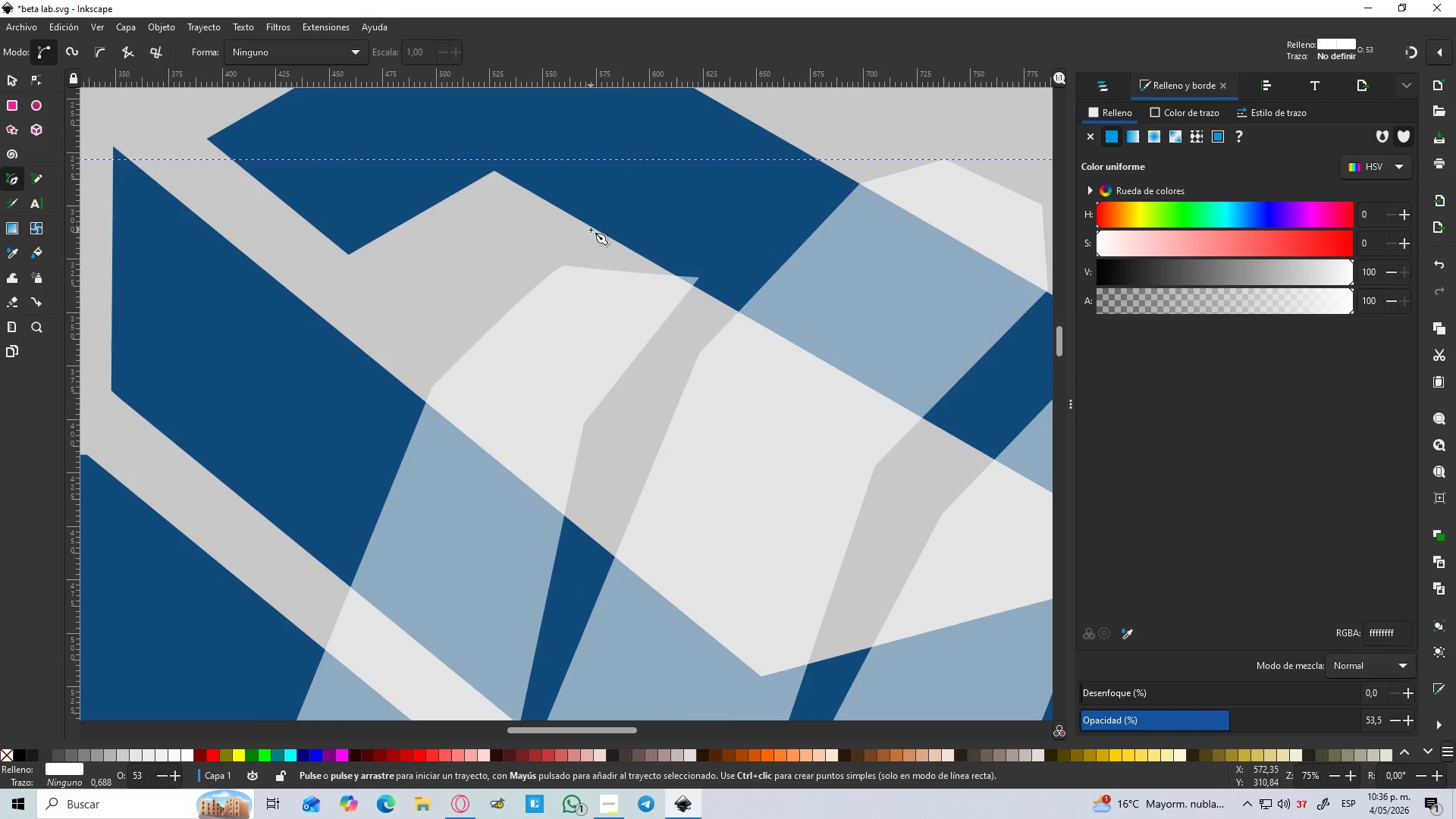 
key(N)
 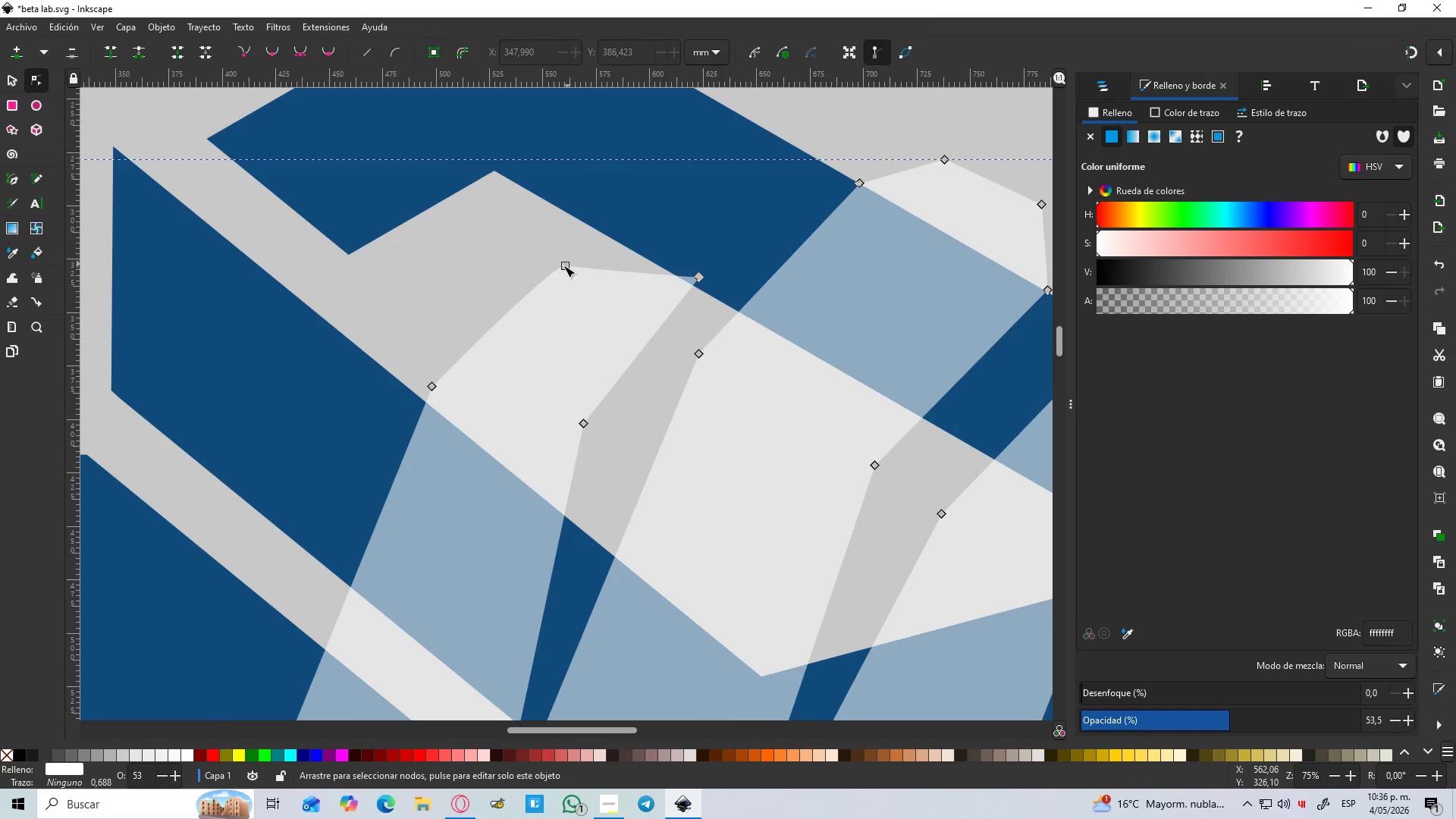 
left_click([562, 265])
 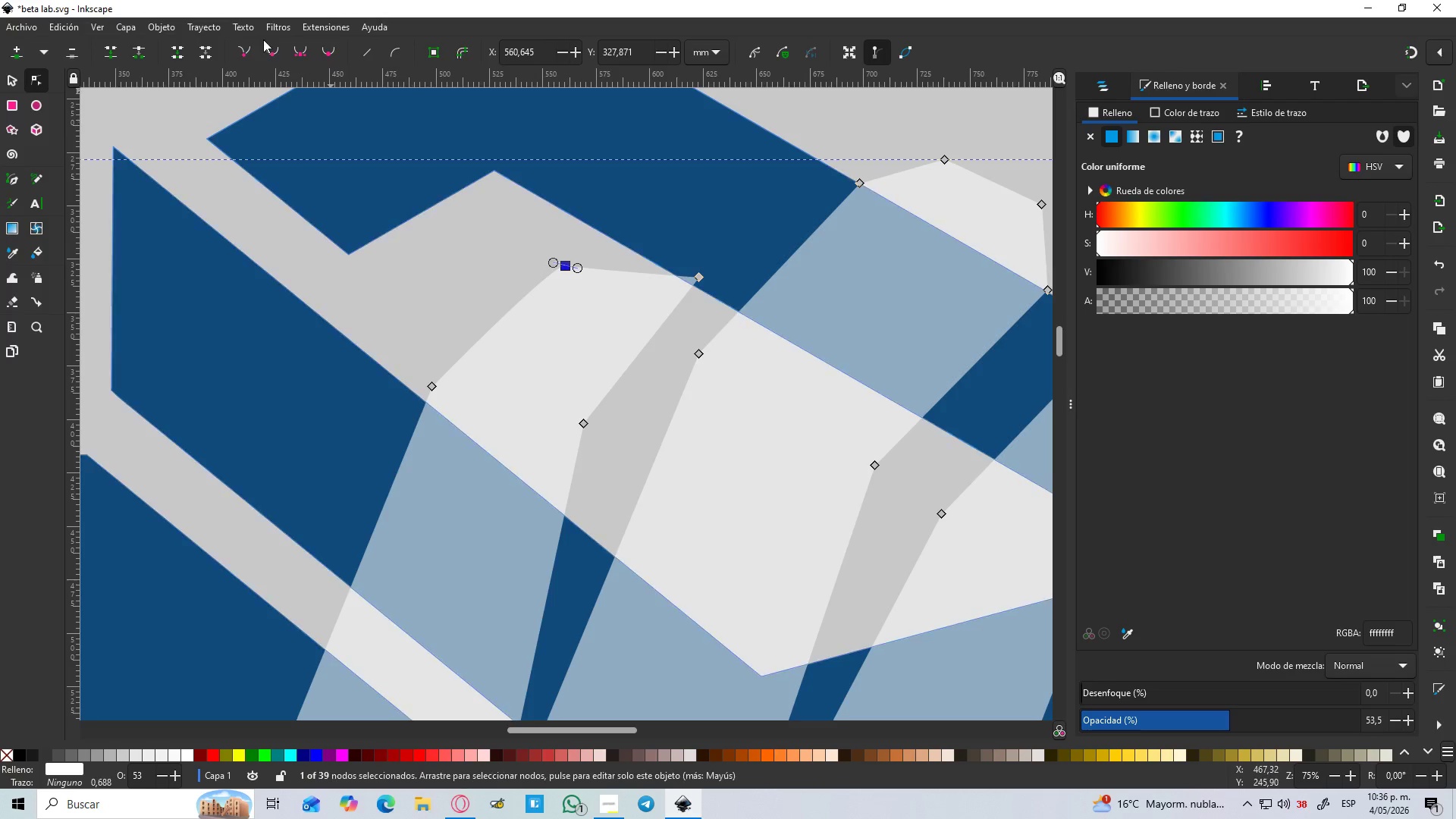 
left_click([244, 49])
 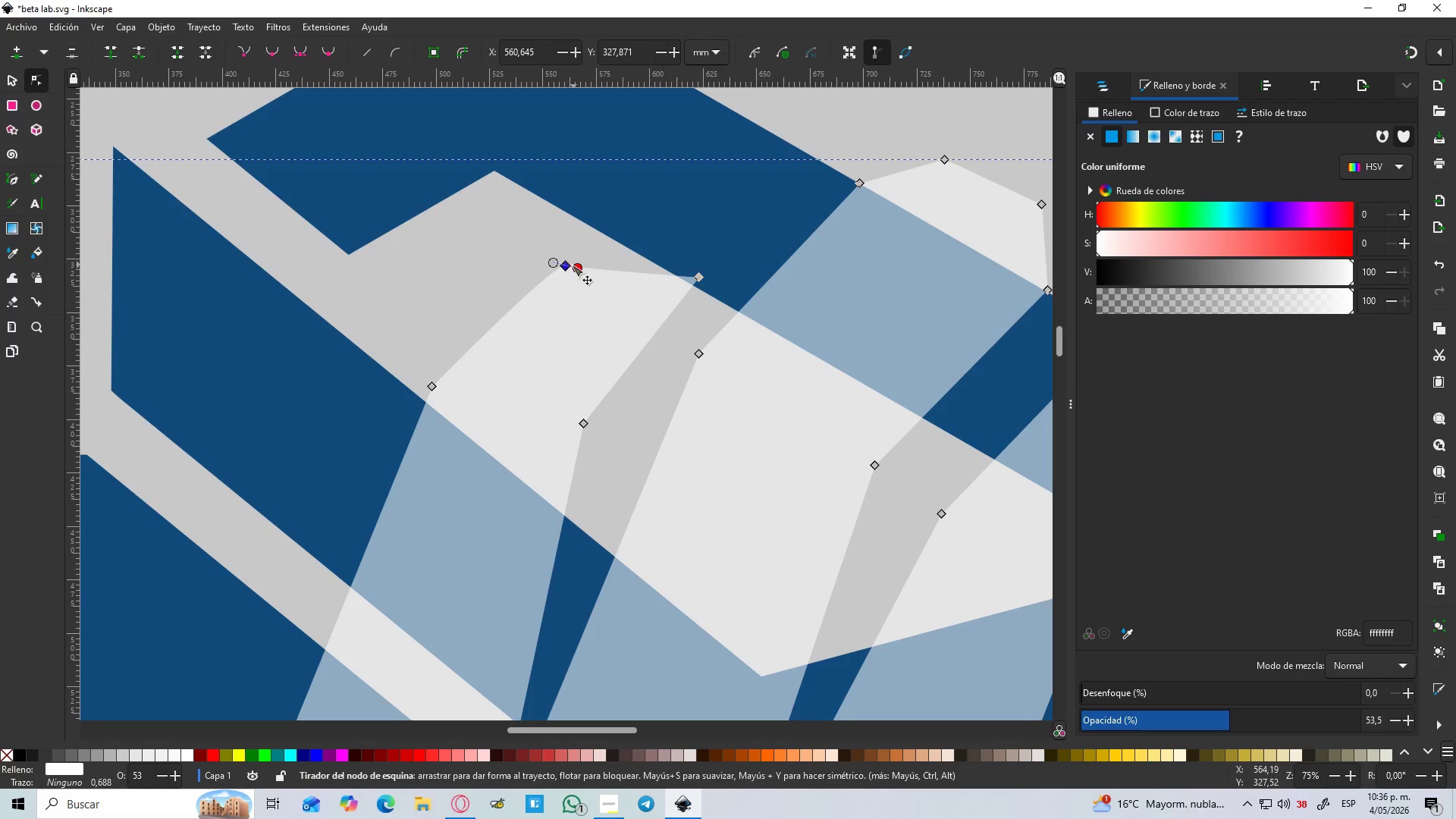 
left_click_drag(start_coordinate=[564, 265], to_coordinate=[532, 259])
 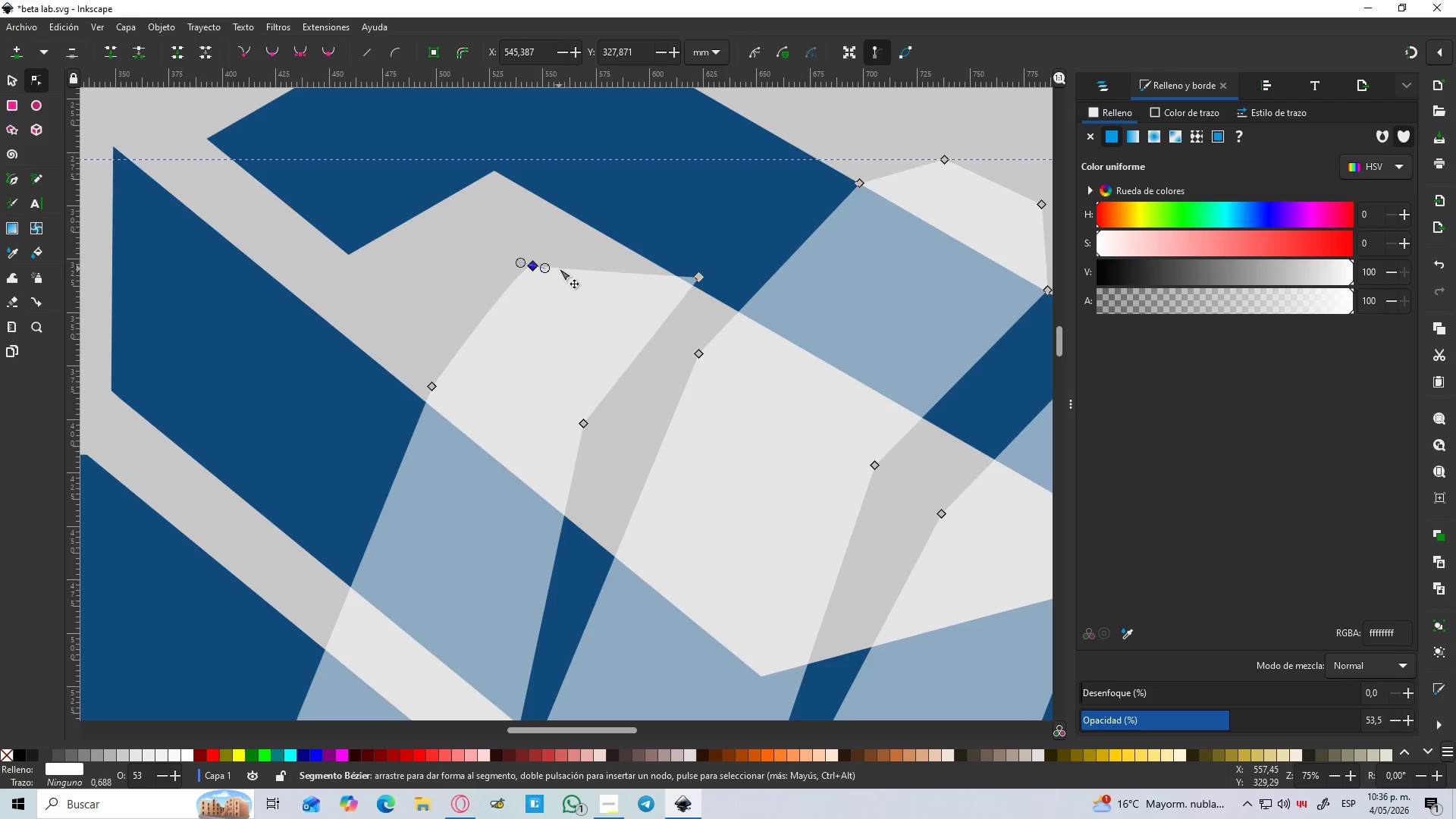 
hold_key(key=ControlLeft, duration=1.27)
 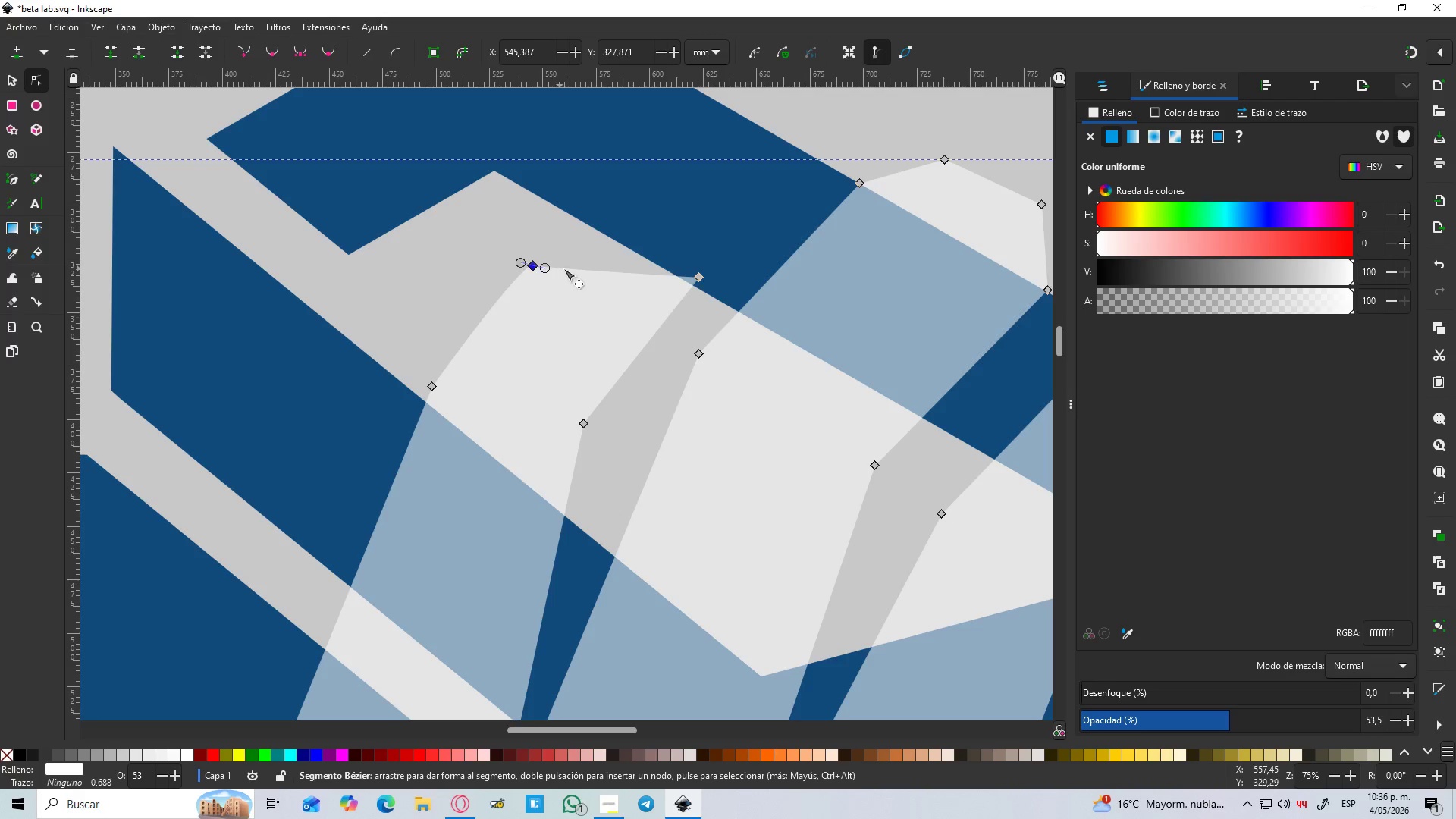 
hold_key(key=ControlLeft, duration=17.83)
double_click([566, 268])
 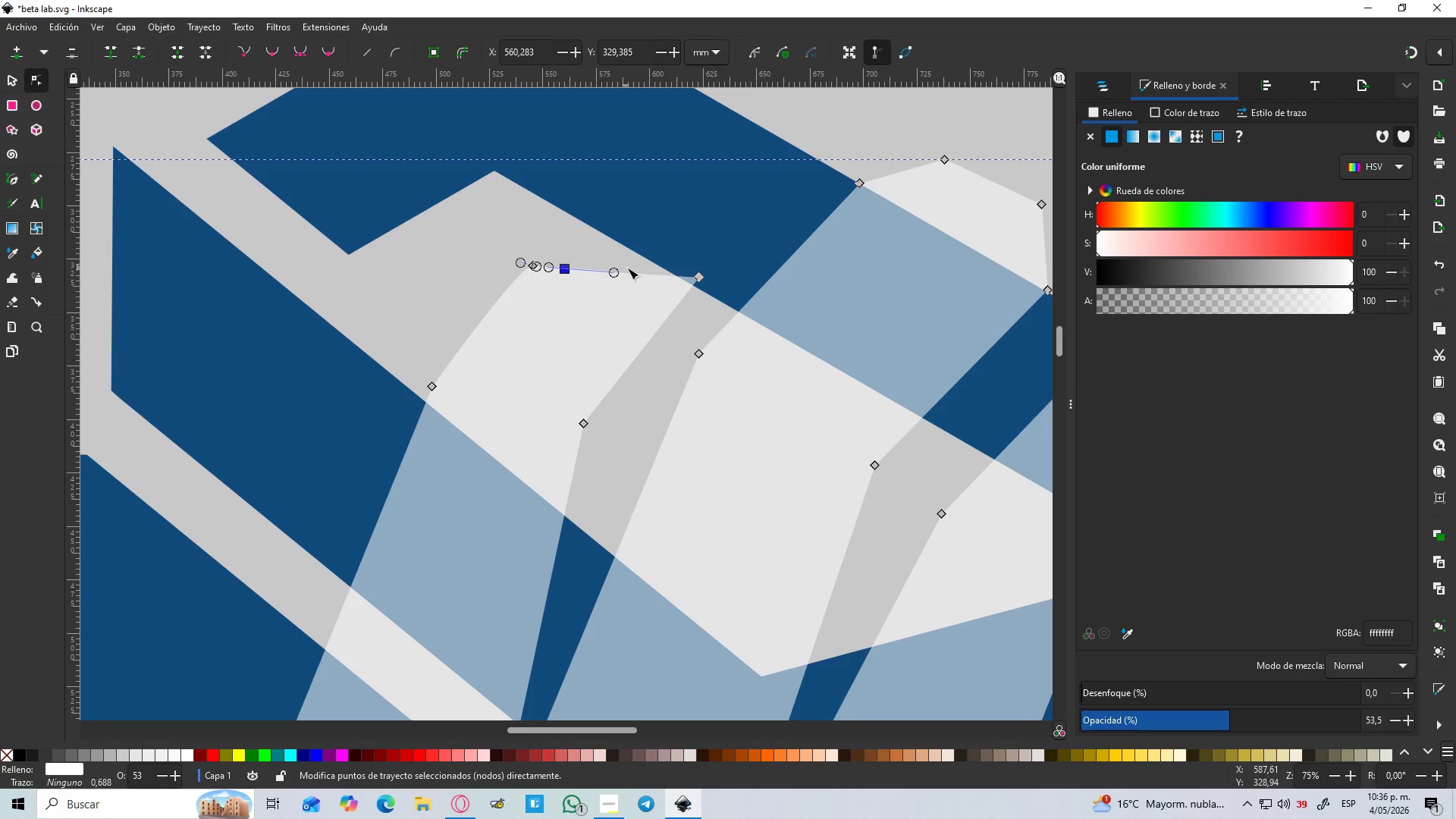 
hold_key(key=ShiftLeft, duration=0.75)
 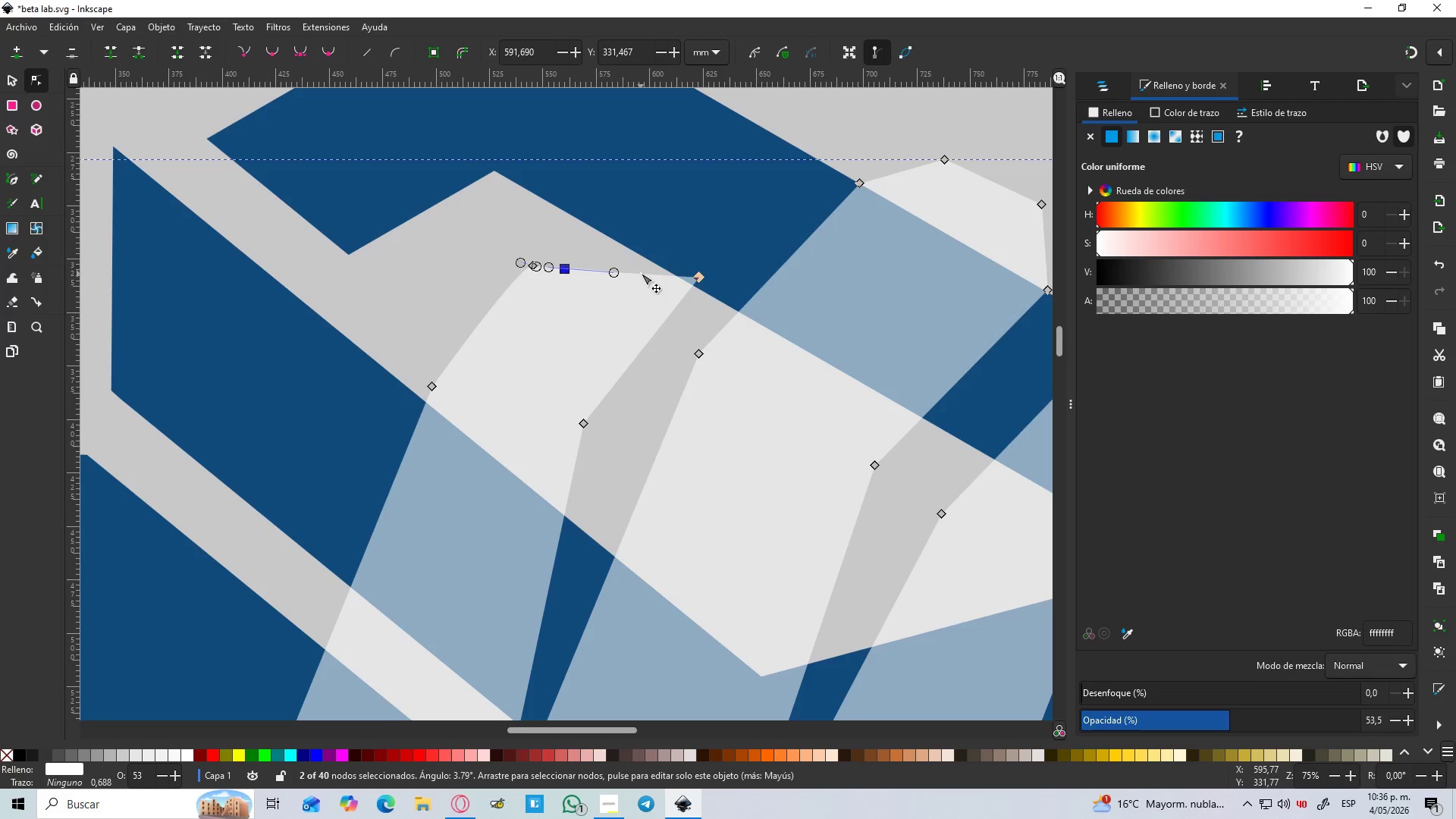 
hold_key(key=ShiftLeft, duration=0.78)
double_click([641, 273])
 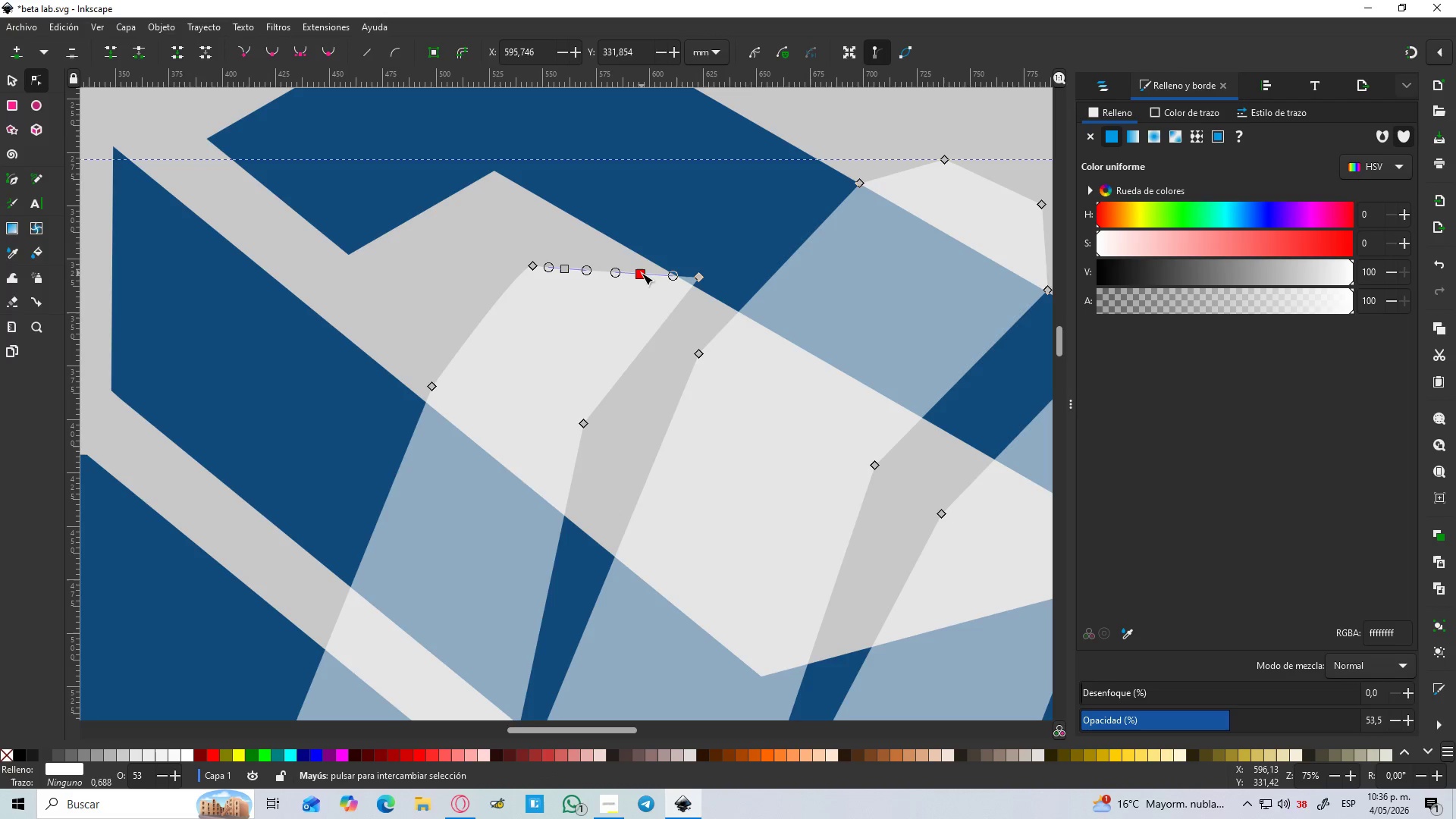 
left_click_drag(start_coordinate=[642, 273], to_coordinate=[657, 239])
 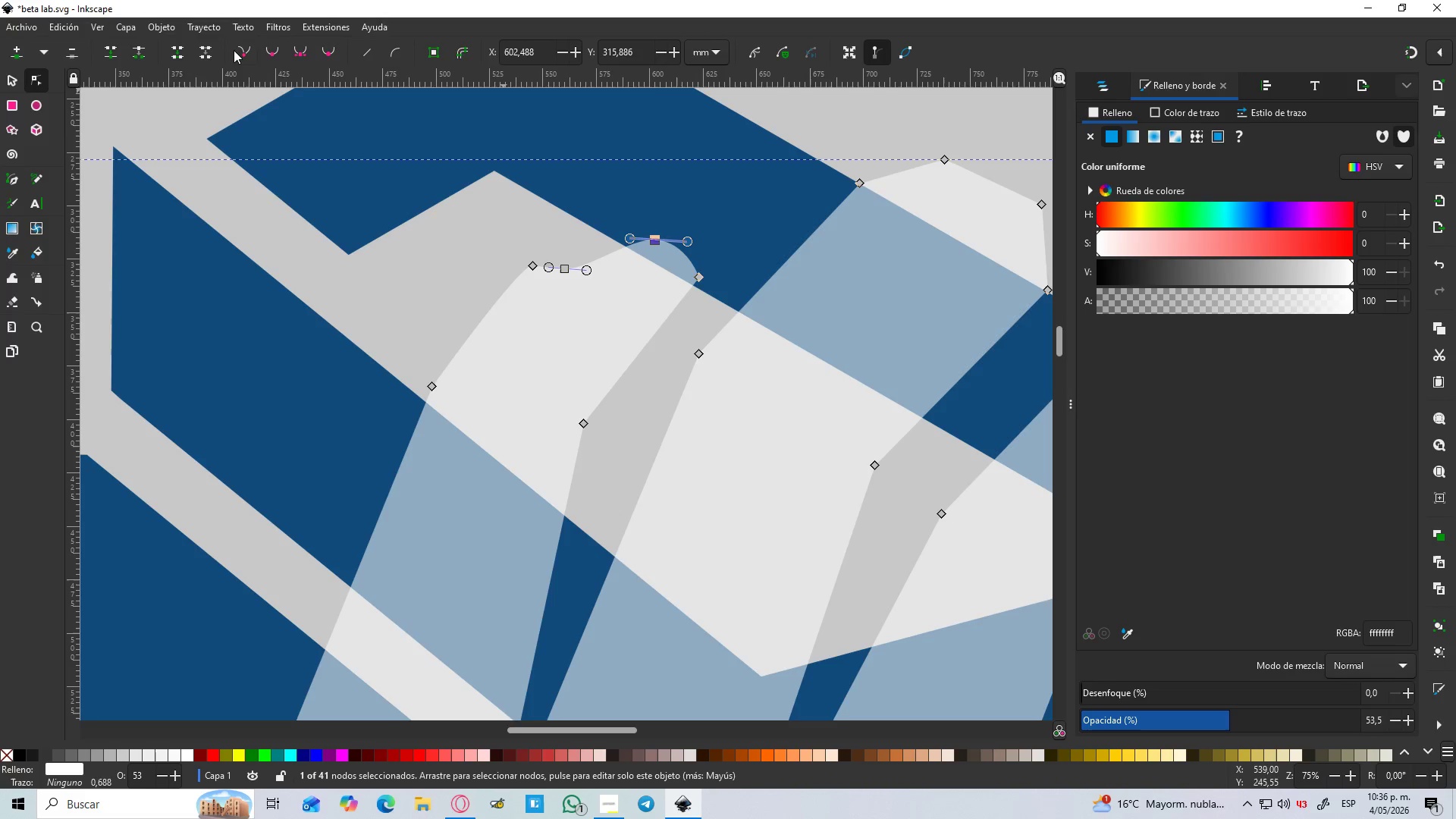 
left_click([239, 49])
 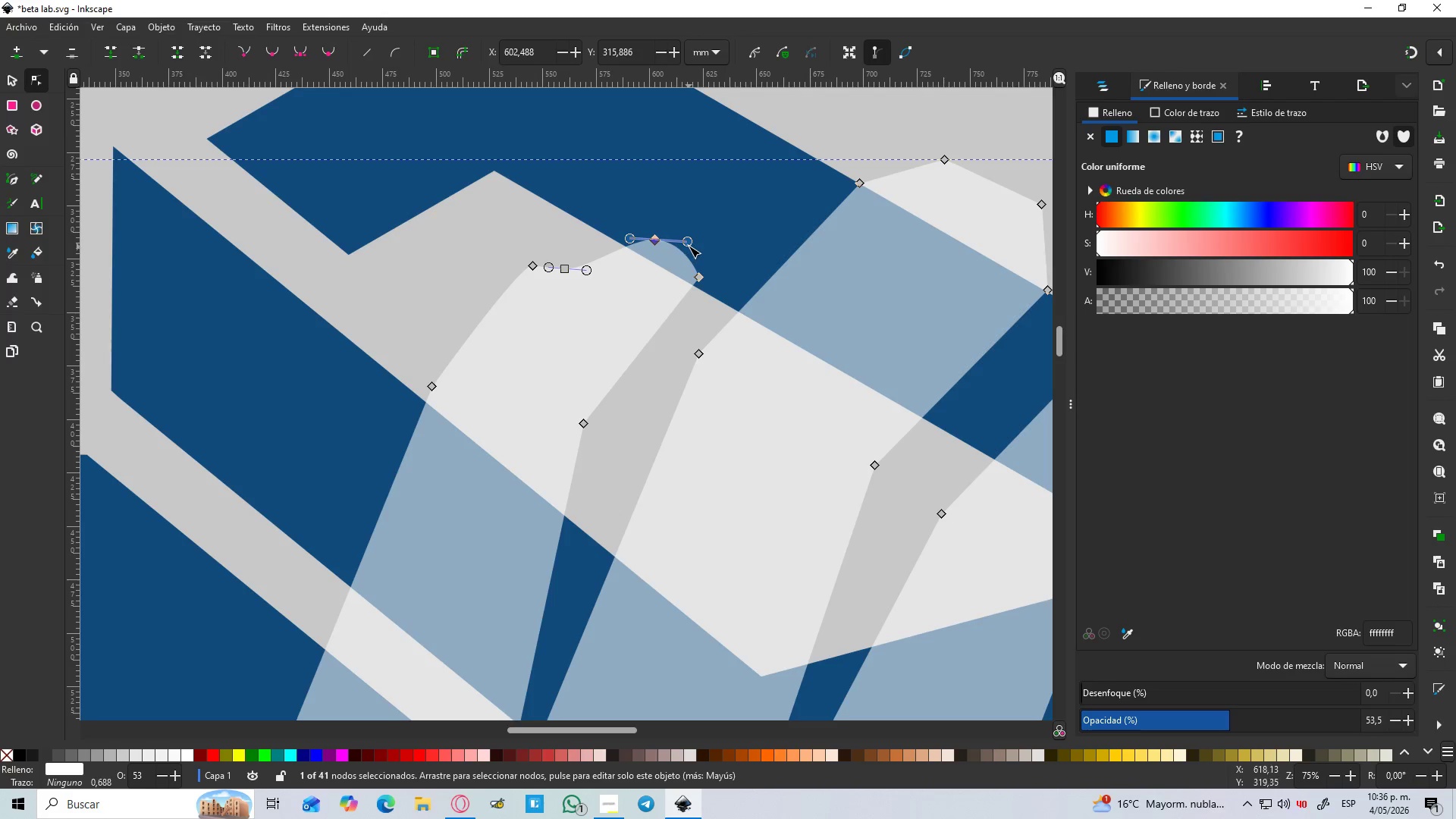 
left_click_drag(start_coordinate=[689, 243], to_coordinate=[689, 271])
 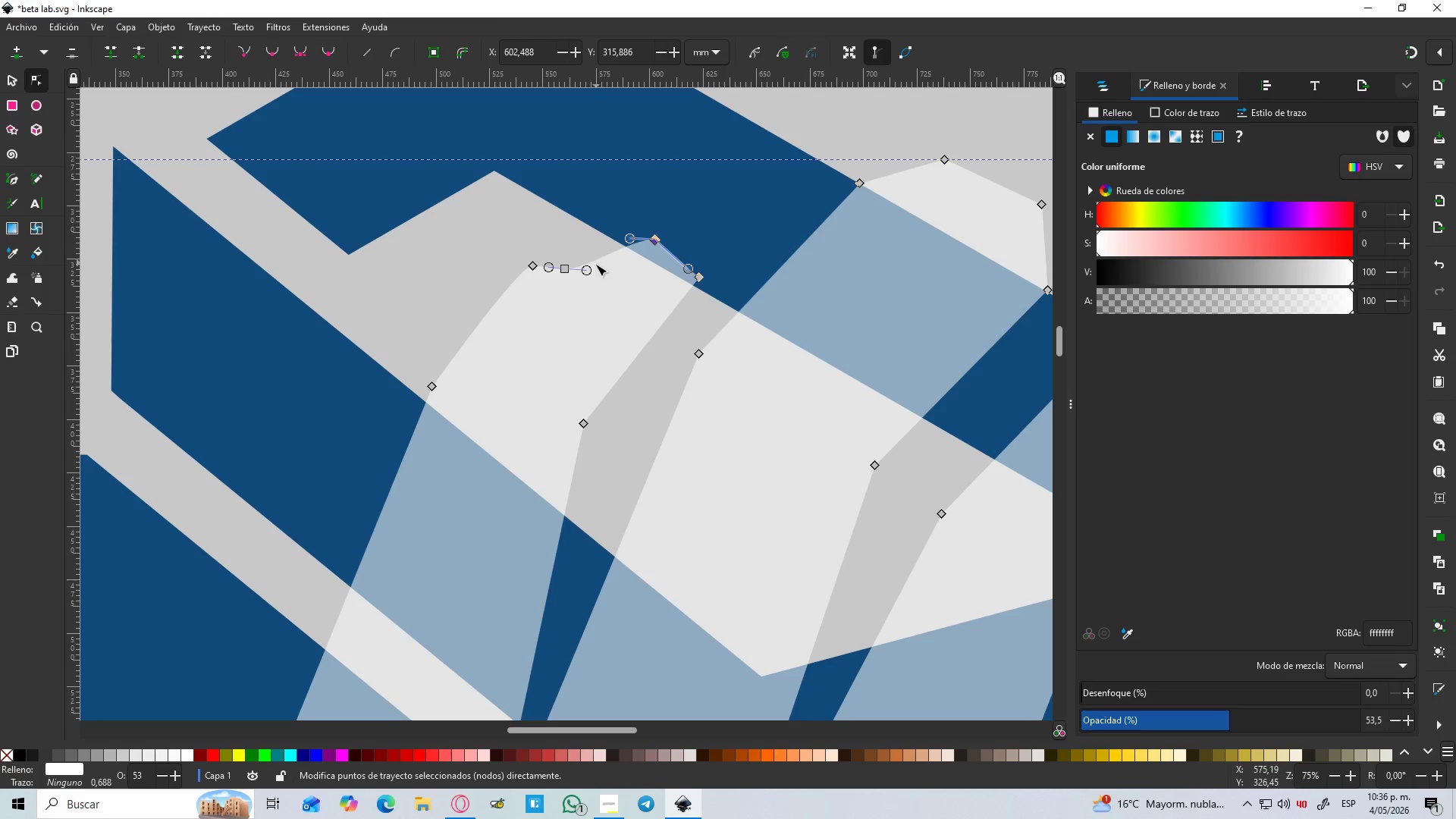 
left_click_drag(start_coordinate=[585, 270], to_coordinate=[613, 248])
 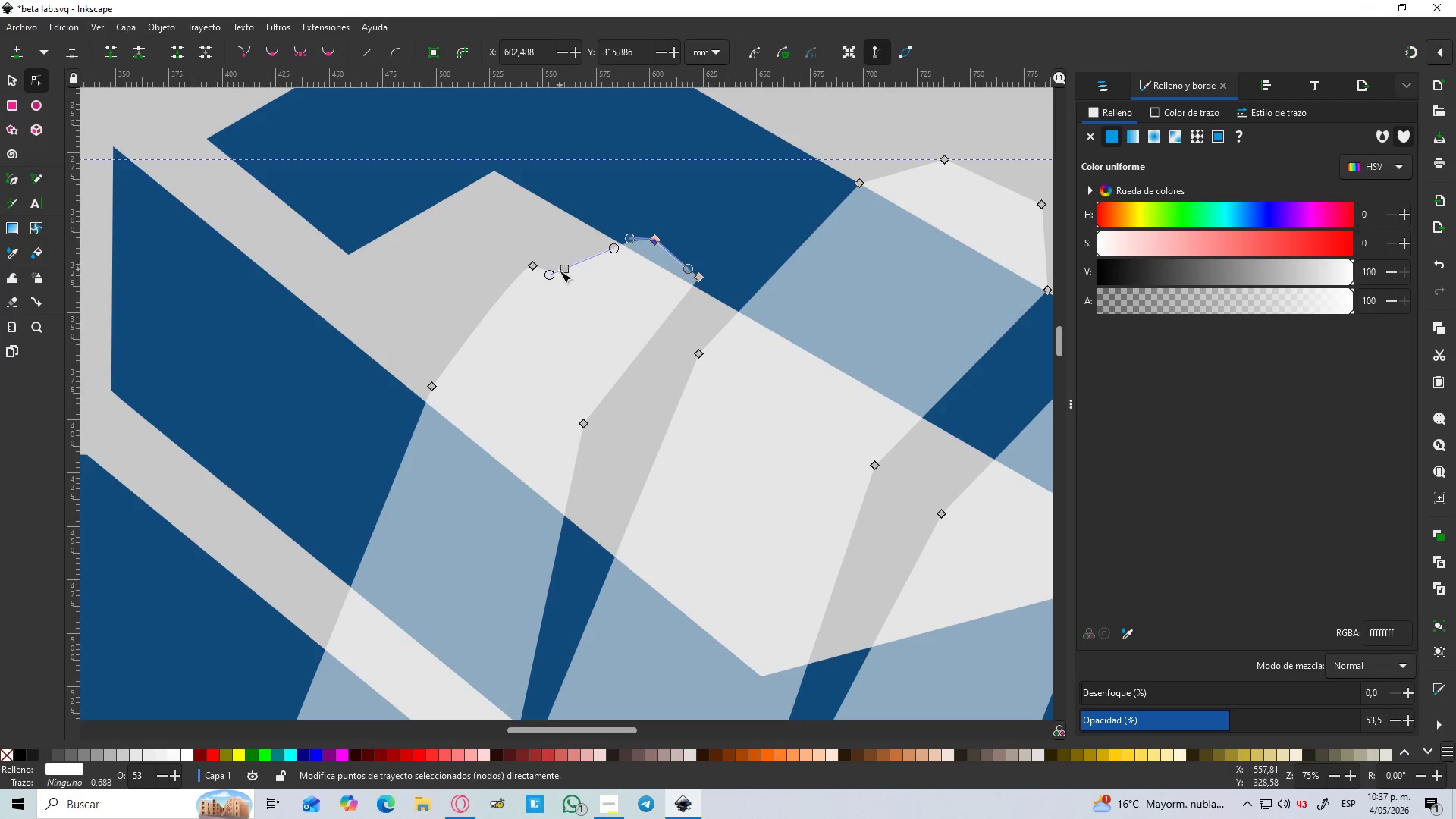 
left_click_drag(start_coordinate=[563, 271], to_coordinate=[569, 230])
 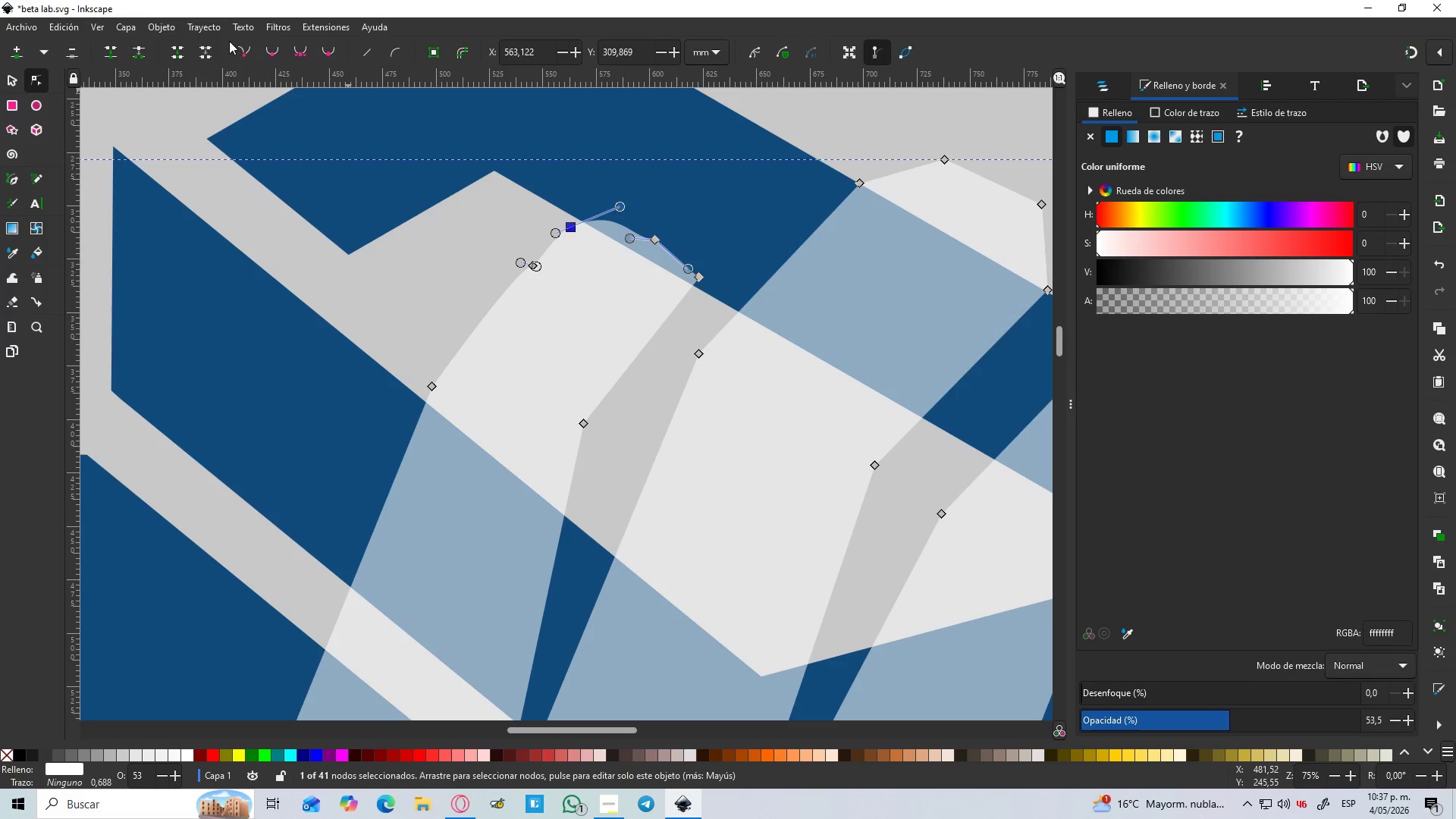 
left_click([251, 43])
 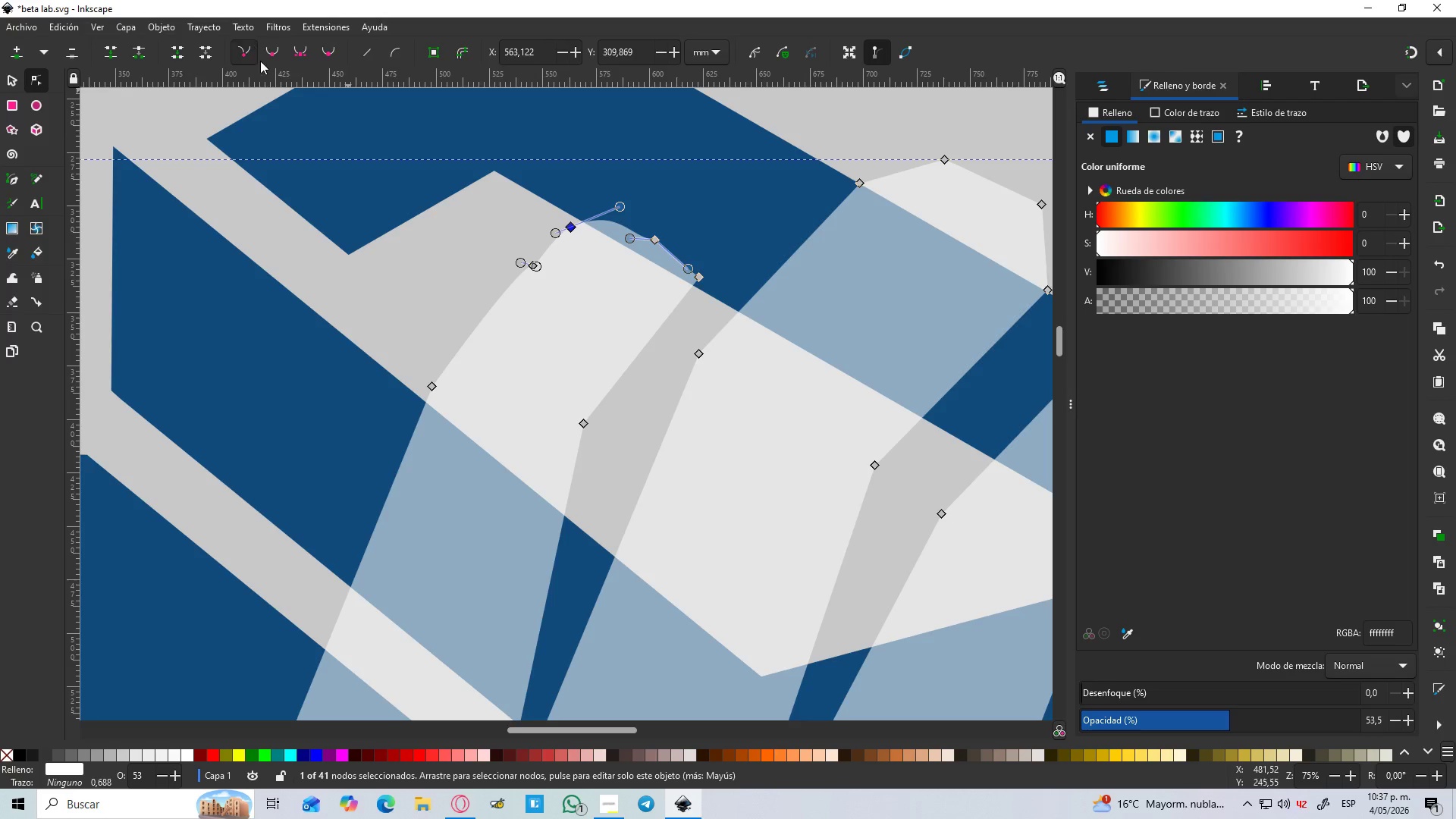 
hold_key(key=ControlLeft, duration=0.62)
scroll: coordinate [550, 230], scroll_direction: up, amount: 3.0
 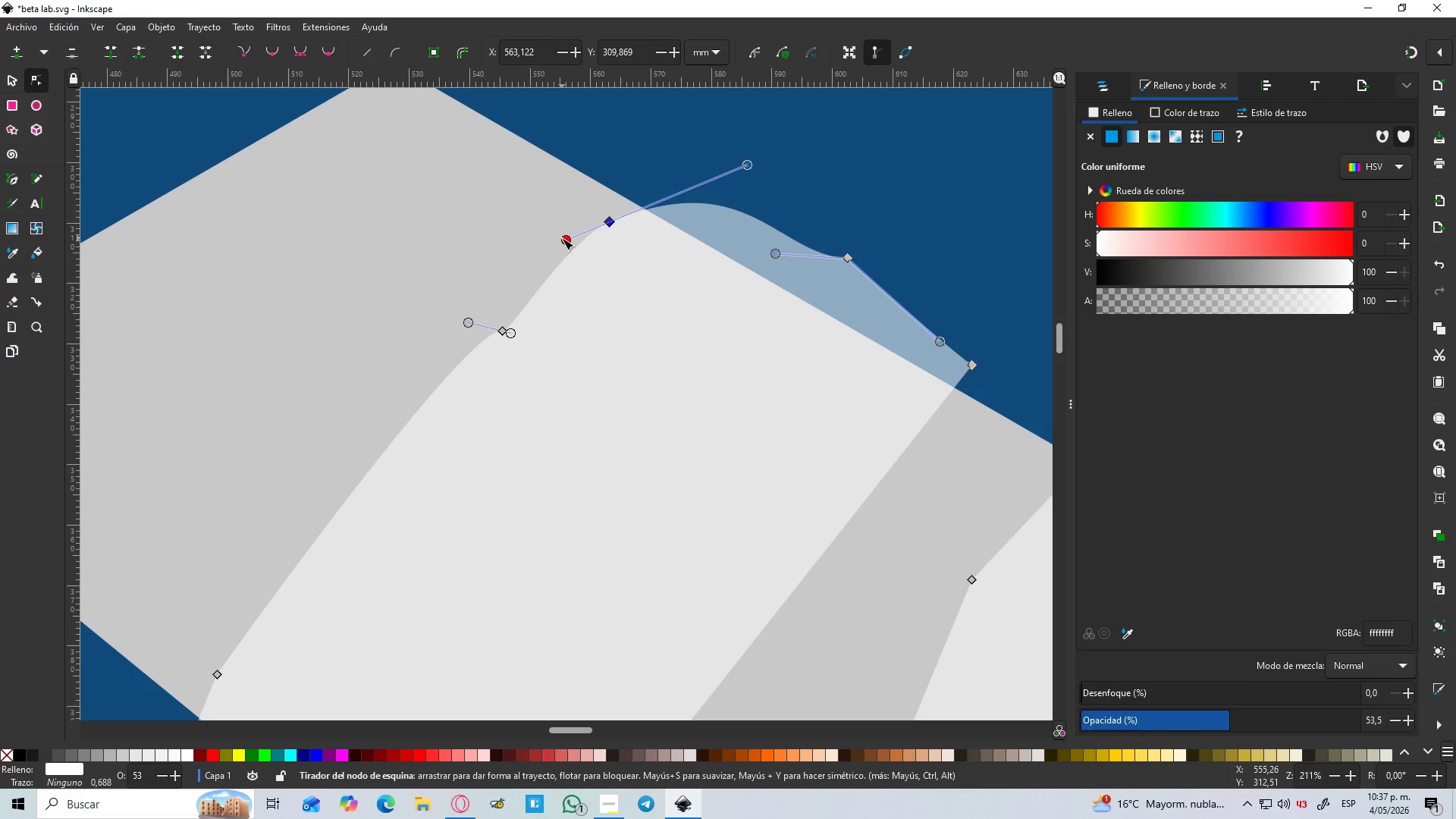 
left_click_drag(start_coordinate=[563, 238], to_coordinate=[499, 290])
 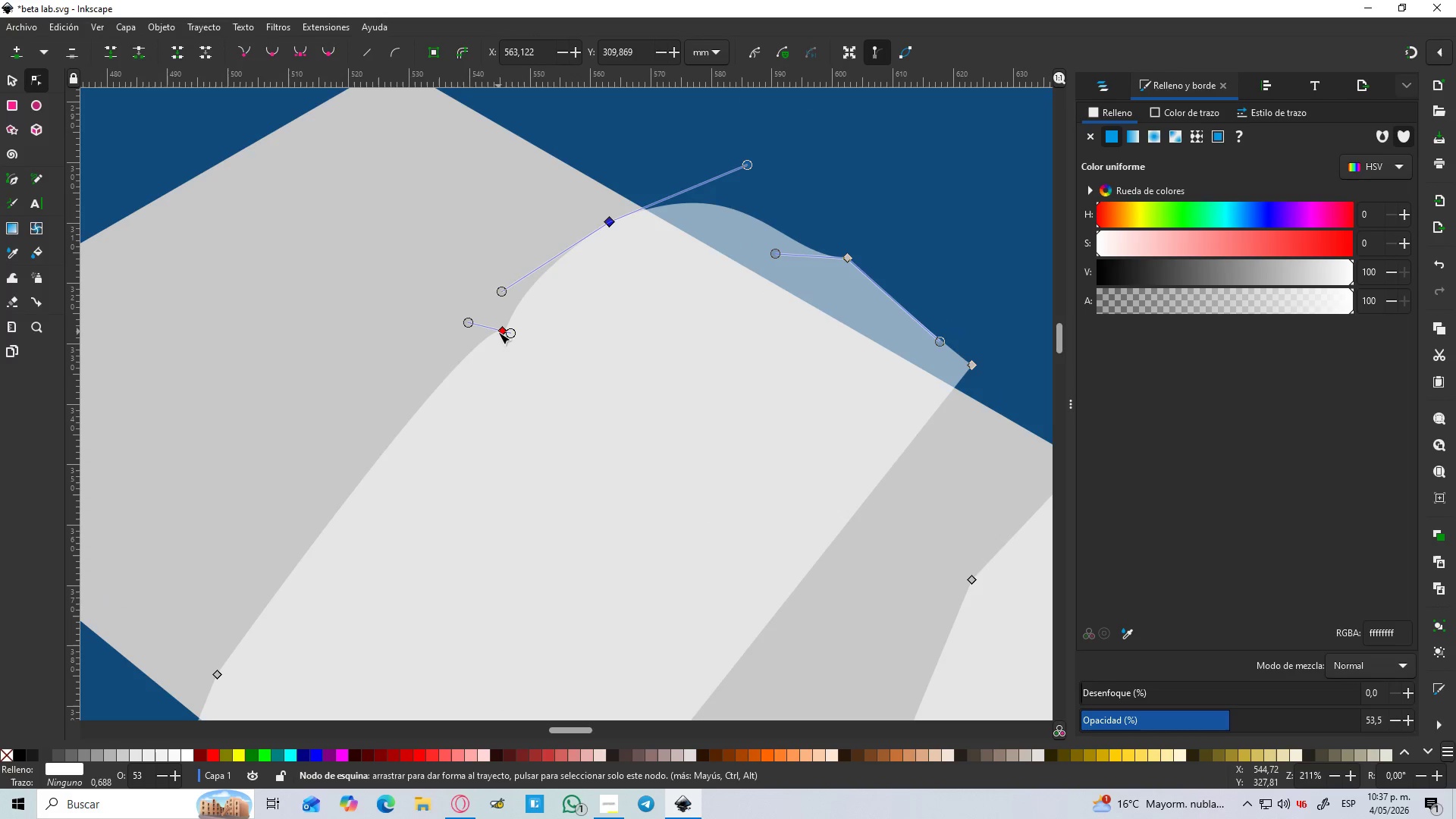 
left_click_drag(start_coordinate=[498, 332], to_coordinate=[471, 315])
 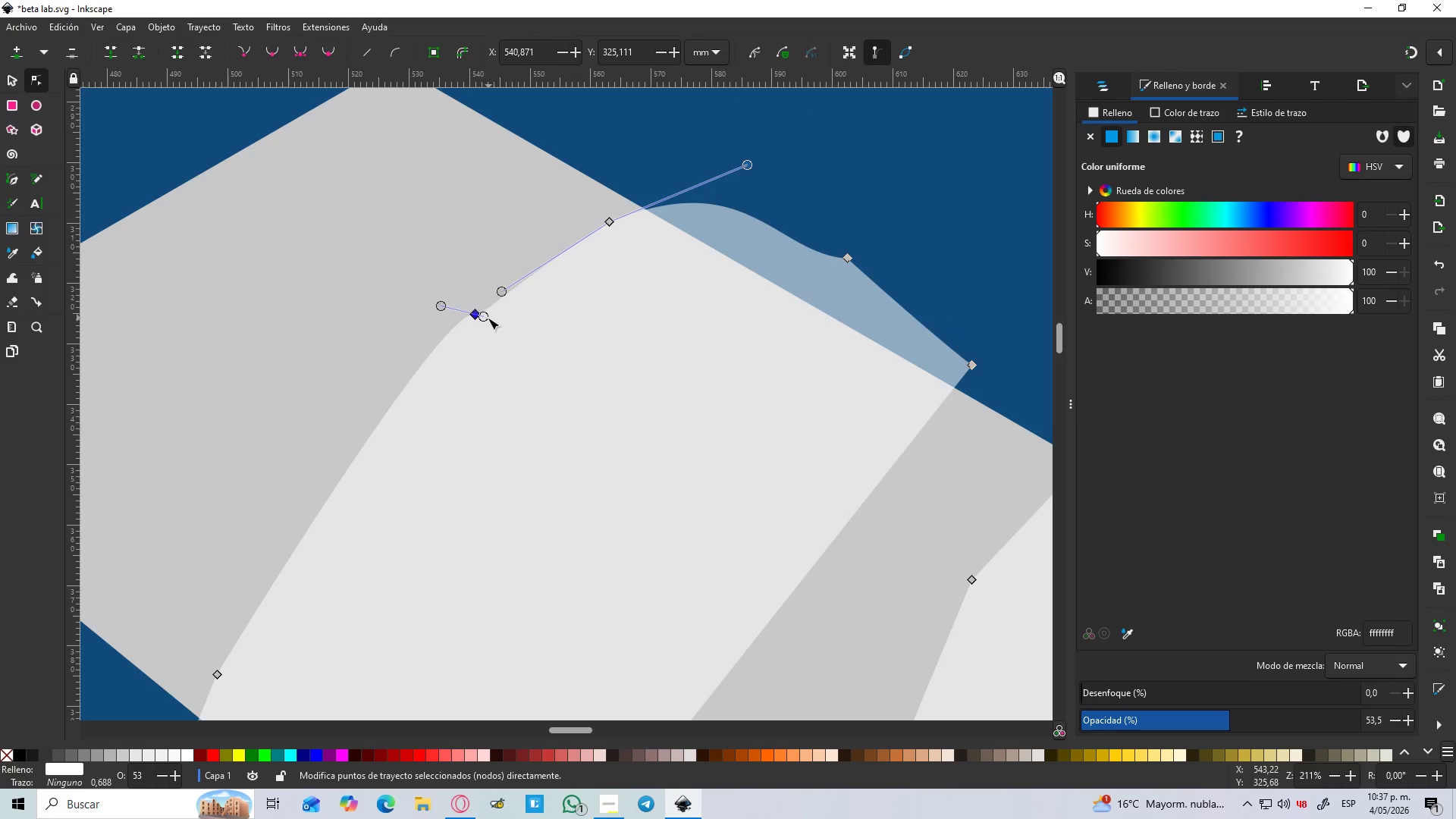 
left_click_drag(start_coordinate=[485, 318], to_coordinate=[535, 279])
 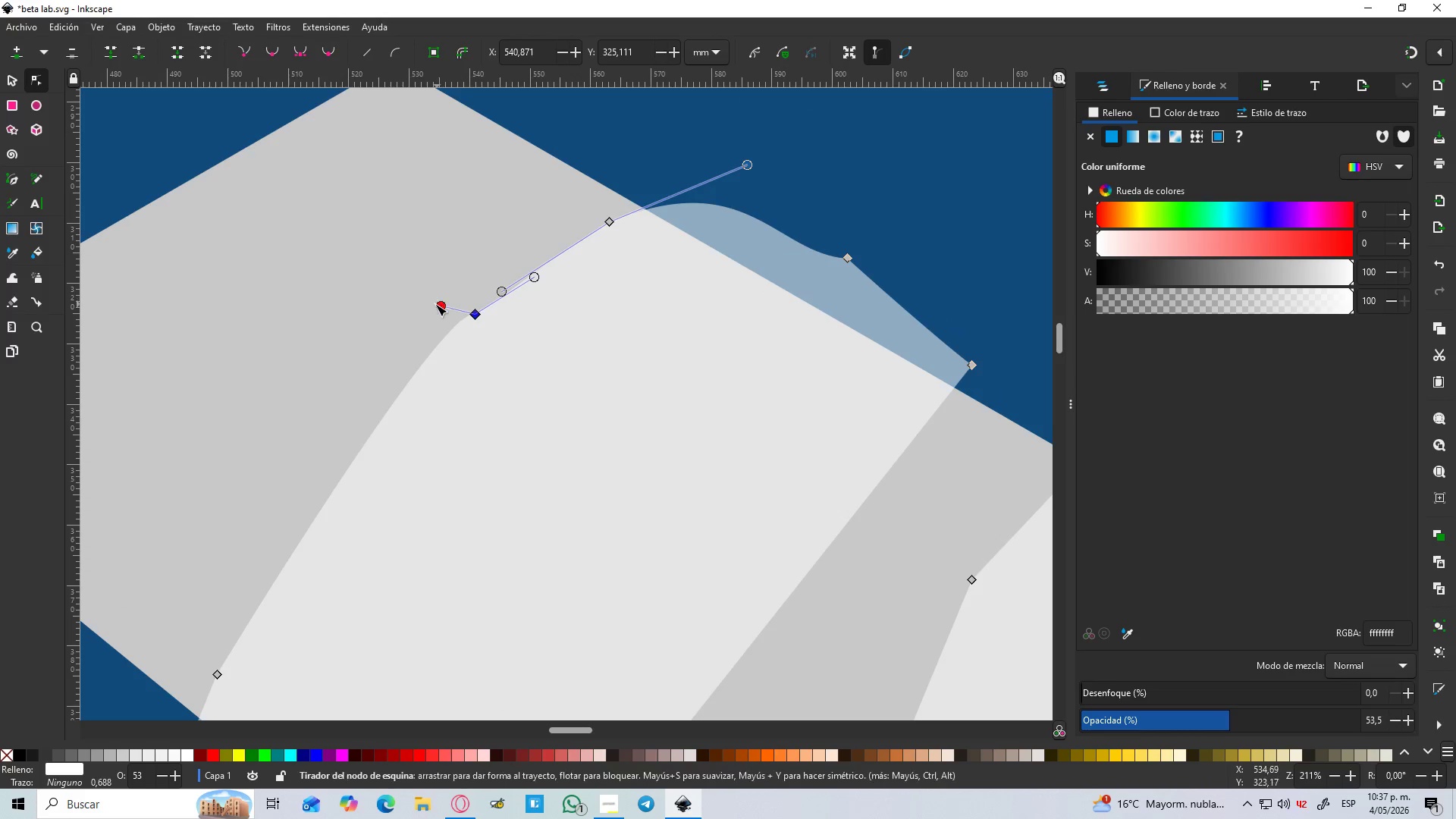 
left_click_drag(start_coordinate=[434, 304], to_coordinate=[438, 309])
 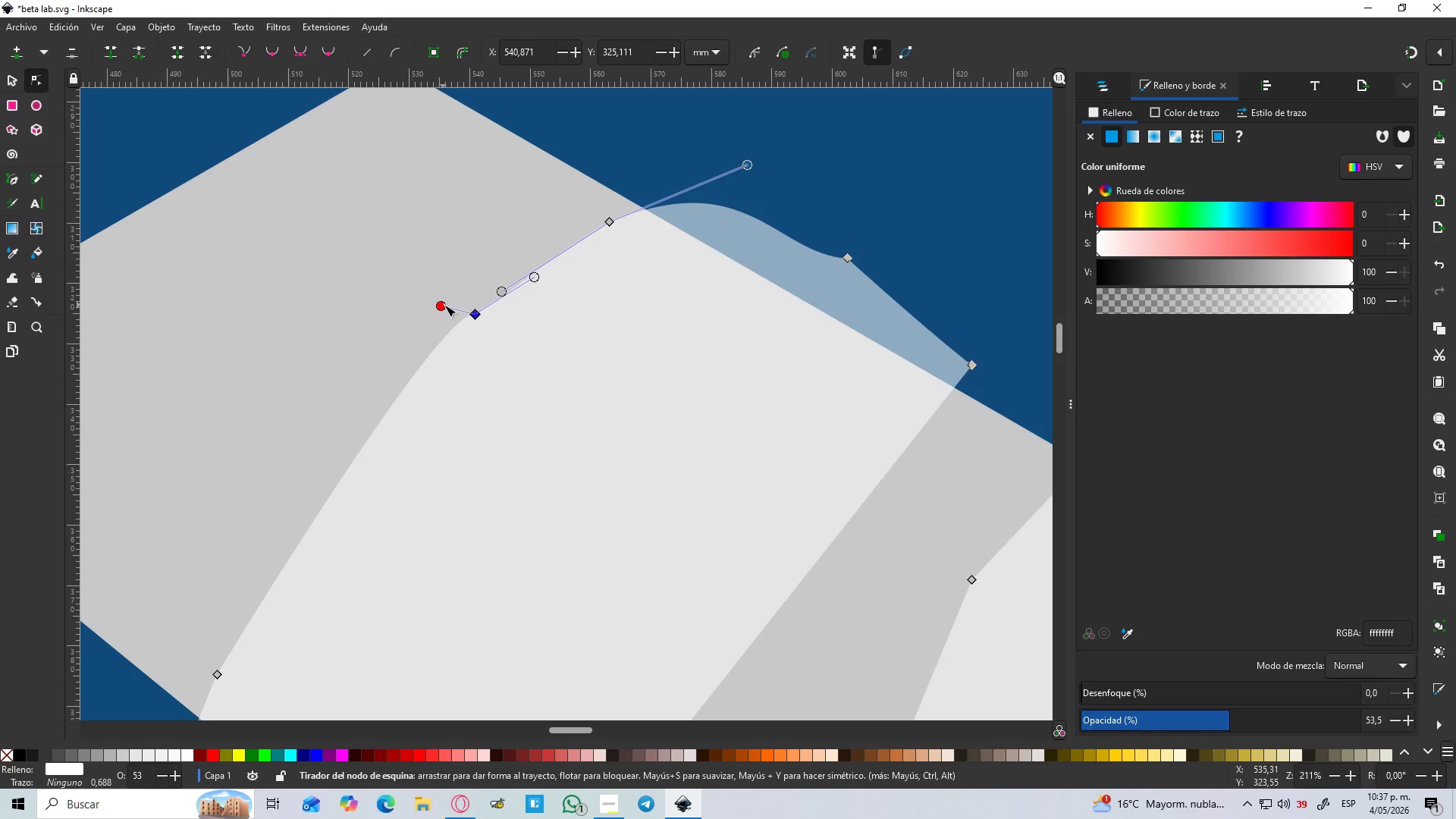 
left_click_drag(start_coordinate=[444, 305], to_coordinate=[428, 384])
 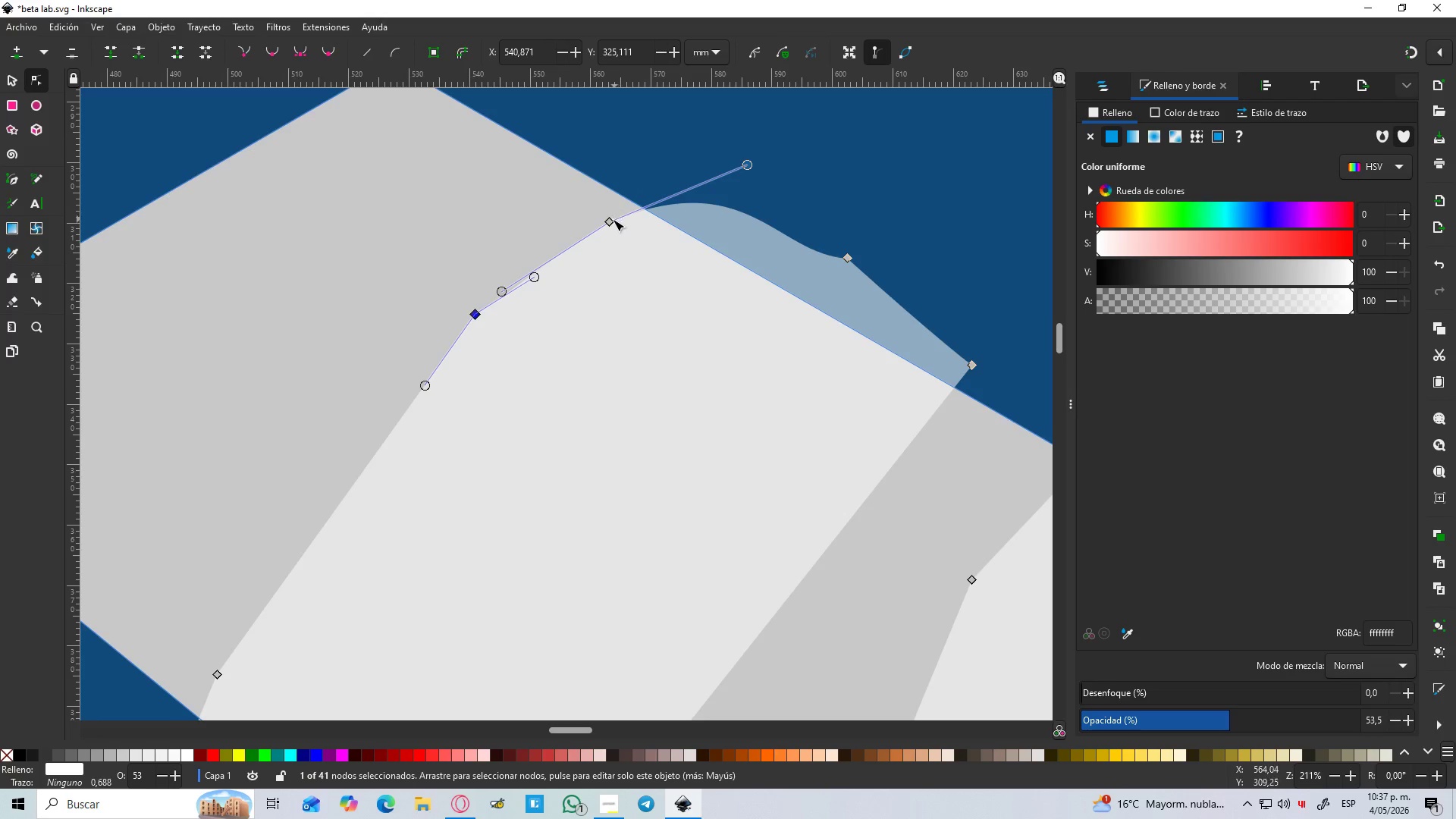 
left_click_drag(start_coordinate=[610, 219], to_coordinate=[674, 206])
 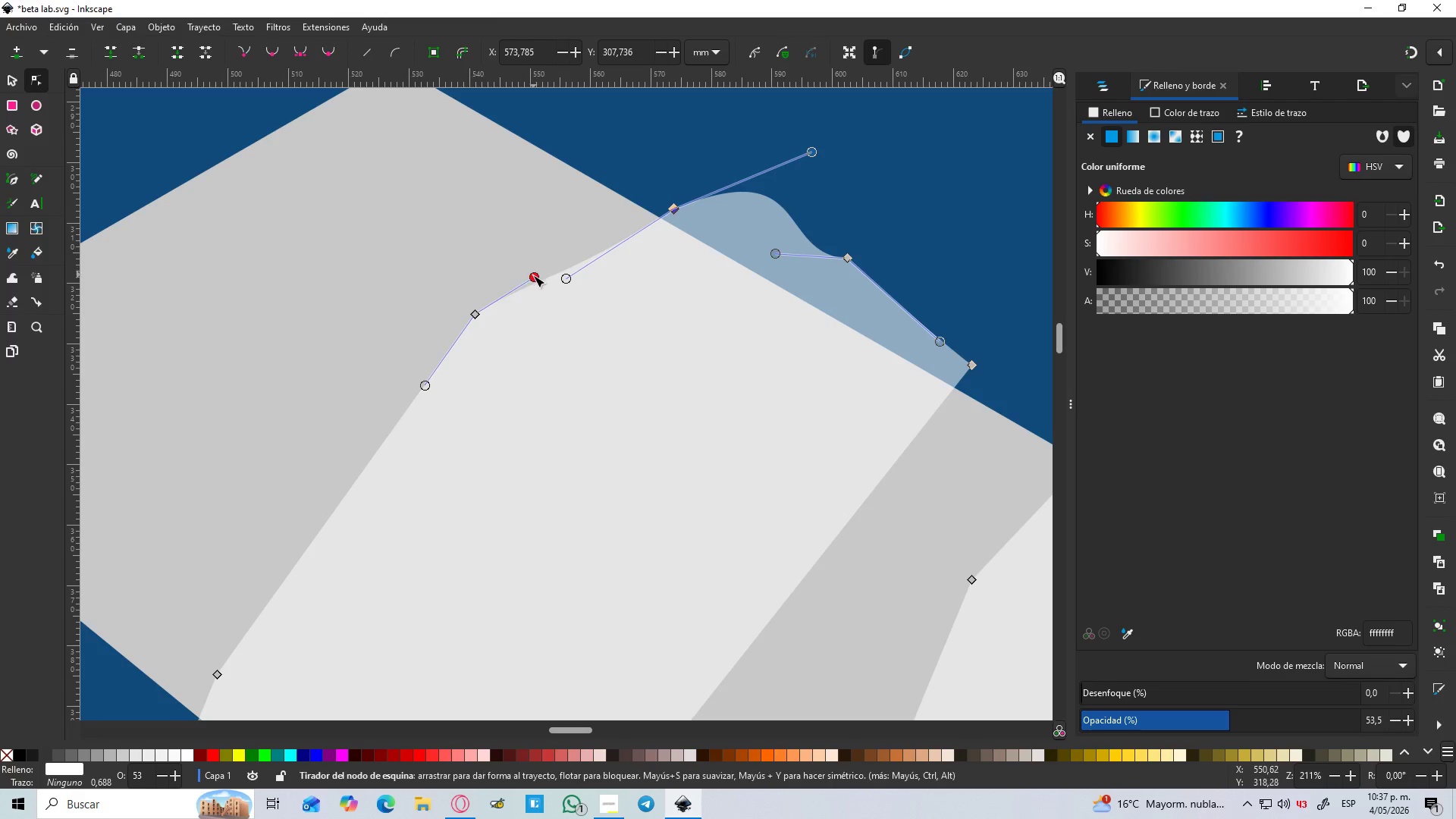 
left_click_drag(start_coordinate=[532, 275], to_coordinate=[556, 275])
 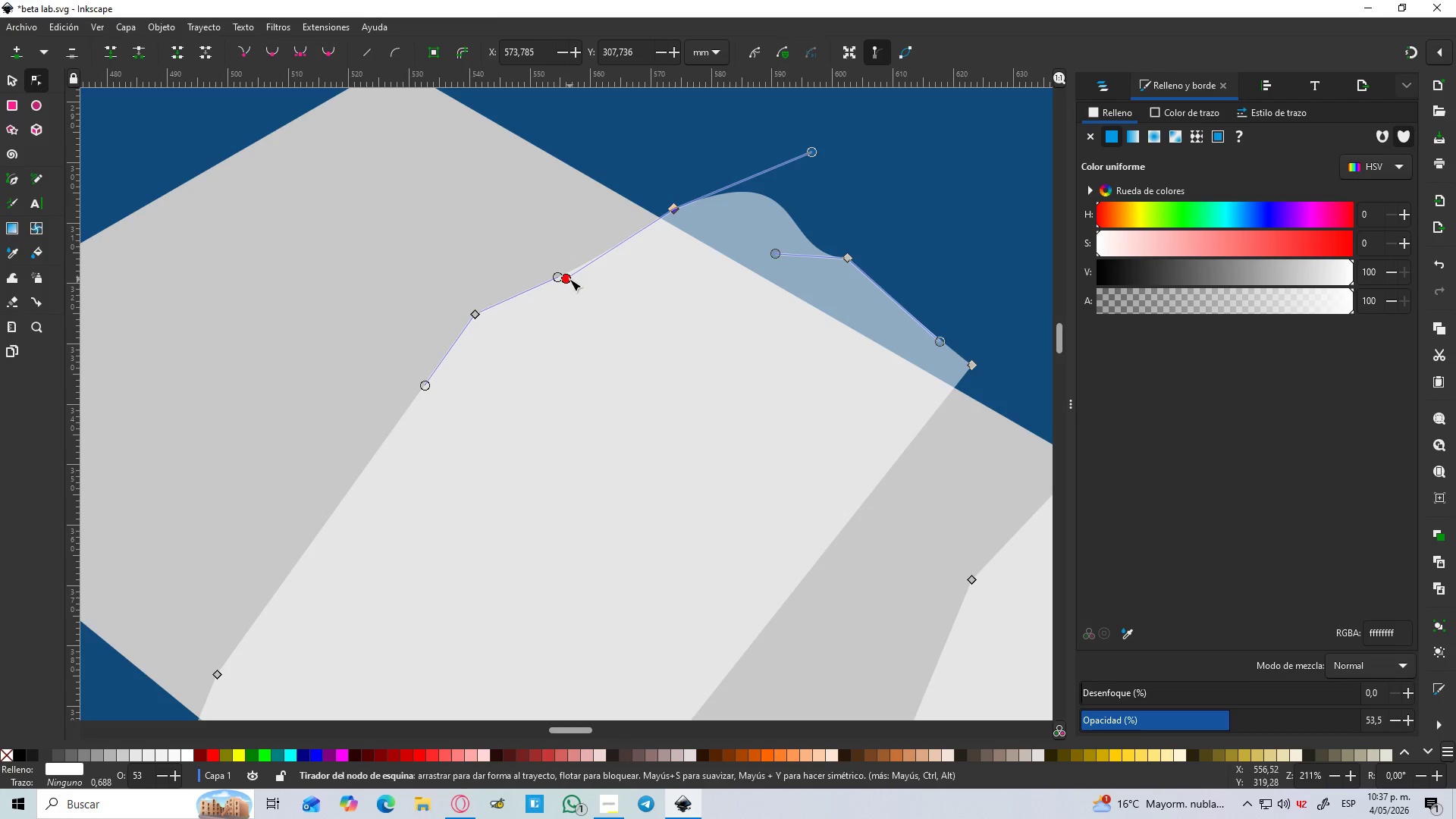 
left_click_drag(start_coordinate=[568, 278], to_coordinate=[570, 271])
 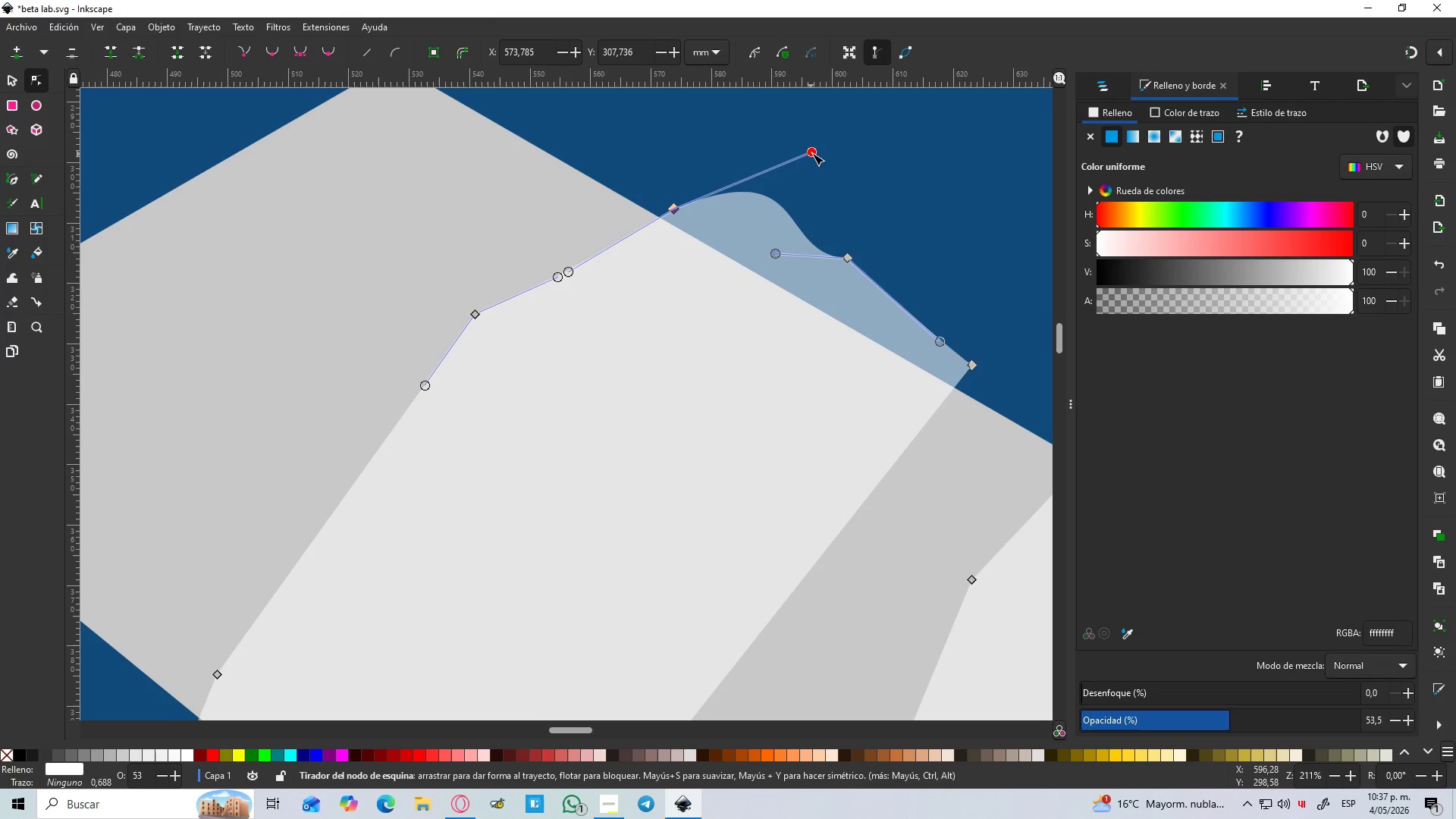 
left_click_drag(start_coordinate=[813, 150], to_coordinate=[794, 279])
 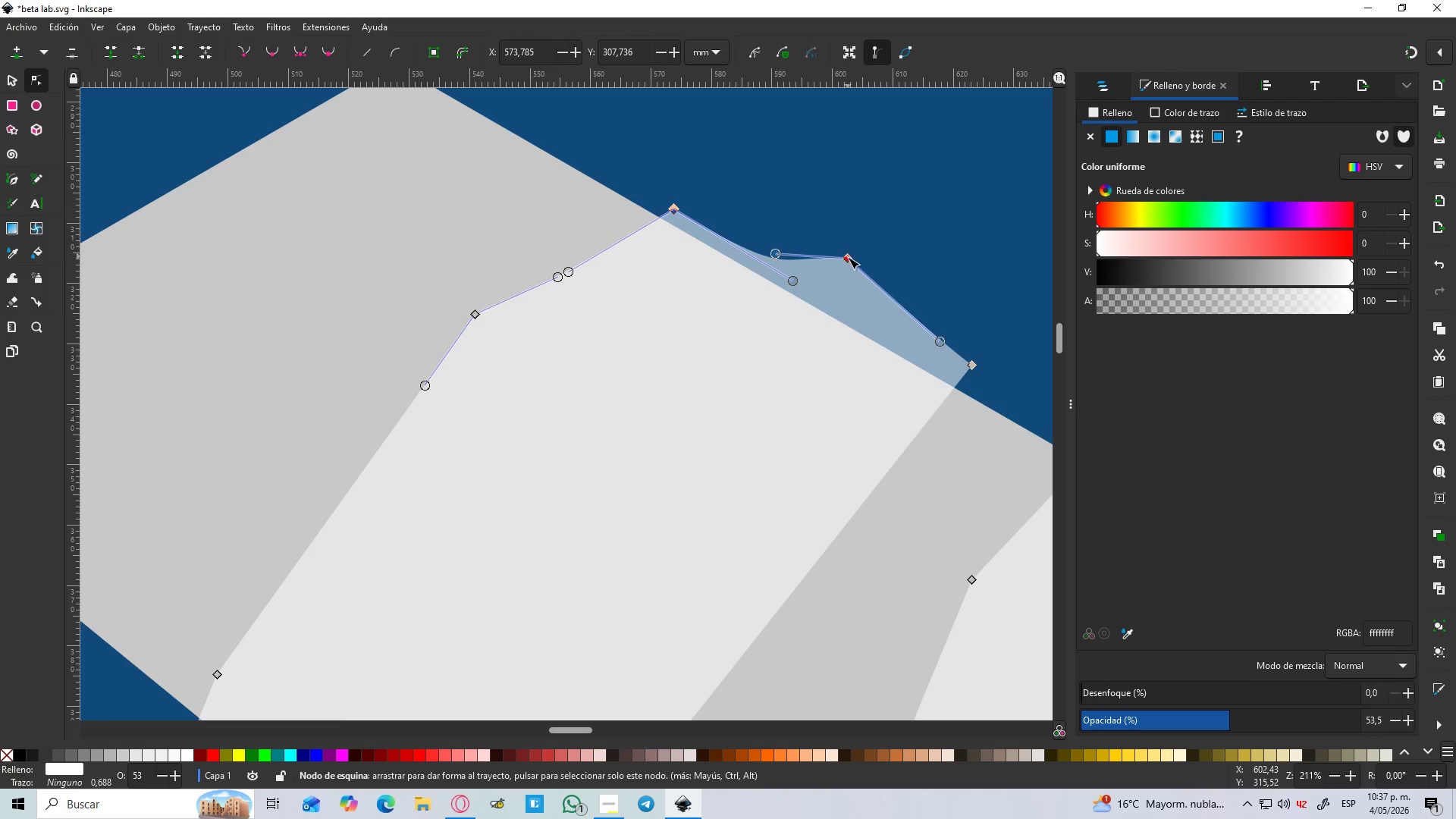 
left_click_drag(start_coordinate=[849, 257], to_coordinate=[838, 297])
 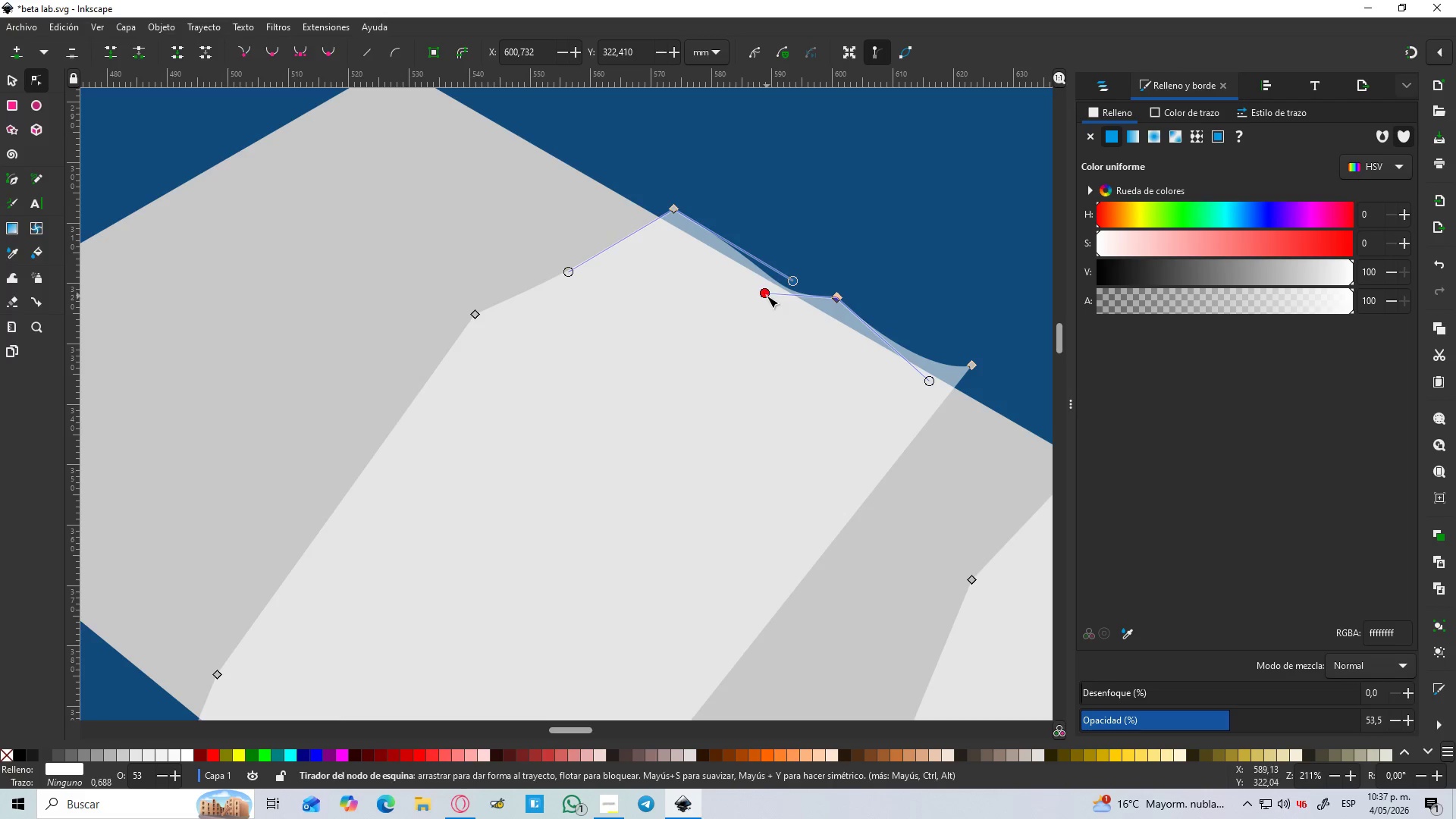 
left_click_drag(start_coordinate=[764, 291], to_coordinate=[774, 267])
 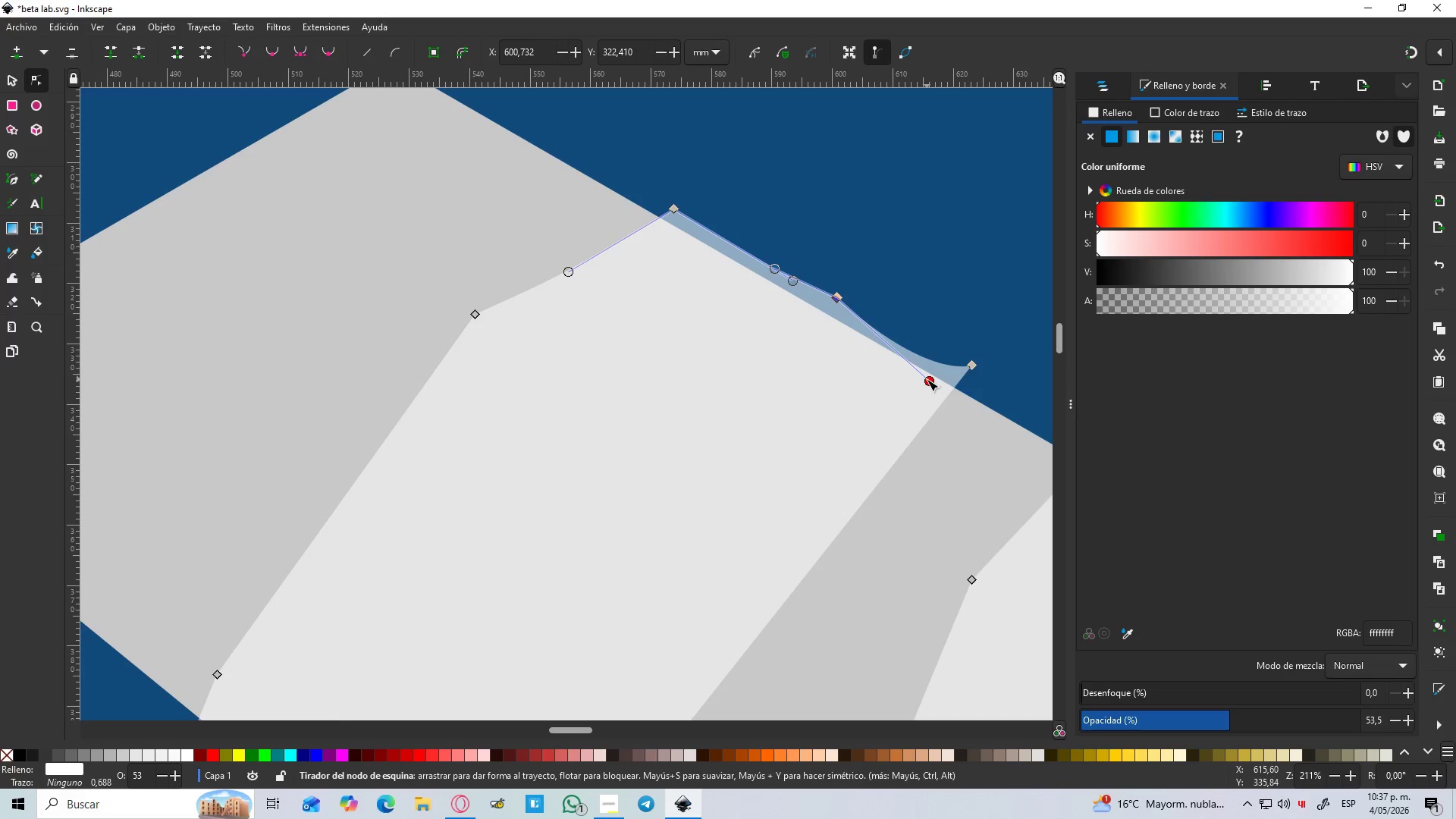 
left_click_drag(start_coordinate=[927, 379], to_coordinate=[846, 450])
 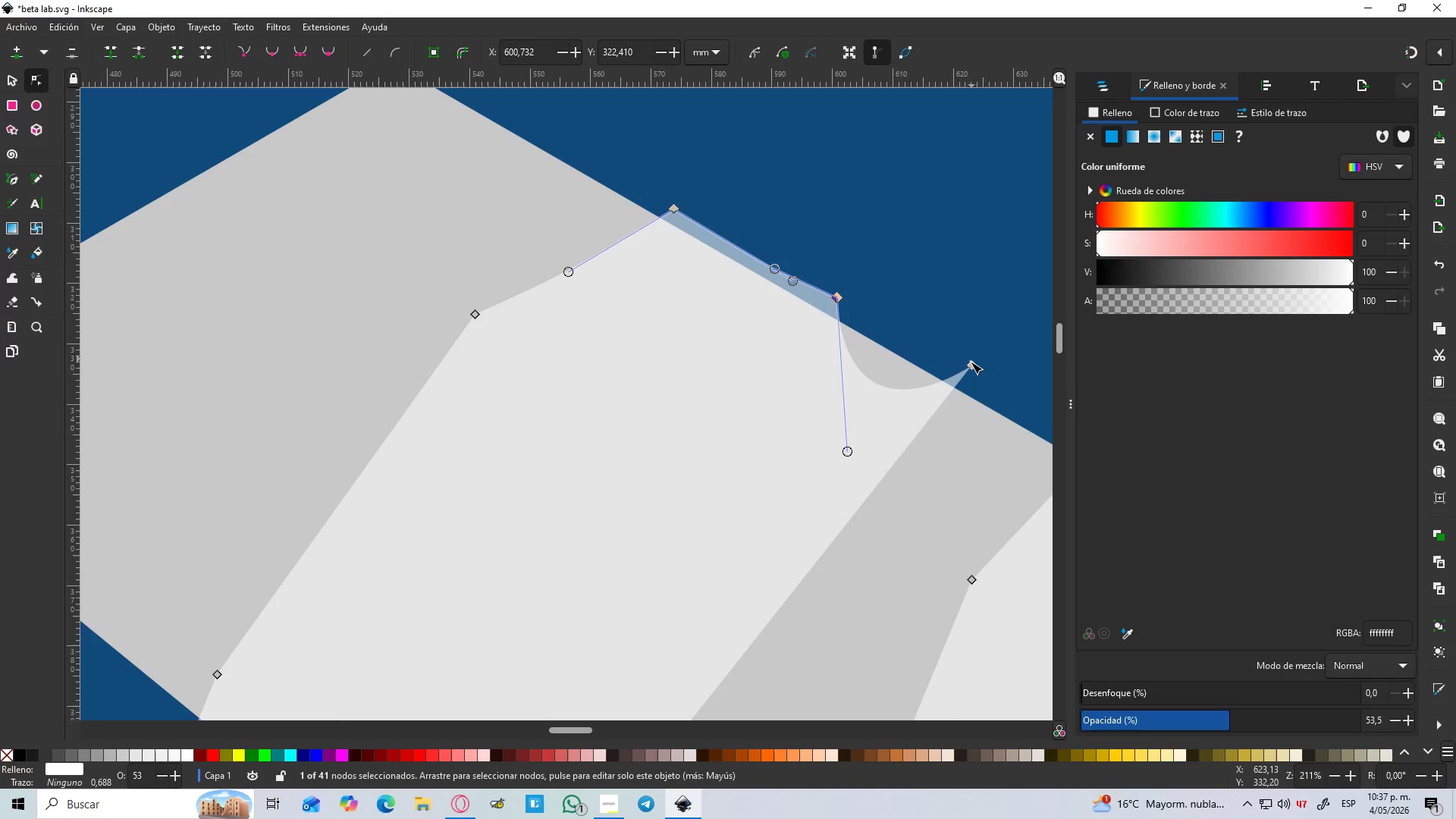 
left_click([969, 366])
 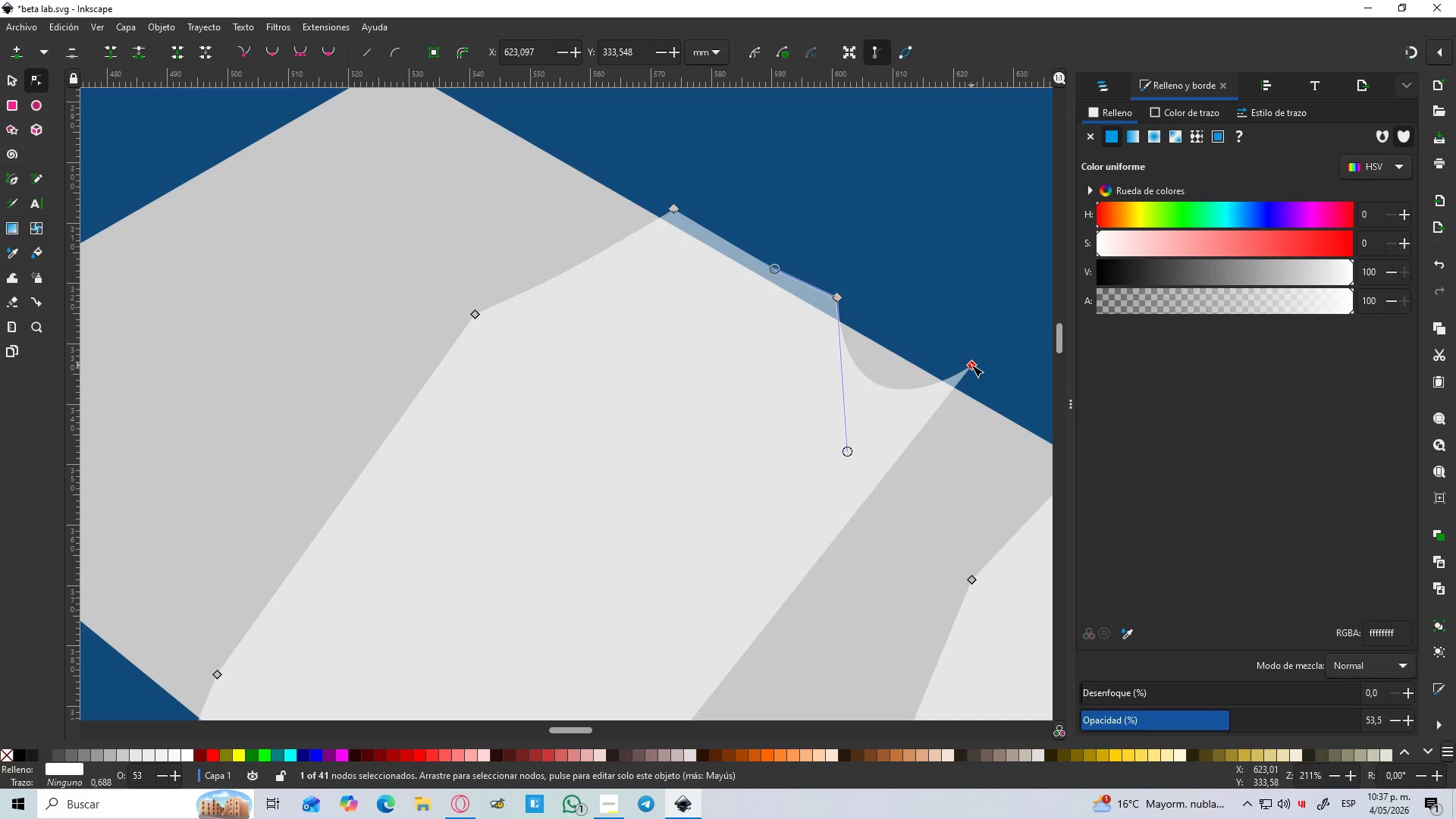 
left_click_drag(start_coordinate=[971, 365], to_coordinate=[850, 500])
 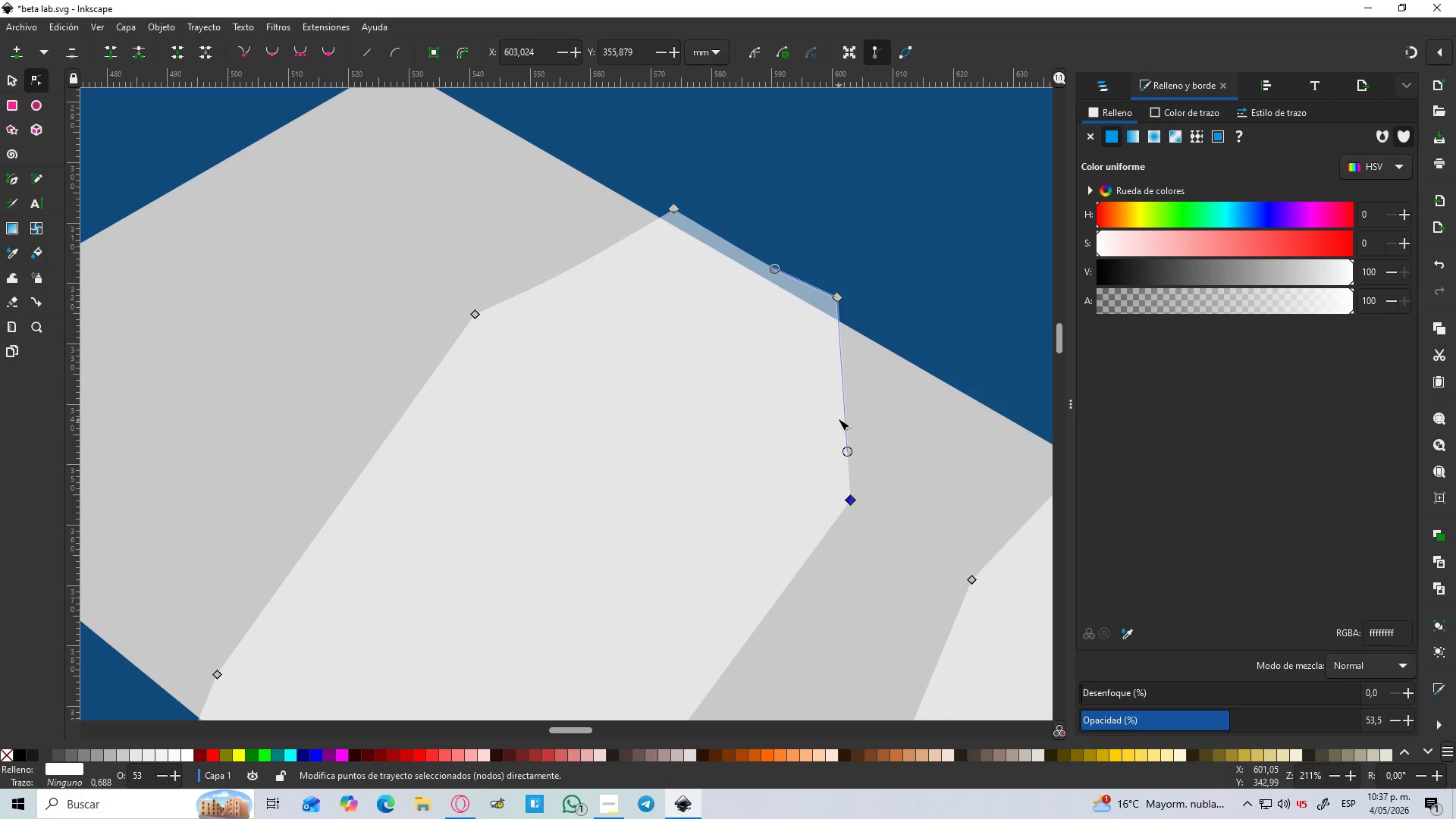 
hold_key(key=ControlLeft, duration=1.03)
scroll: coordinate [830, 398], scroll_direction: down, amount: 6.0
 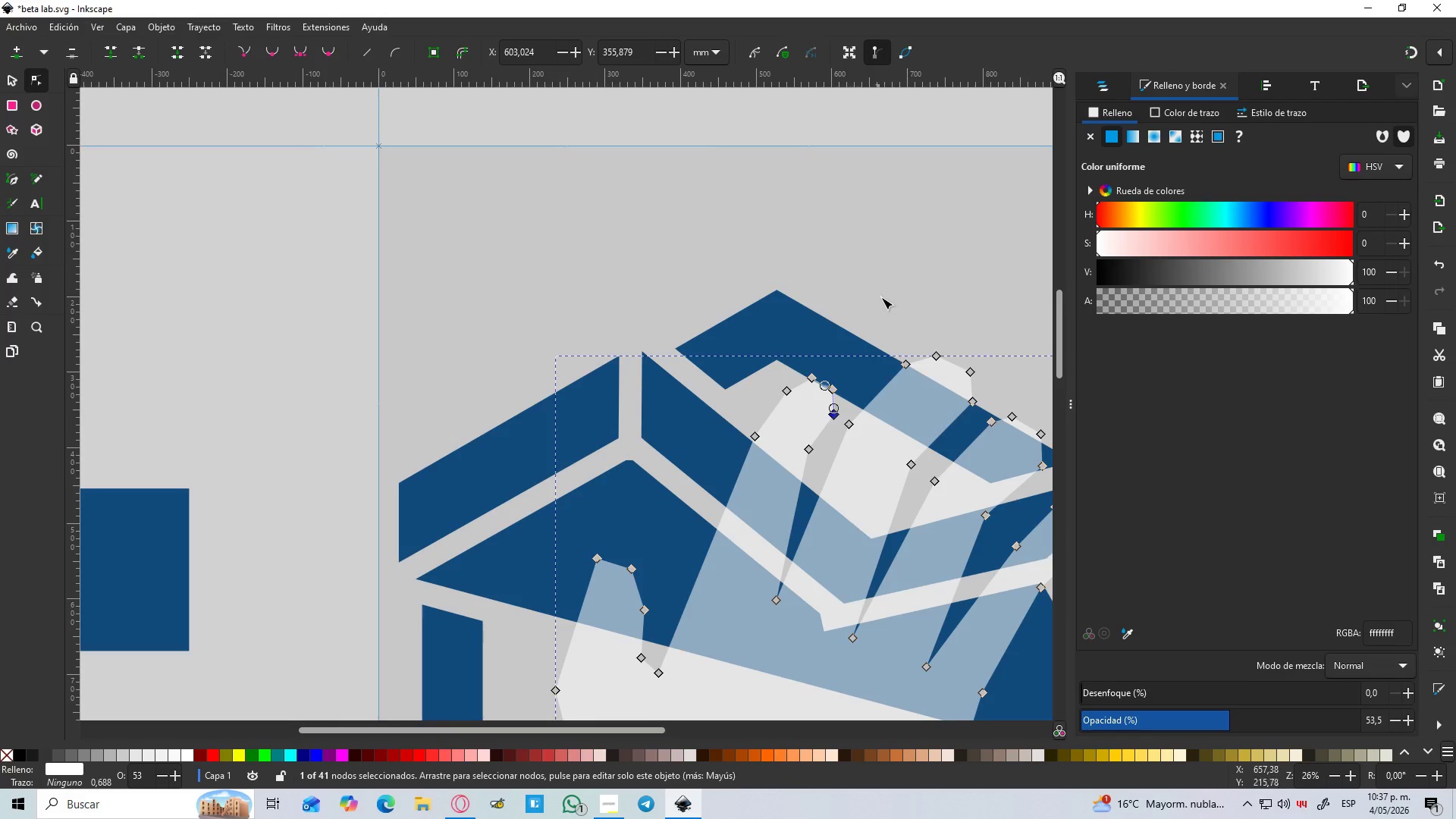 
left_click([883, 294])
 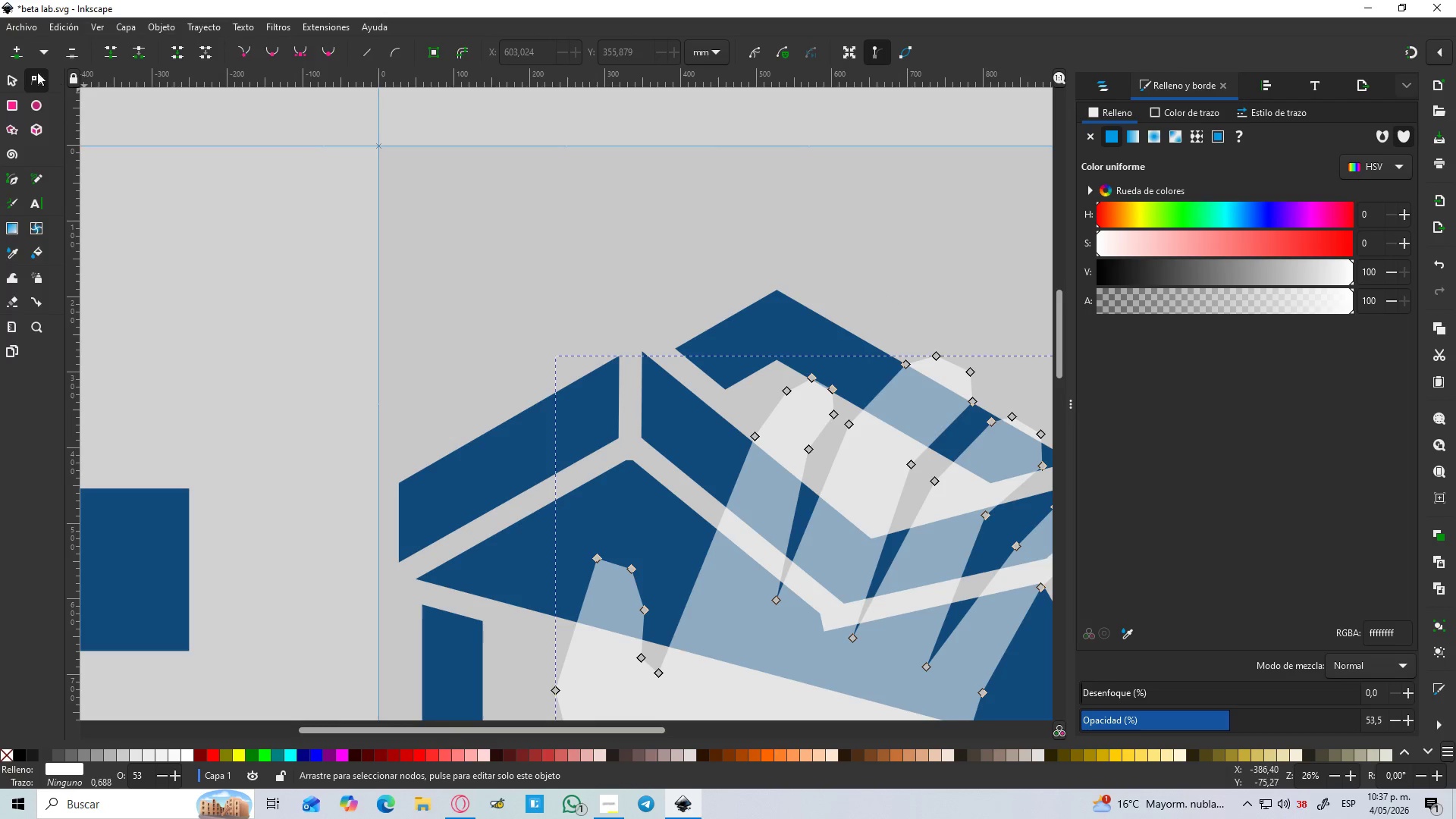 
left_click([10, 78])
 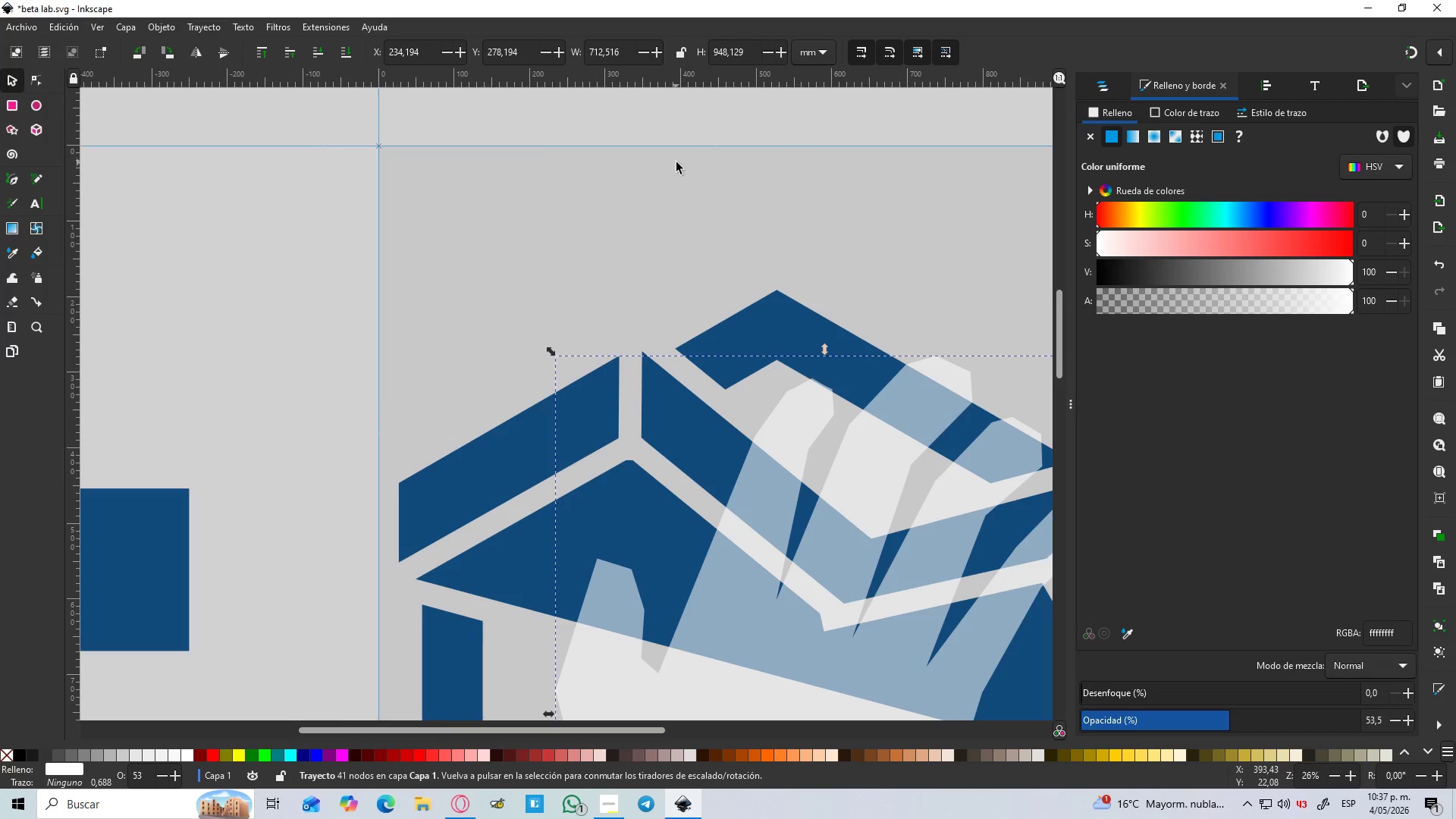 
hold_key(key=ShiftLeft, duration=0.45)
 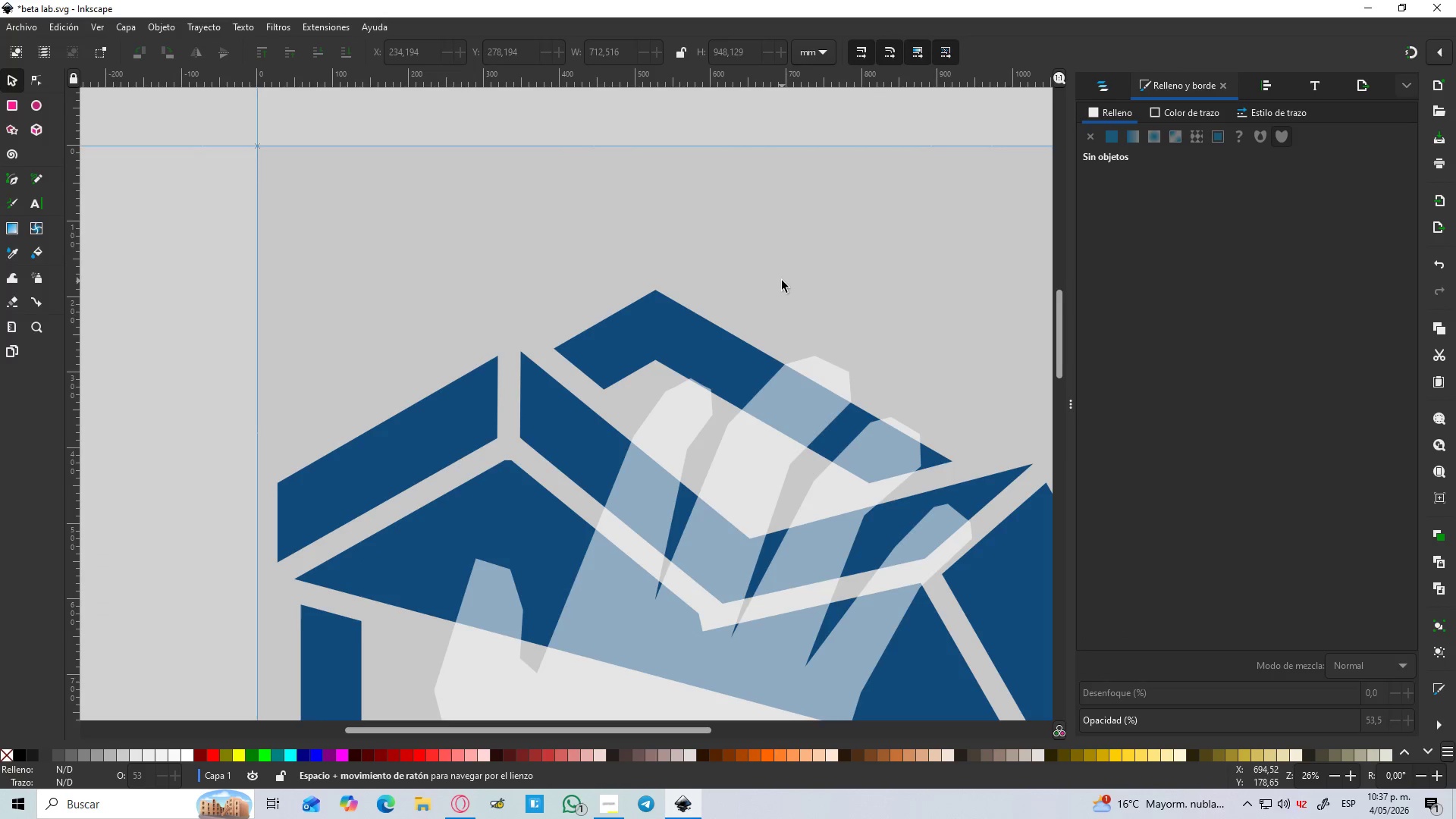 
key(Space)
 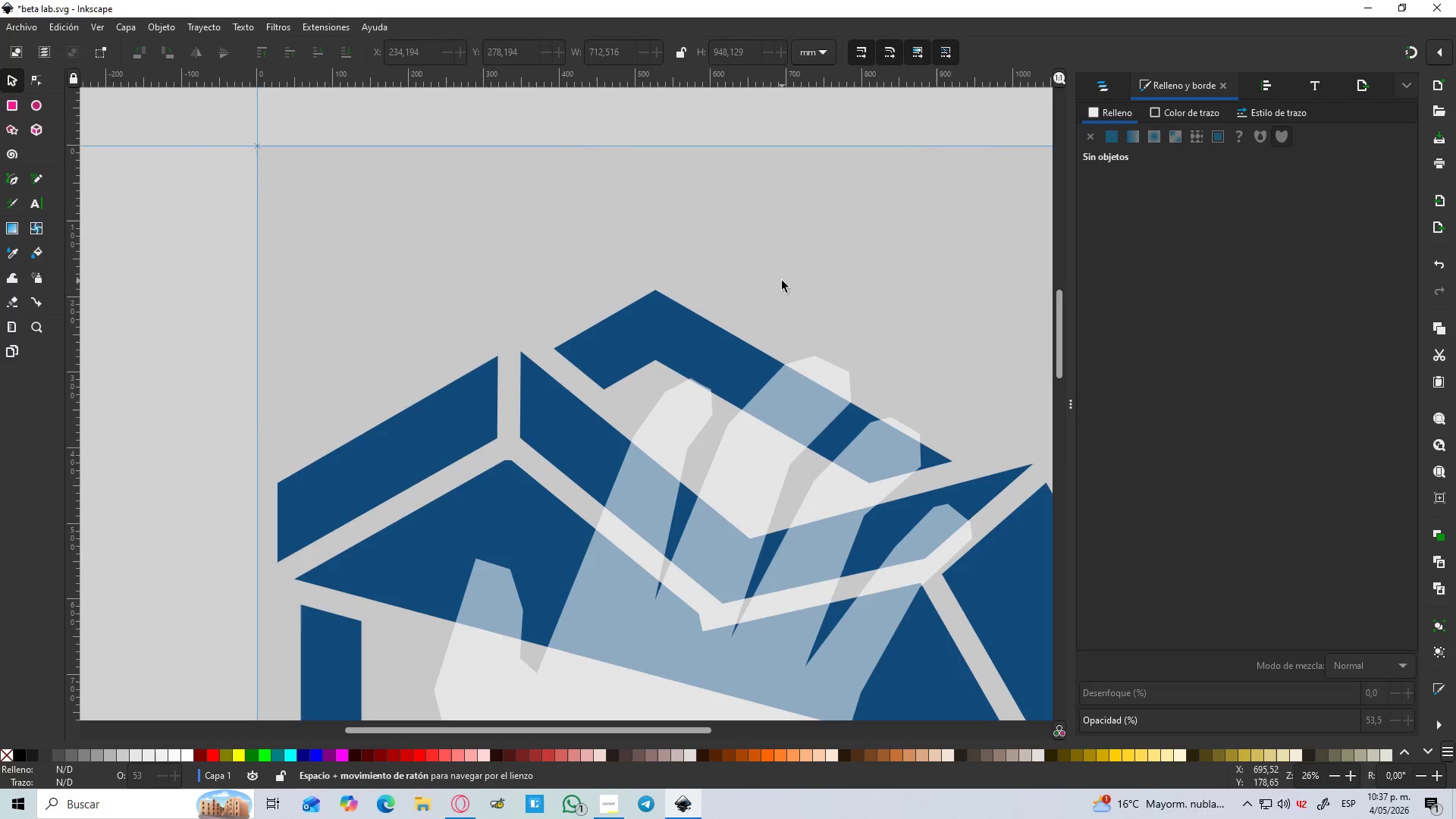 
scroll: coordinate [689, 184], scroll_direction: down, amount: 2.0
 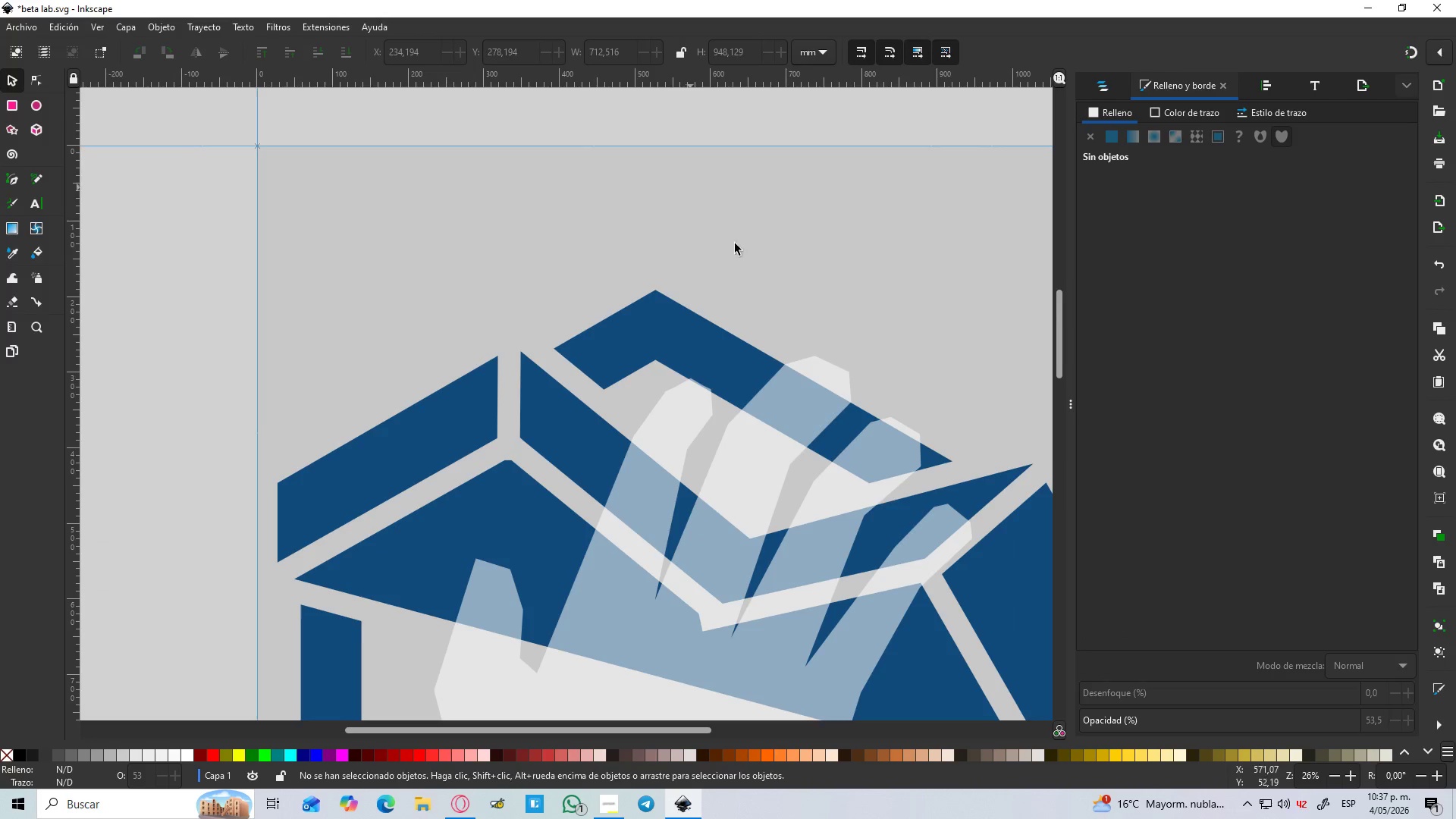 
hold_key(key=ControlLeft, duration=0.42)
scroll: coordinate [782, 277], scroll_direction: down, amount: 6.0
 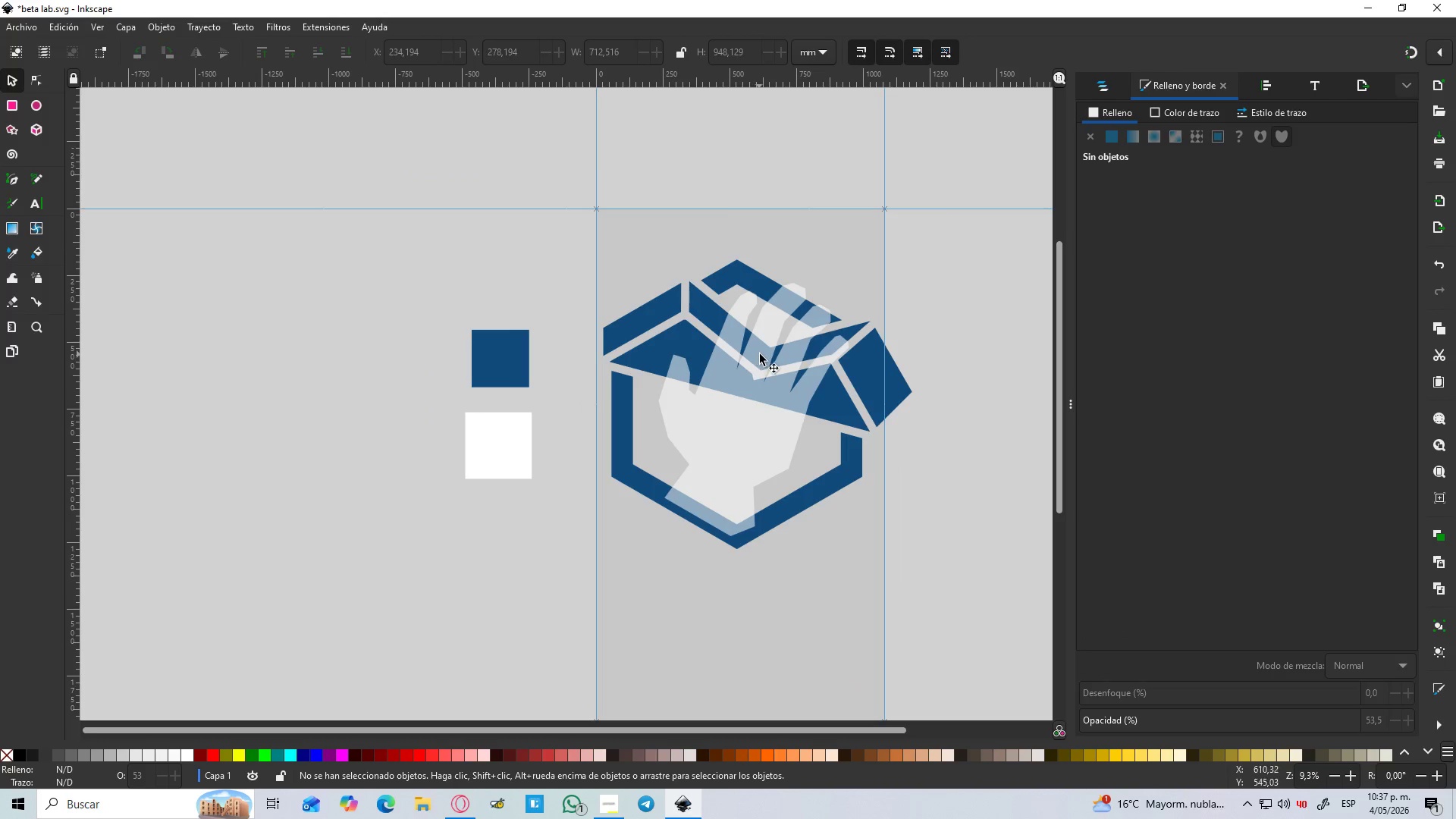 
hold_key(key=ControlLeft, duration=2.19)
hold_key(key=ShiftLeft, duration=1.53)
left_click_drag(start_coordinate=[853, 280], to_coordinate=[865, 270])
 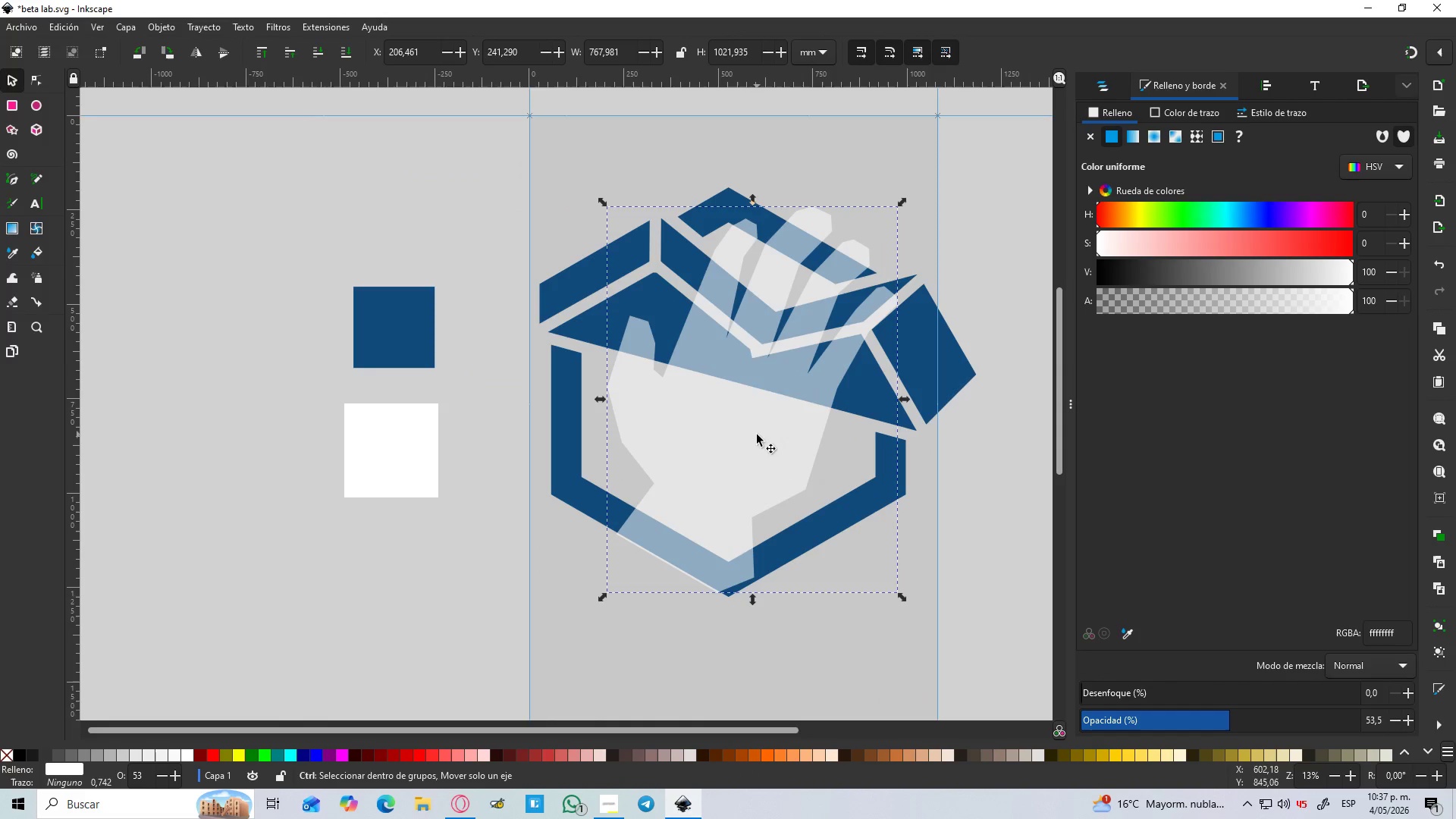 
key(Control+Shift+ShiftLeft)
 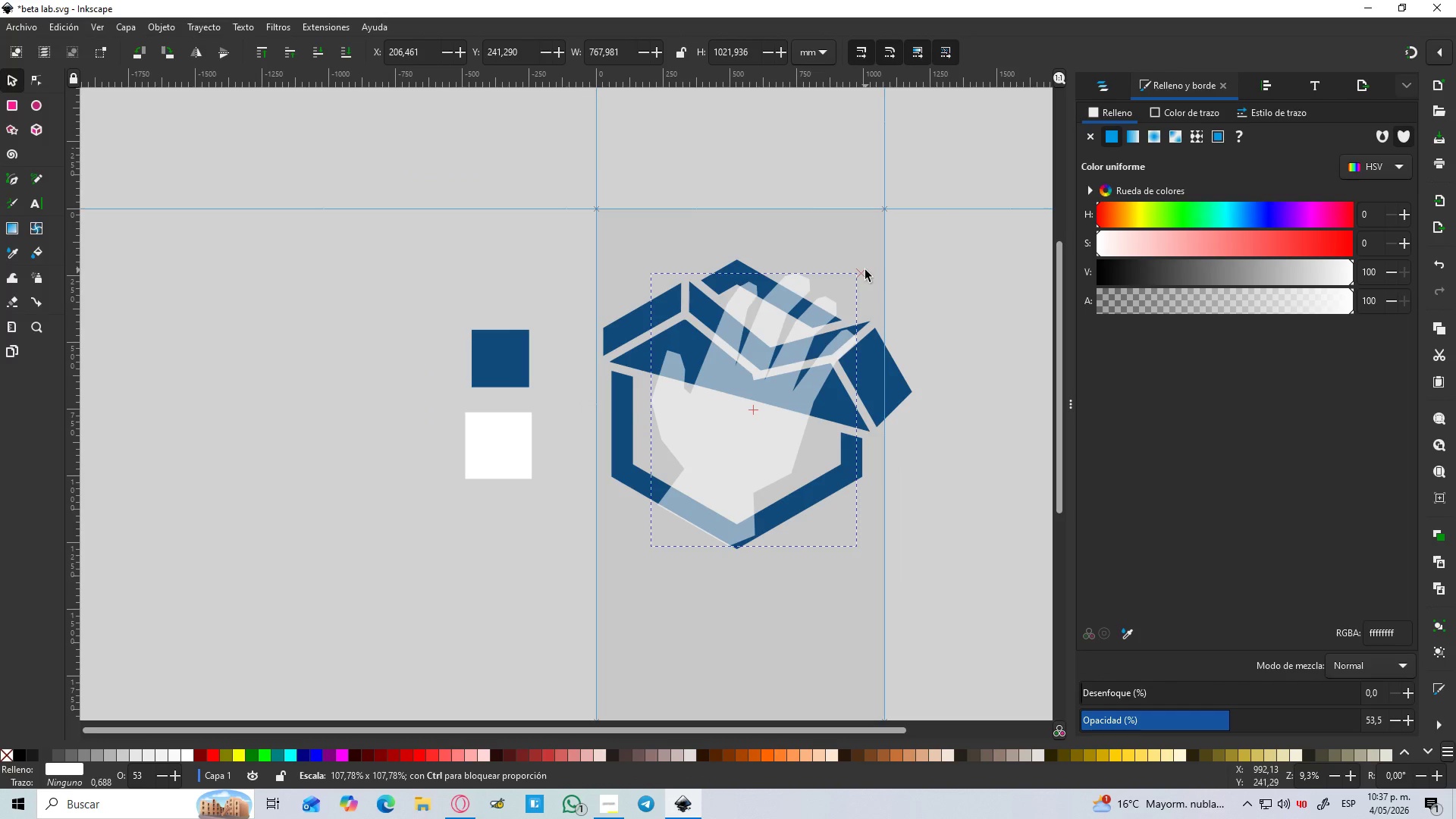 
key(Control+Shift+ShiftLeft)
 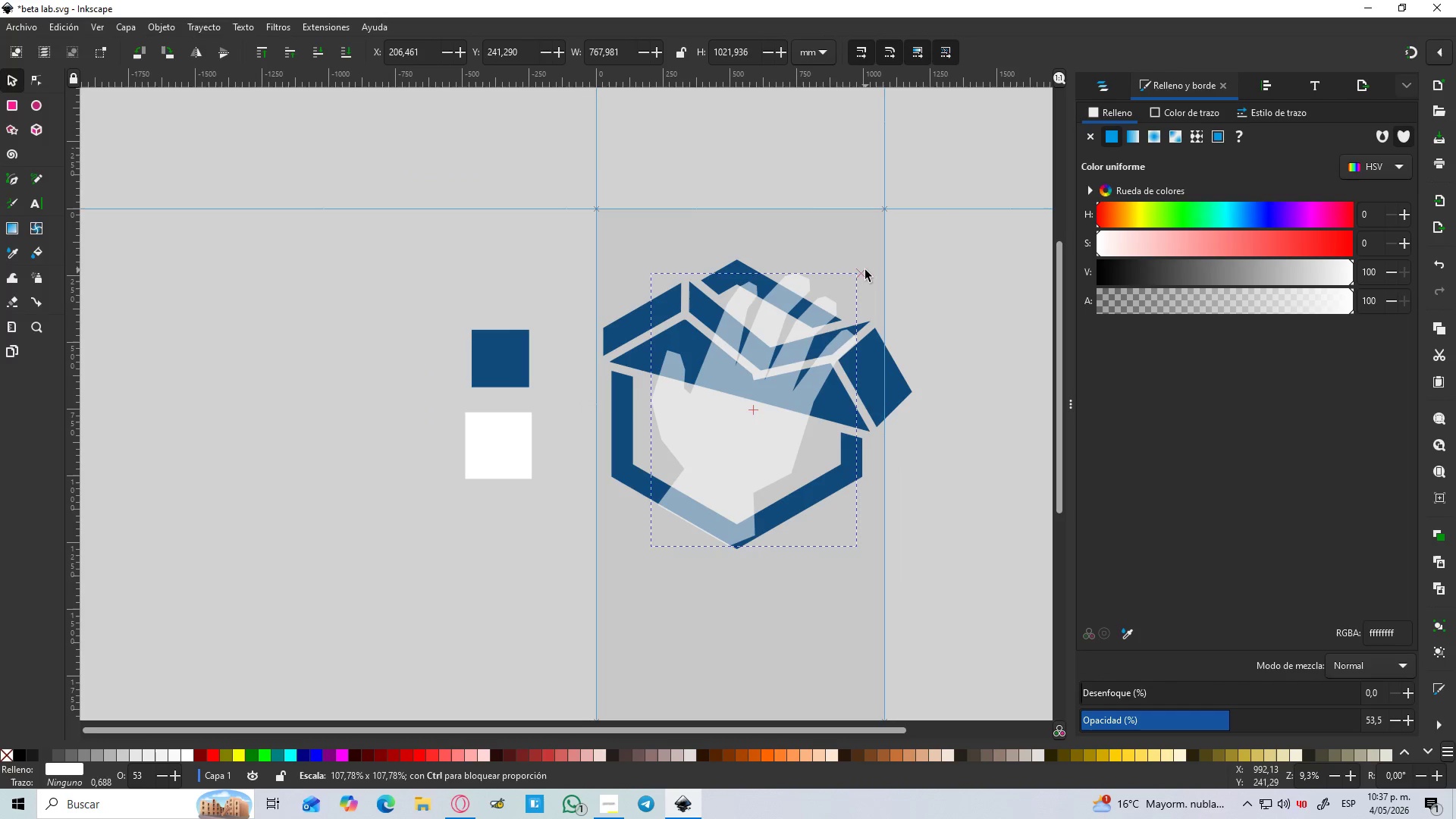 
key(Control+Shift+ShiftLeft)
 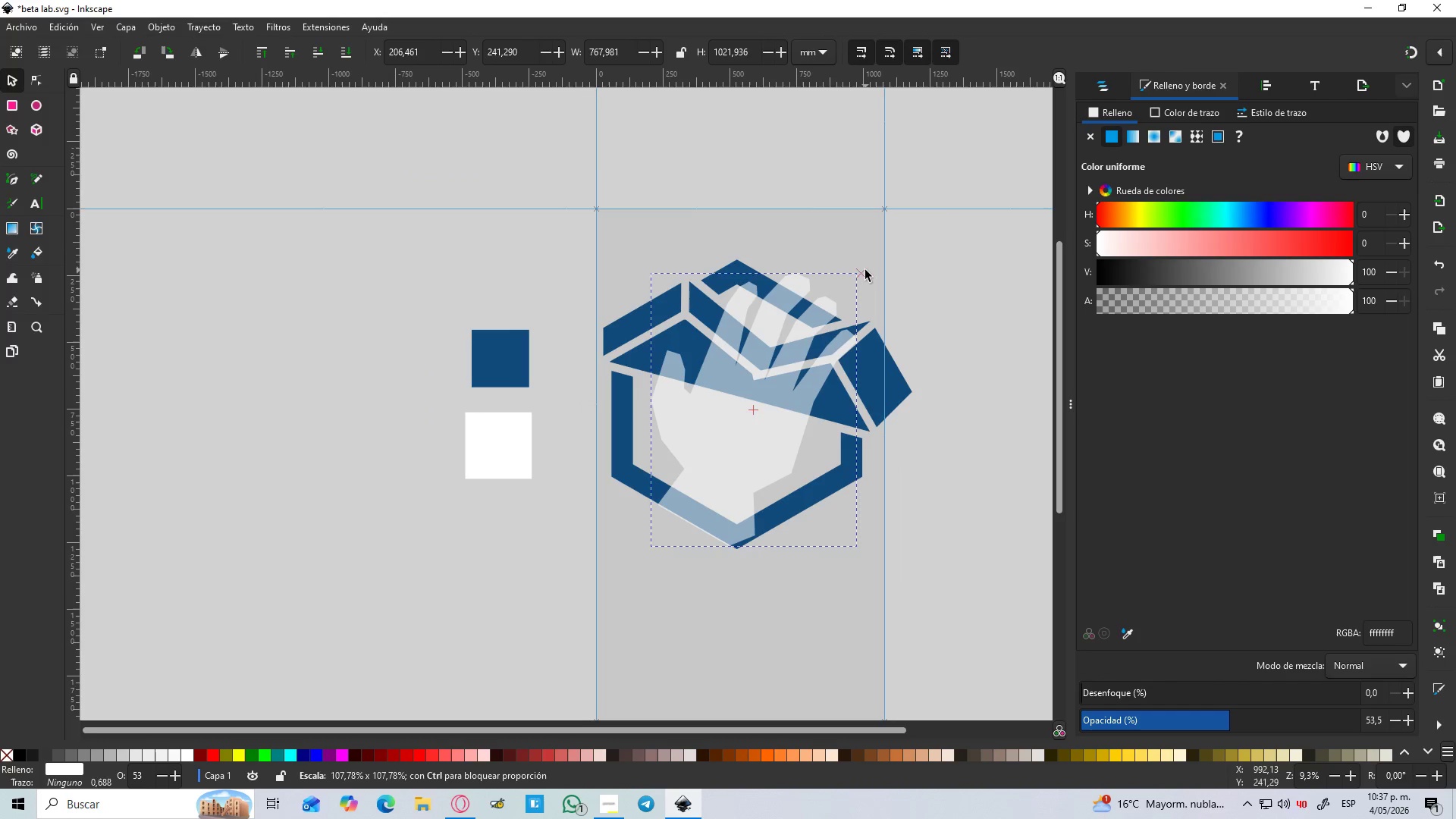 
key(Control+Shift+ShiftLeft)
 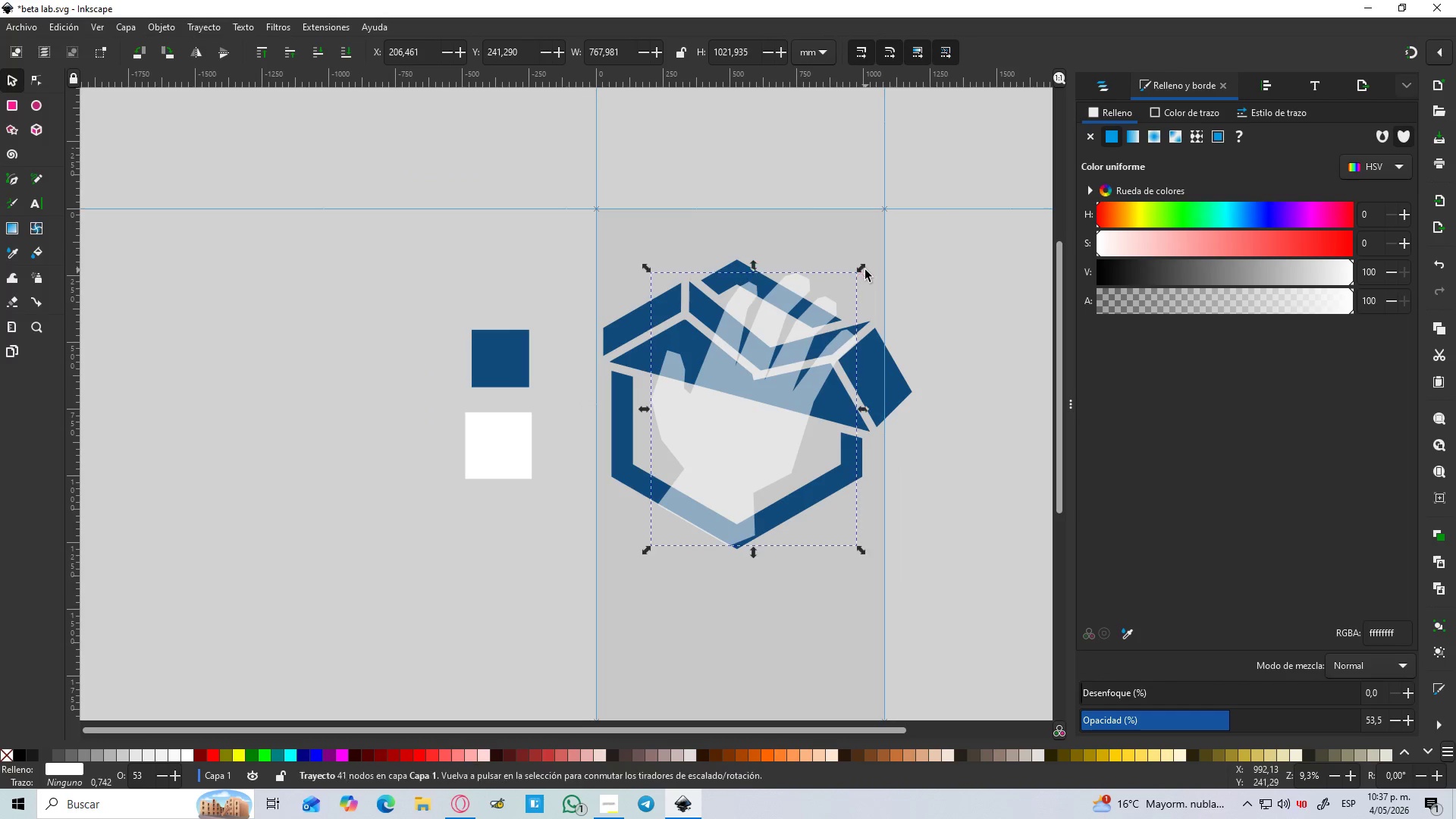 
key(Control+Shift+ShiftLeft)
 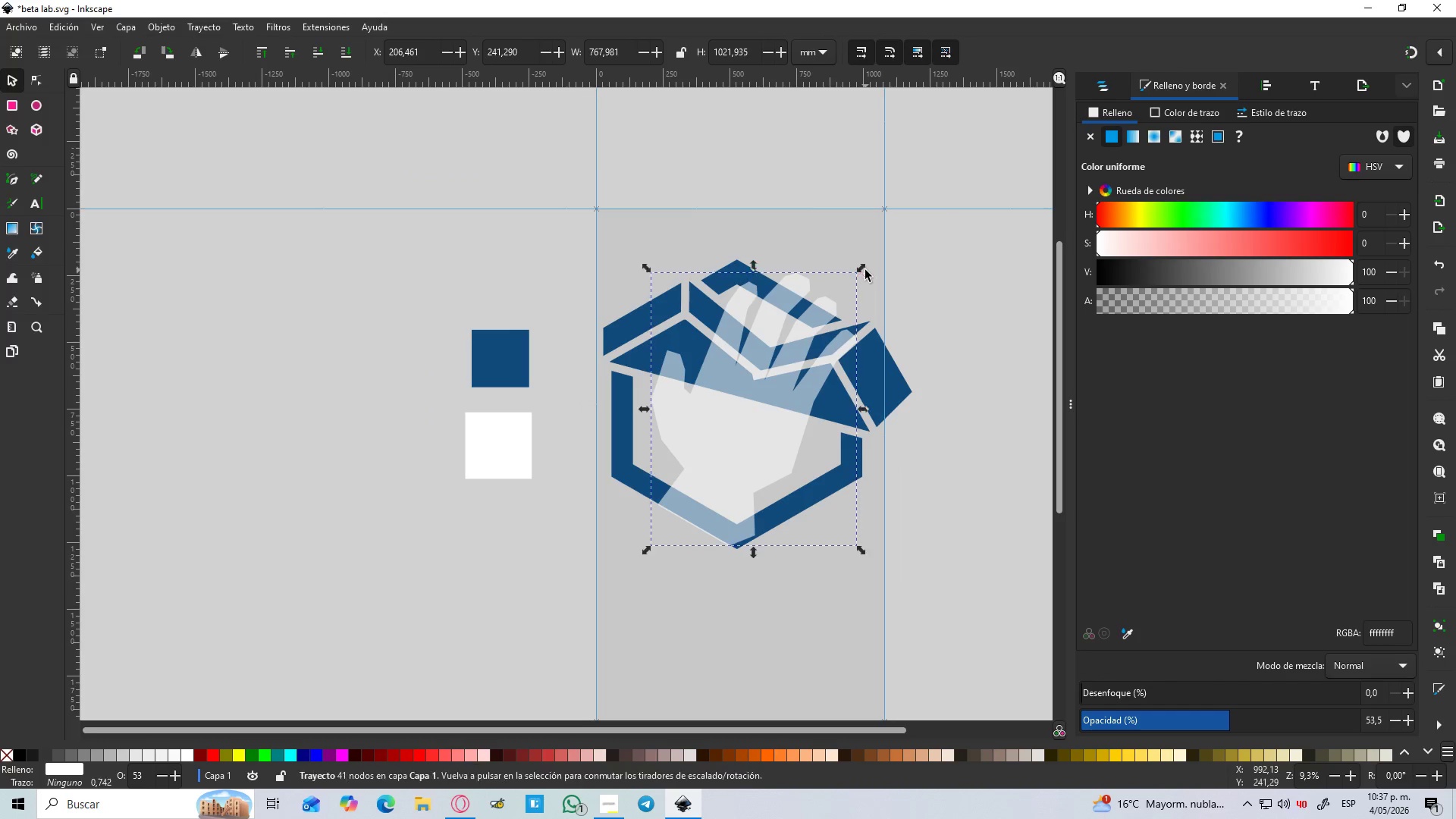 
key(Control+Shift+ShiftLeft)
 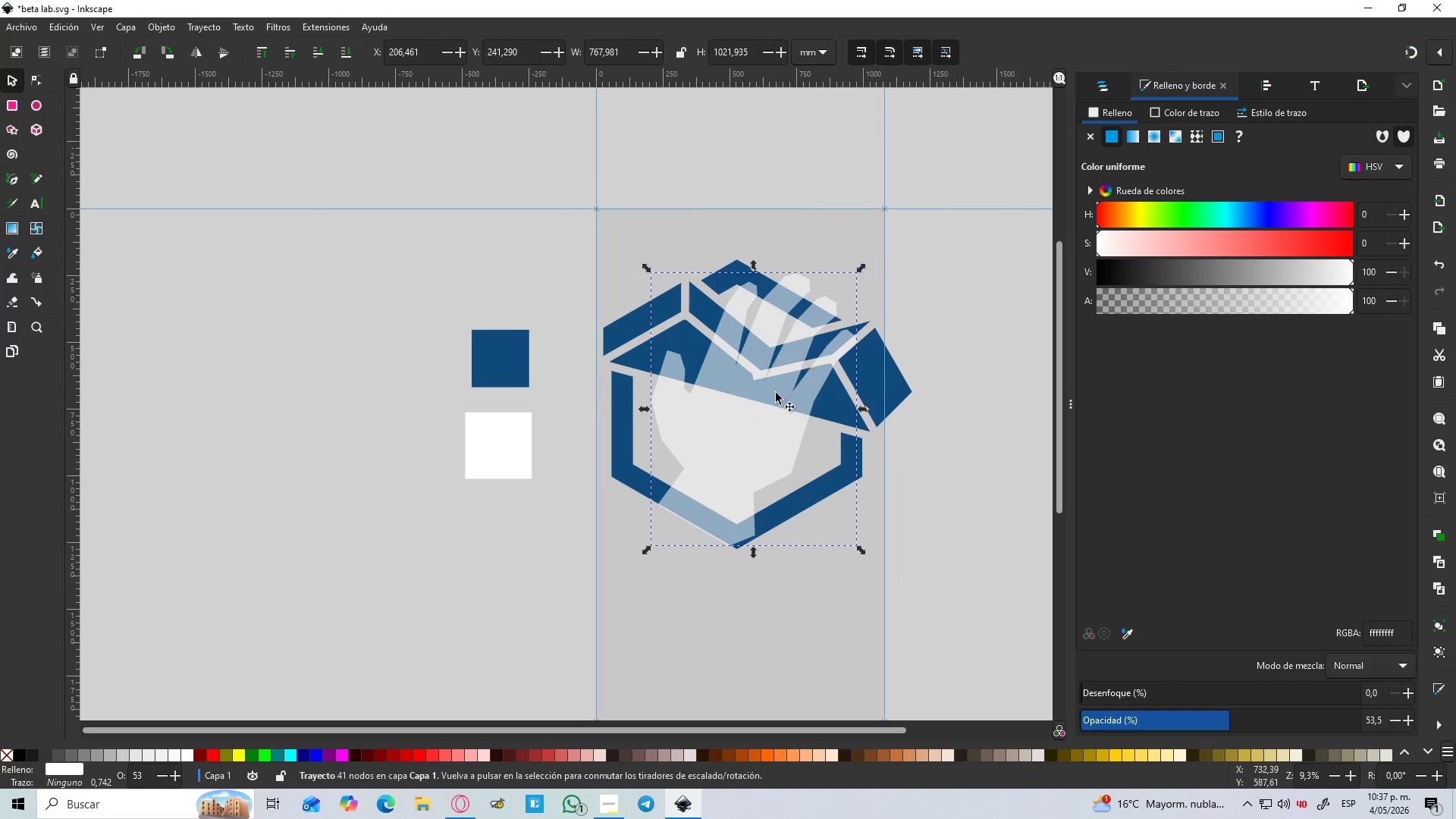 
hold_key(key=ControlLeft, duration=0.42)
scroll: coordinate [757, 434], scroll_direction: up, amount: 1.0
 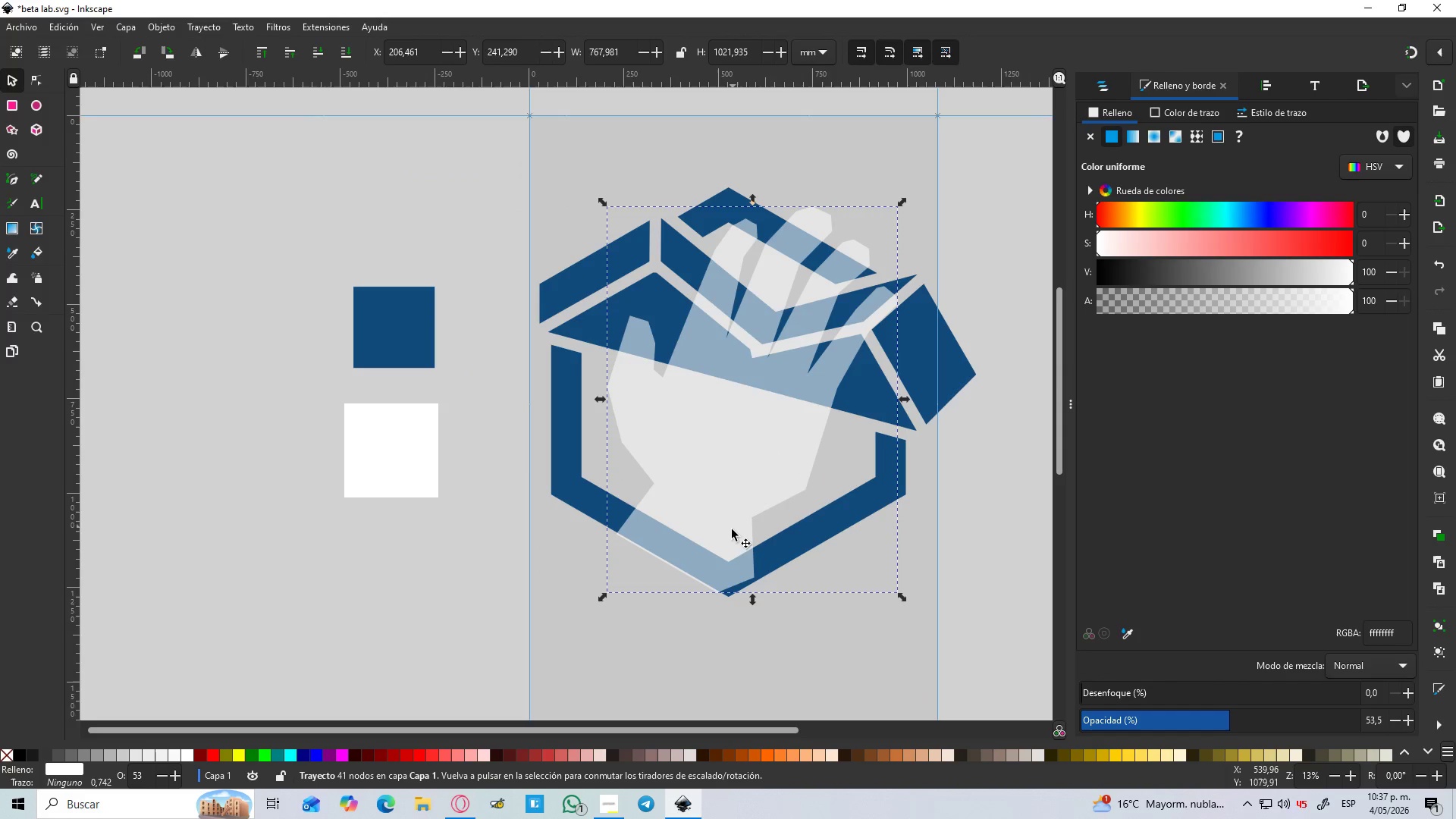 
left_click_drag(start_coordinate=[732, 529], to_coordinate=[745, 519])
 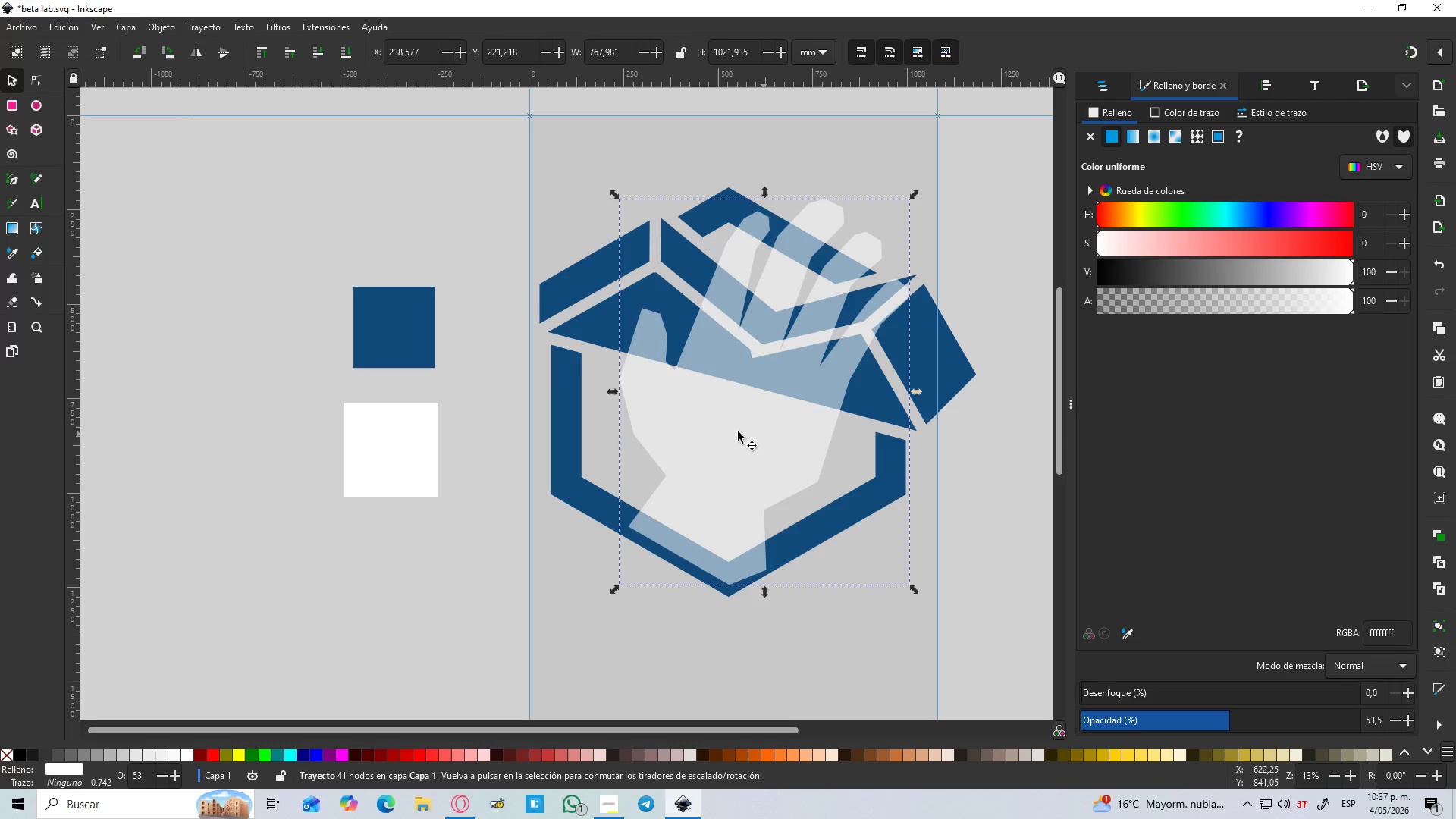 
hold_key(key=ShiftLeft, duration=1.02)
 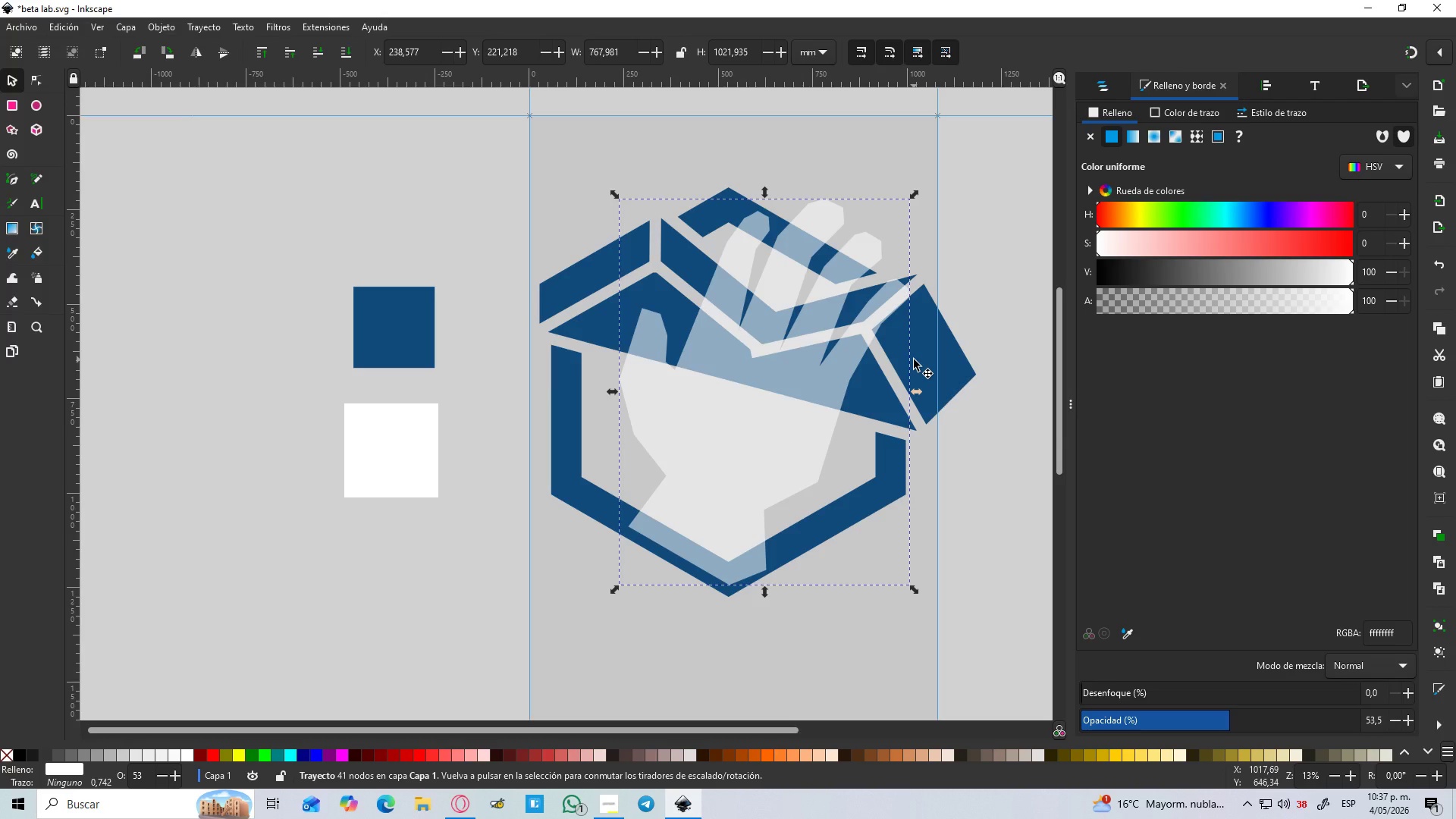 
hold_key(key=ShiftLeft, duration=1.5)
left_click([954, 347])
 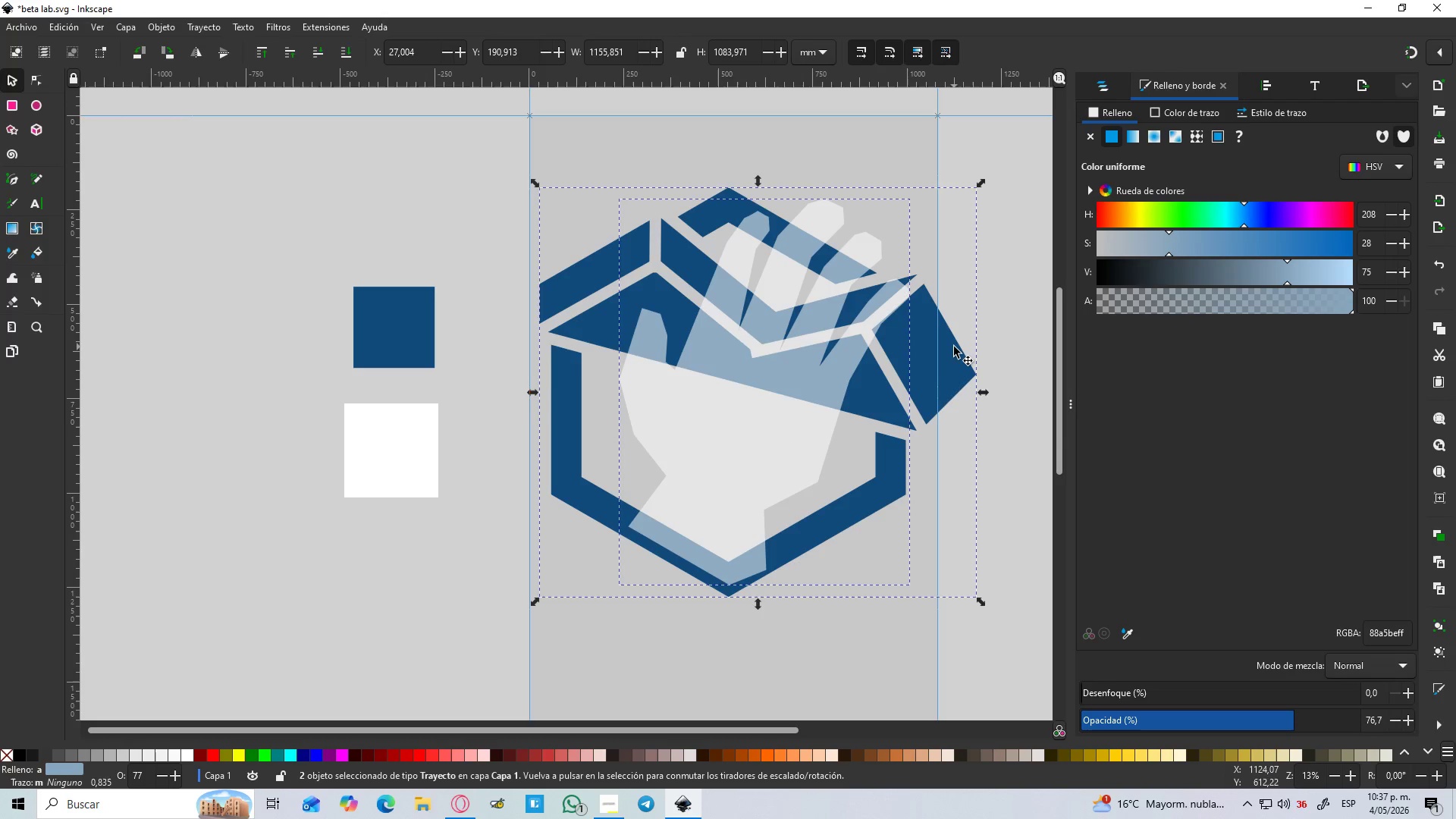 
key(Shift+ShiftLeft)
 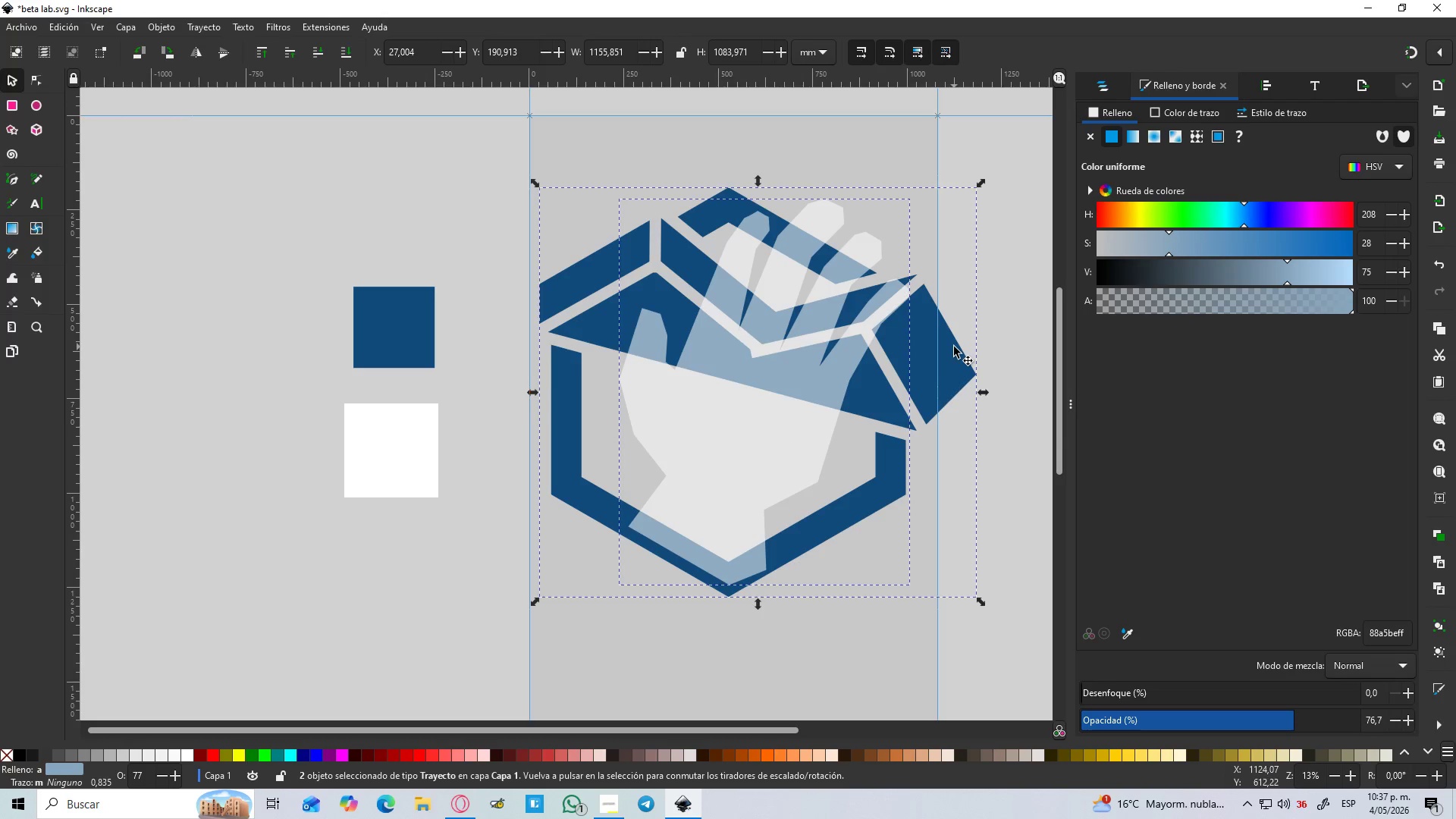 
key(Shift+ShiftLeft)
 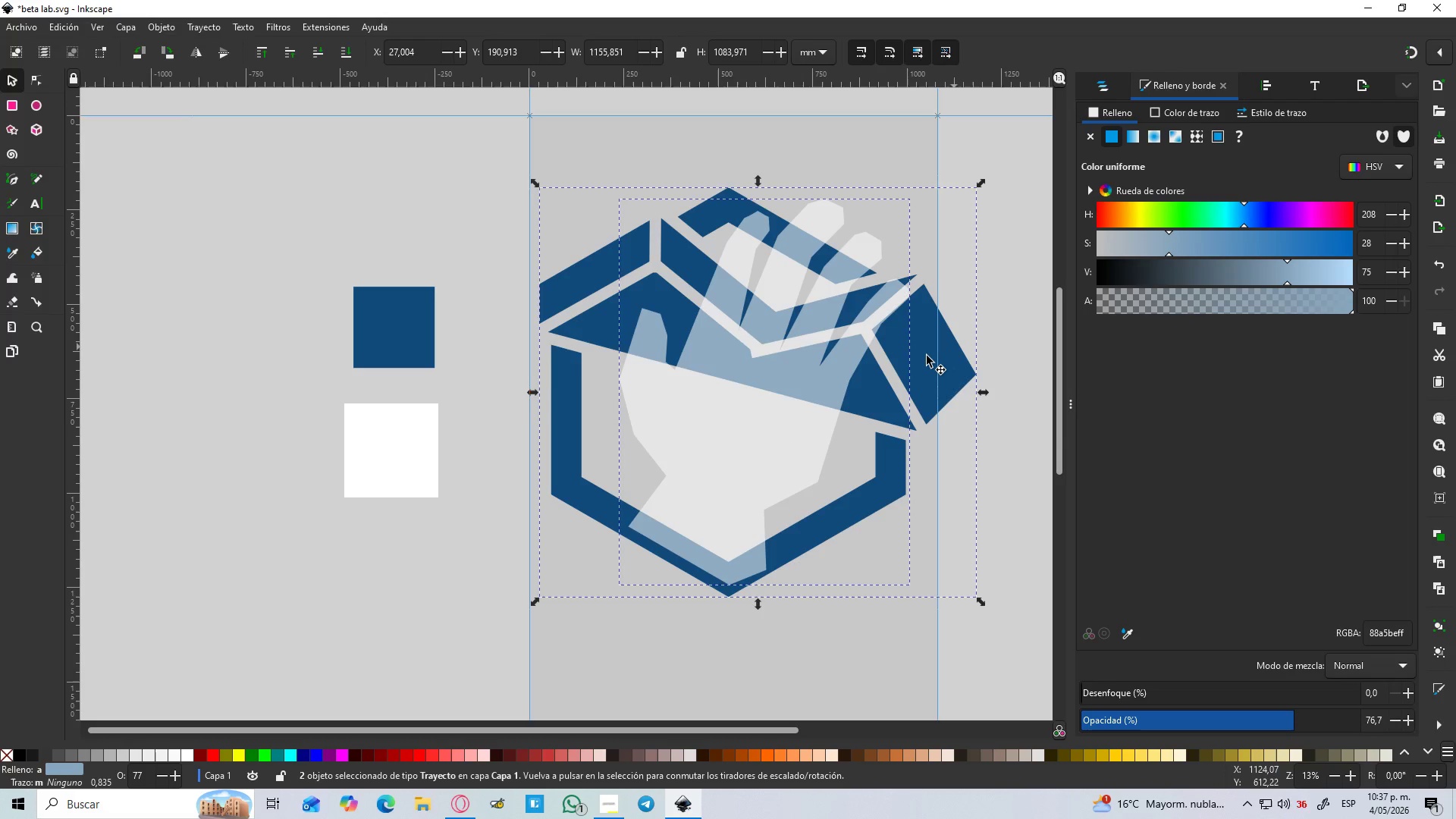 
key(Shift+ShiftLeft)
 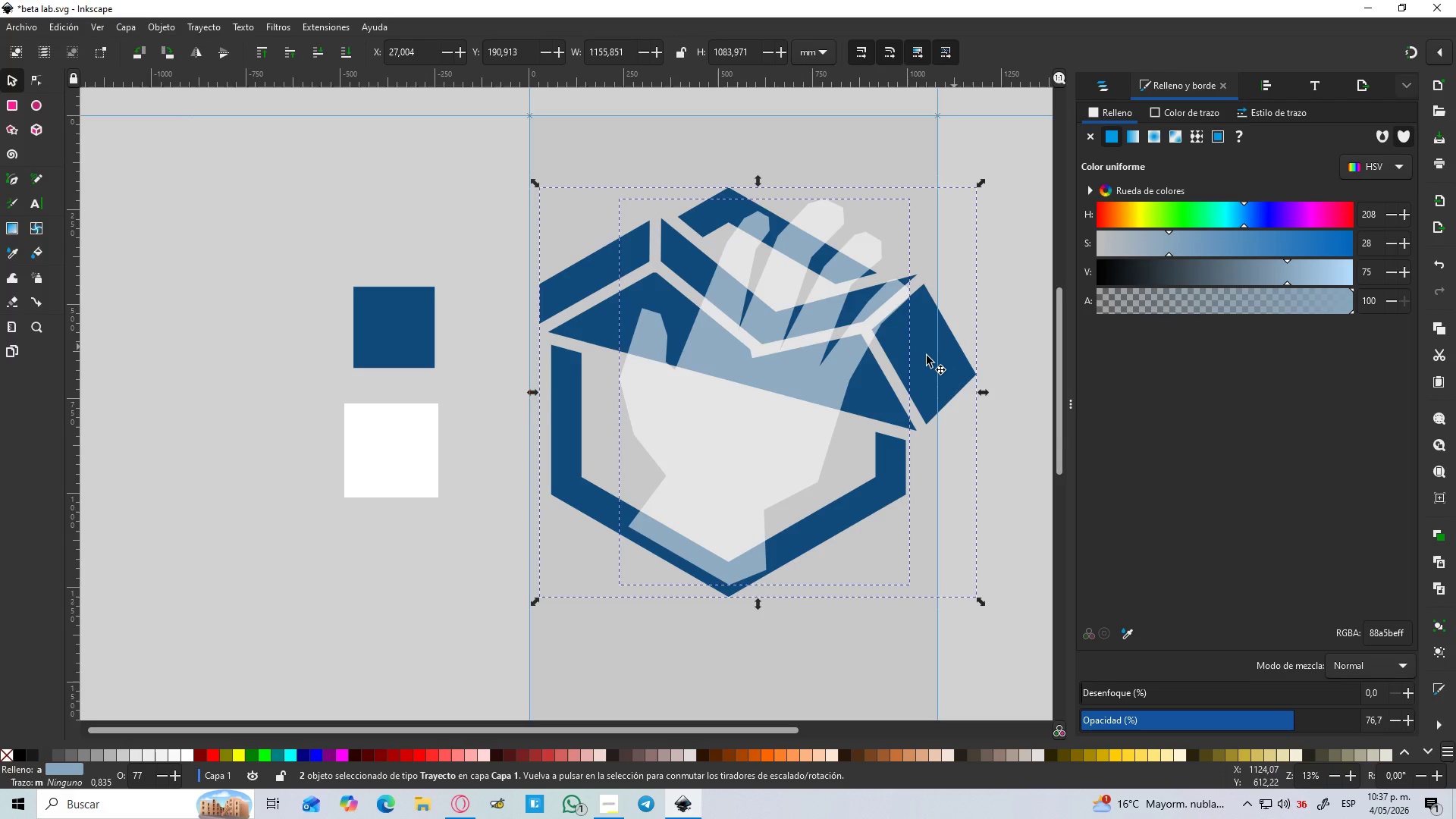 
key(Shift+ShiftLeft)
 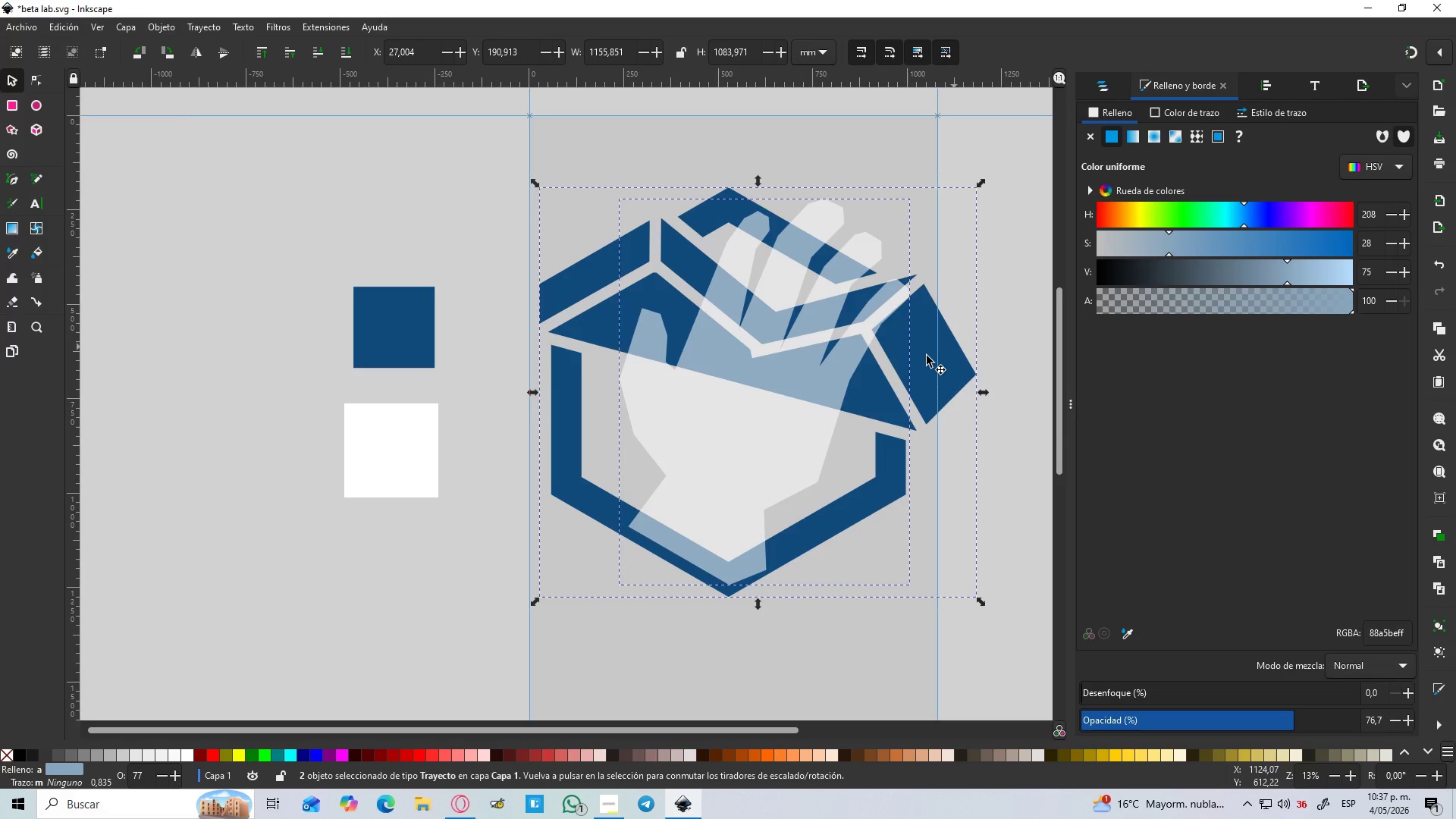 
key(Shift+ShiftLeft)
 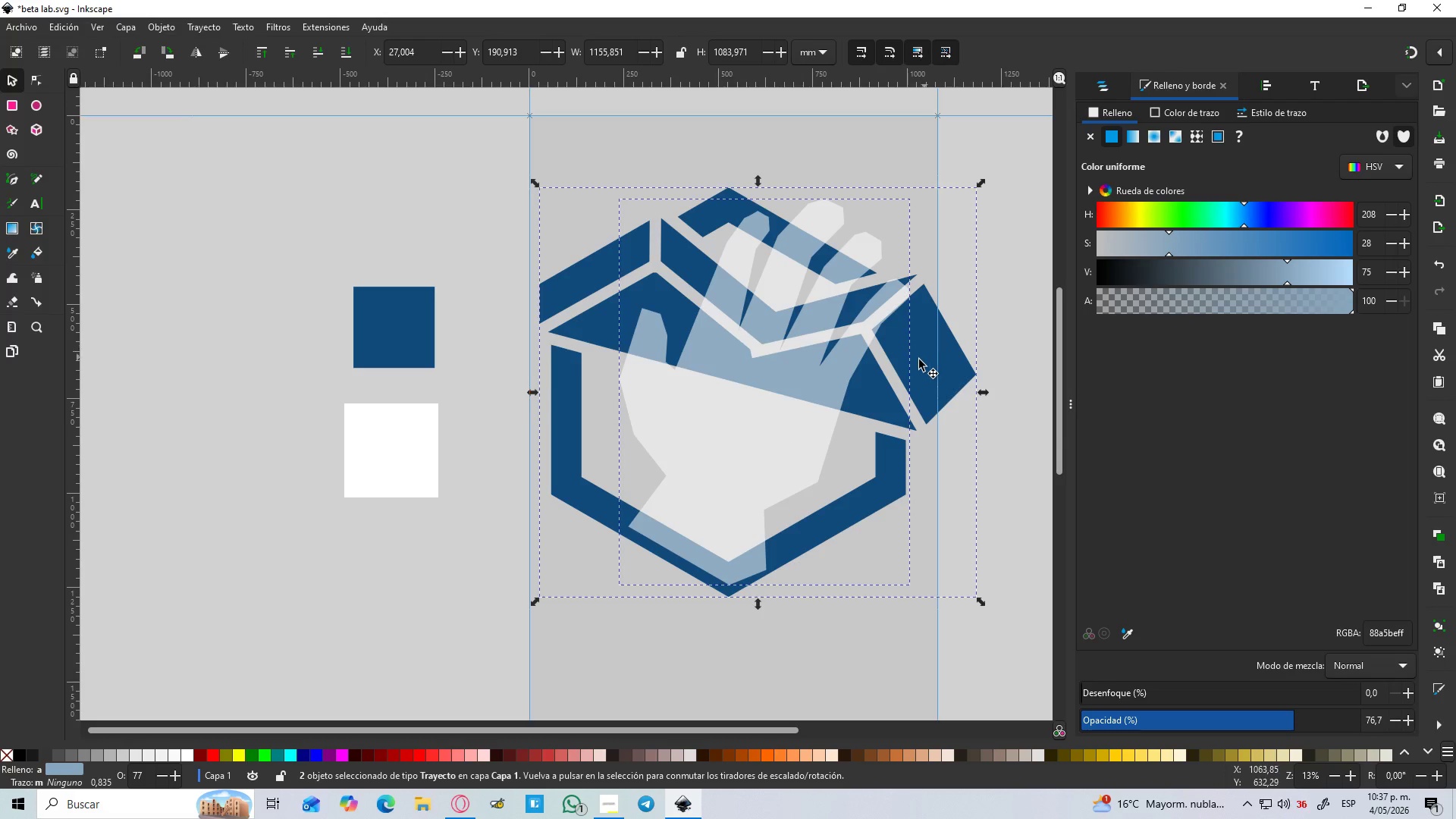 
key(Control+NumpadAdd)
 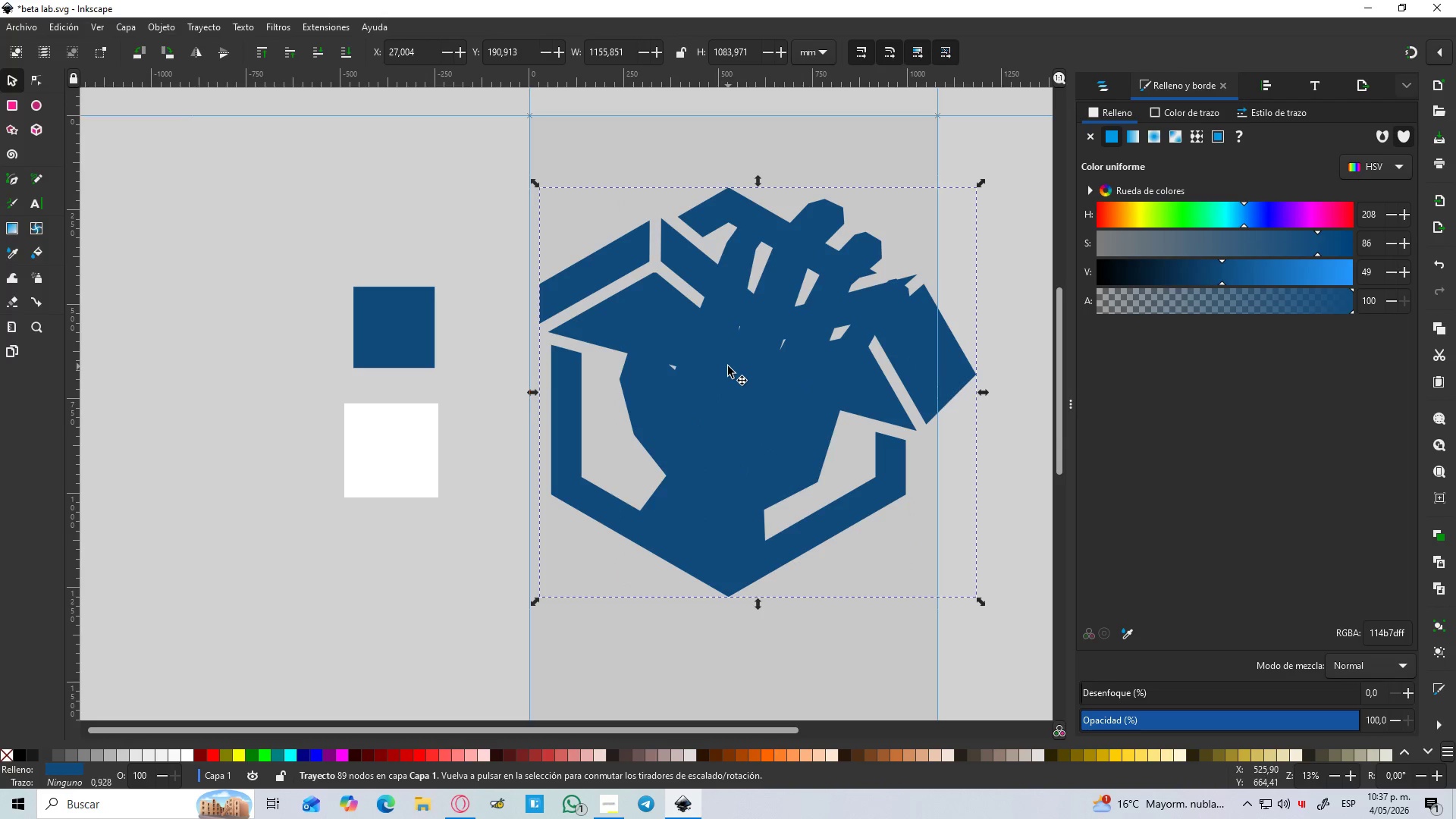 
key(Control+Z)
 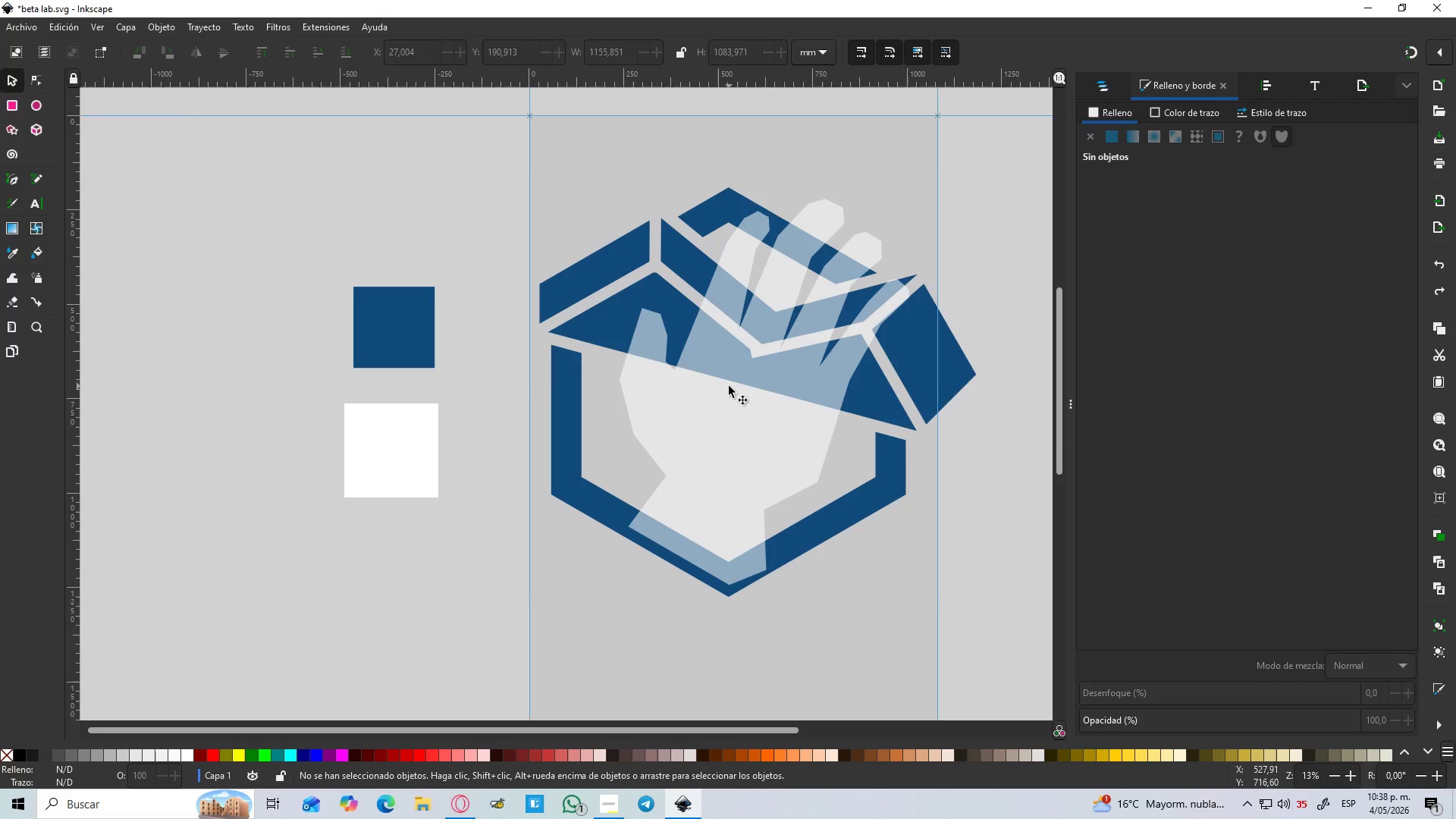 
hold_key(key=ControlLeft, duration=0.77)
scroll: coordinate [699, 421], scroll_direction: up, amount: 1.0
 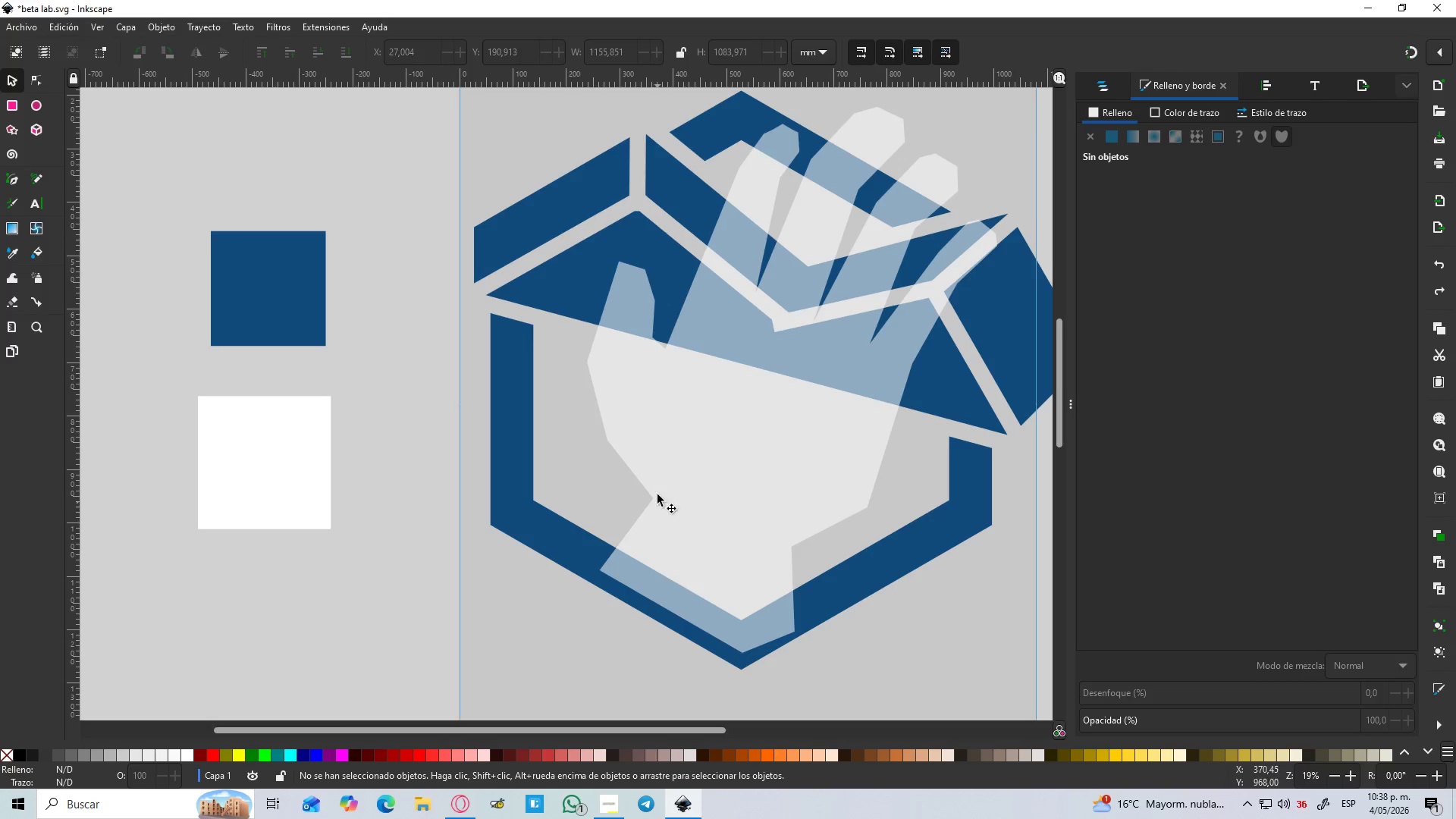 
left_click([665, 448])
 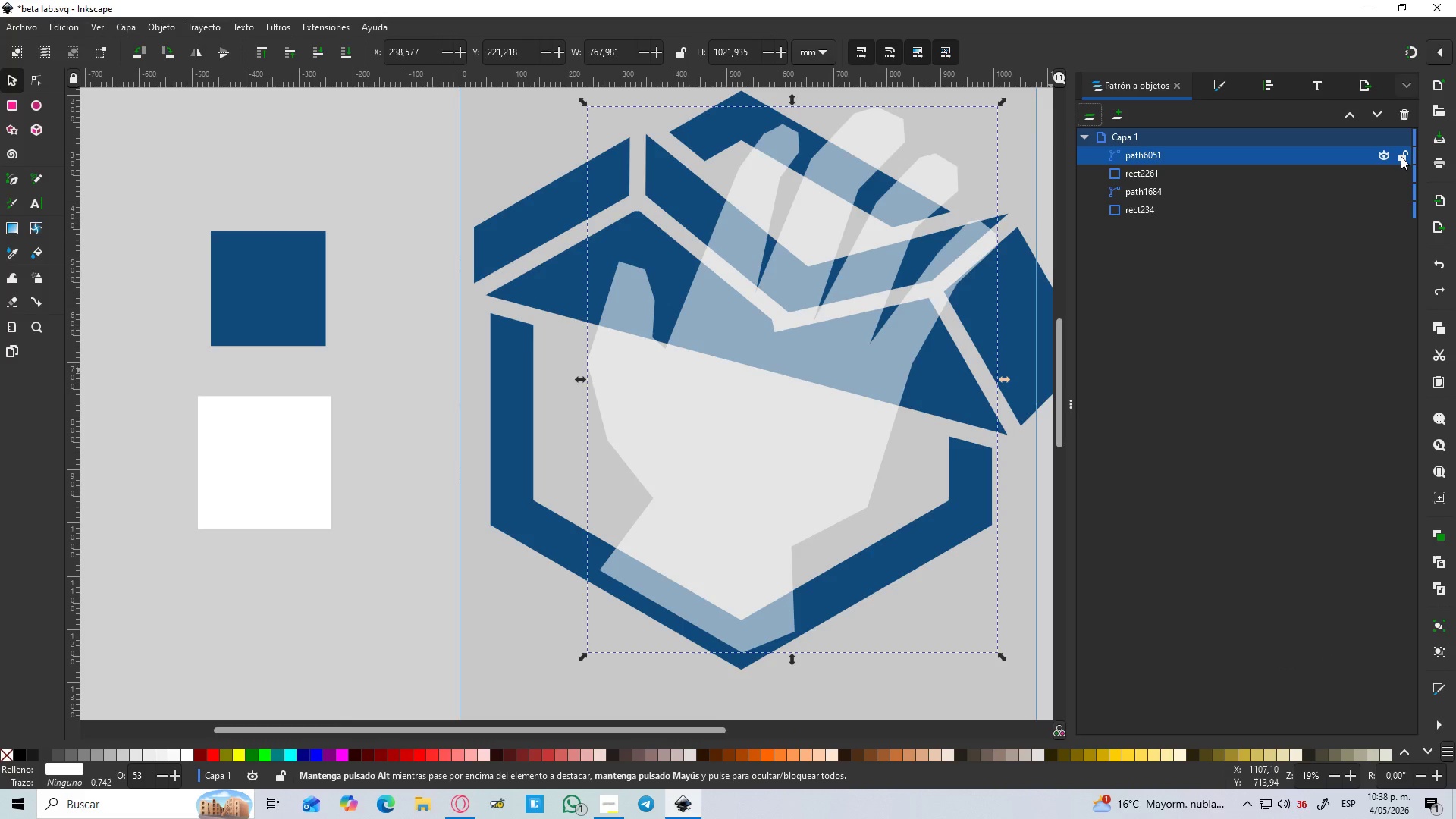 
wait(5.69)
 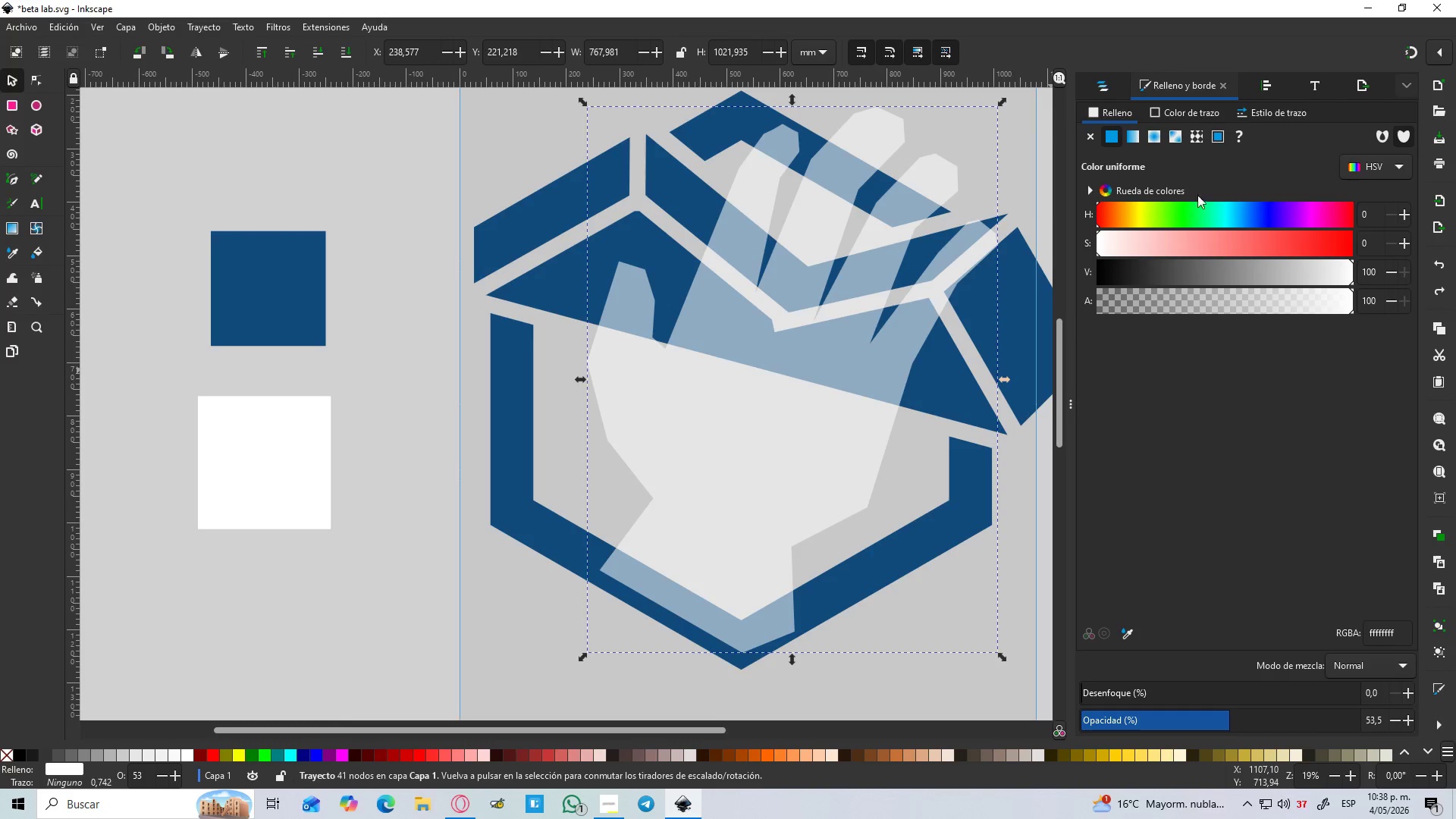 
left_click([1401, 156])
 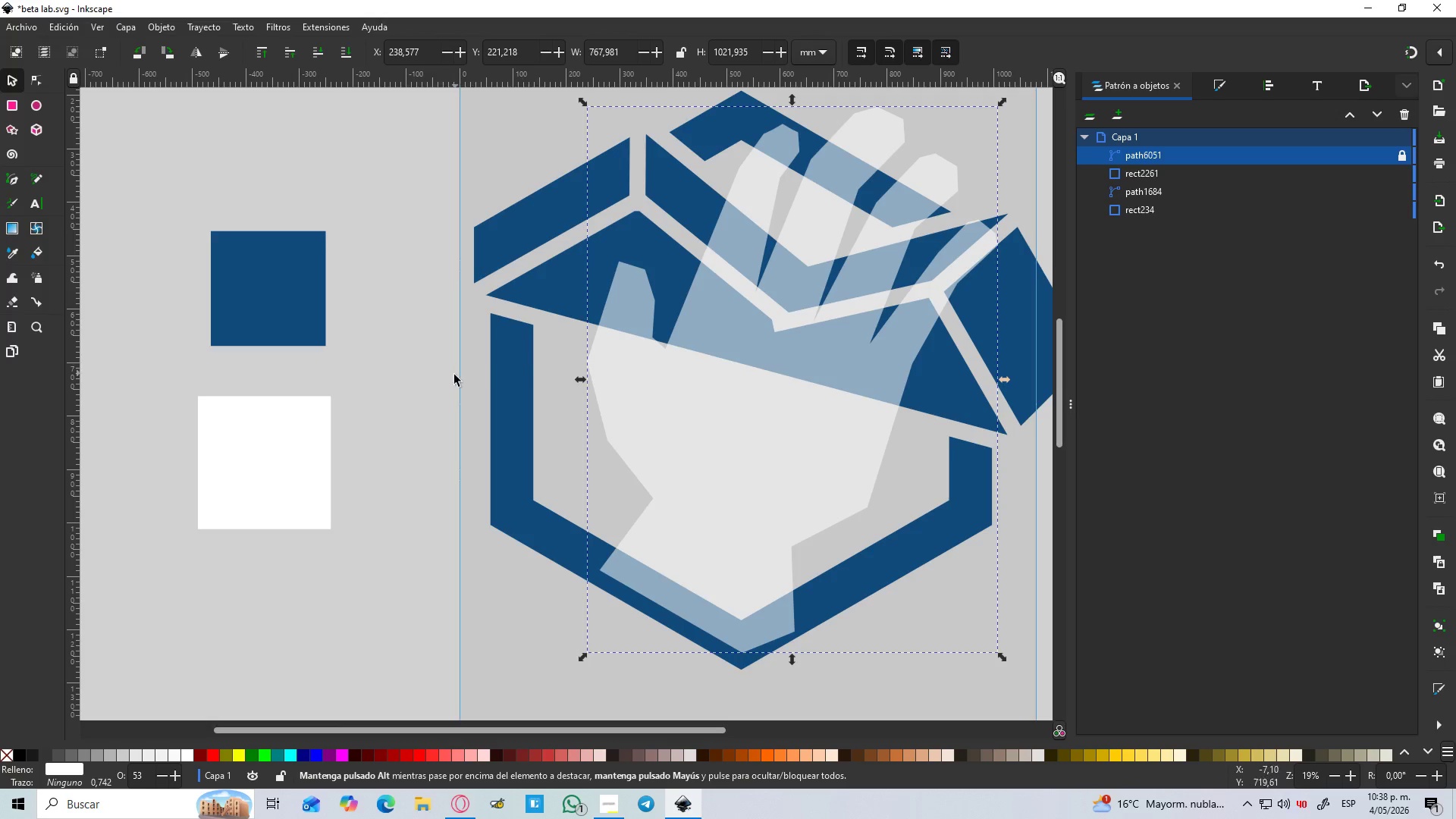 
left_click([442, 403])
 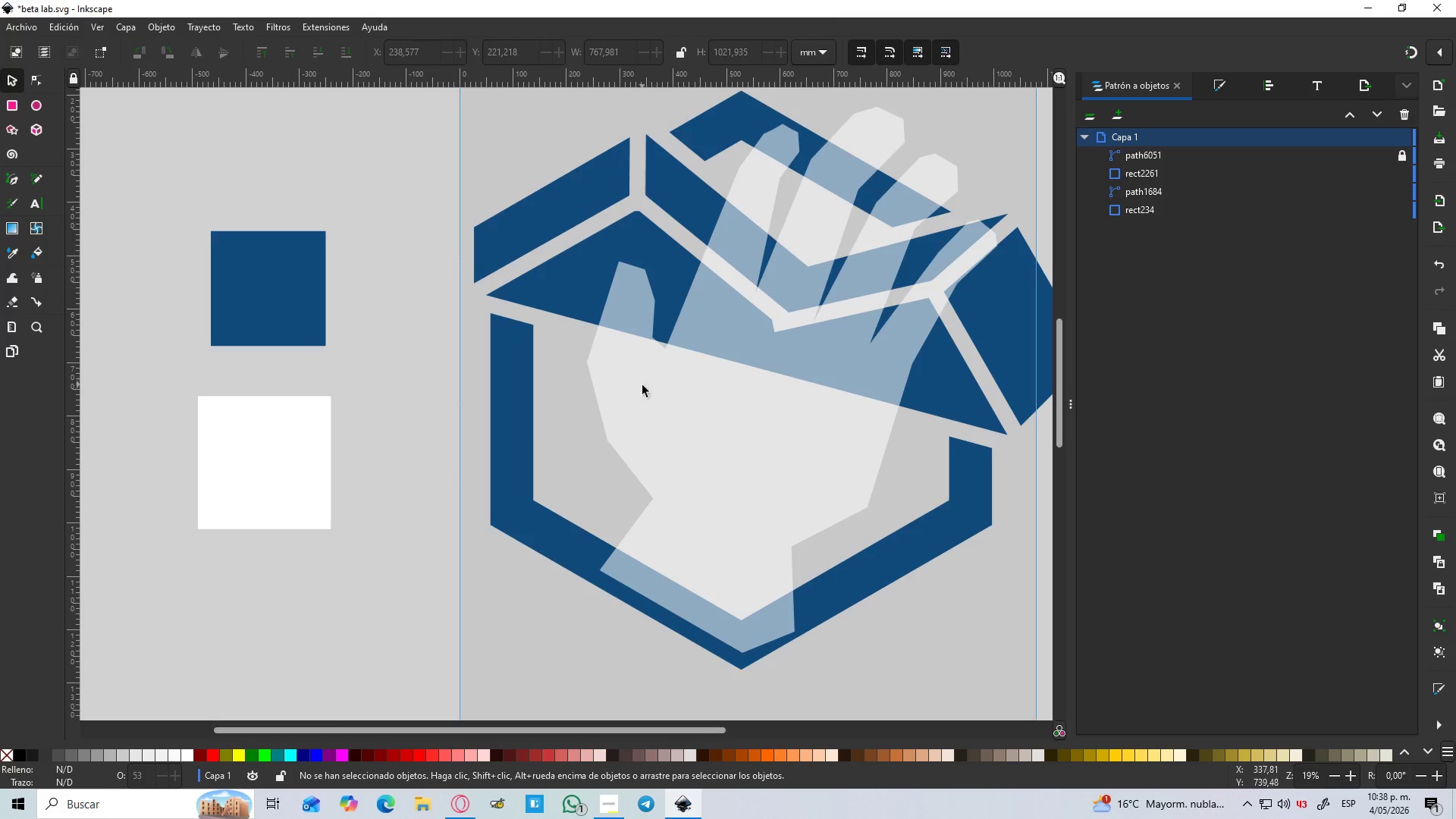 
hold_key(key=ControlLeft, duration=1.5)
scroll: coordinate [660, 407], scroll_direction: up, amount: 2.0
 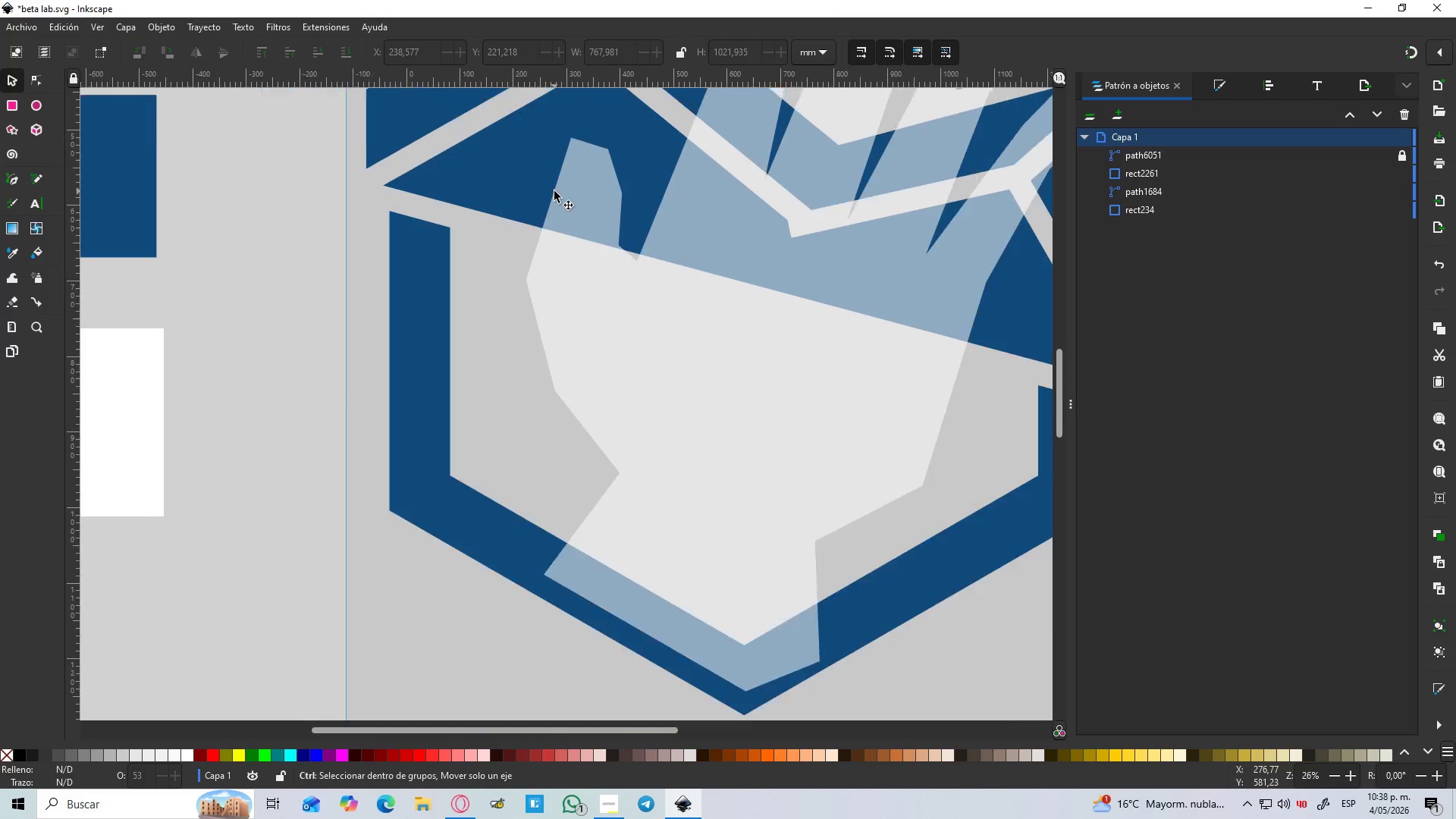 
hold_key(key=ControlLeft, duration=1.38)
scroll: coordinate [566, 184], scroll_direction: none, amount: 0.0
 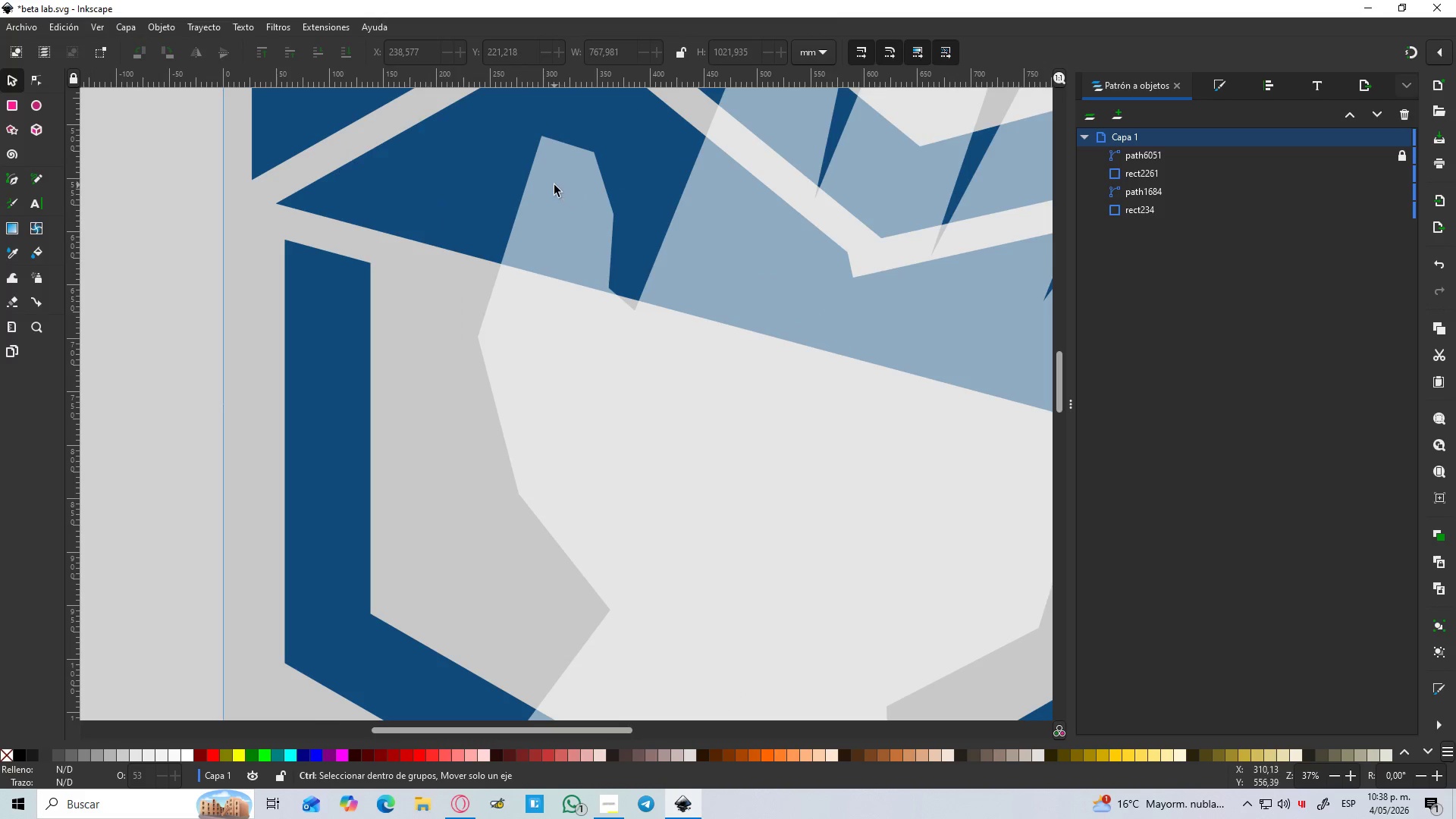 
scroll: coordinate [532, 257], scroll_direction: up, amount: 2.0
 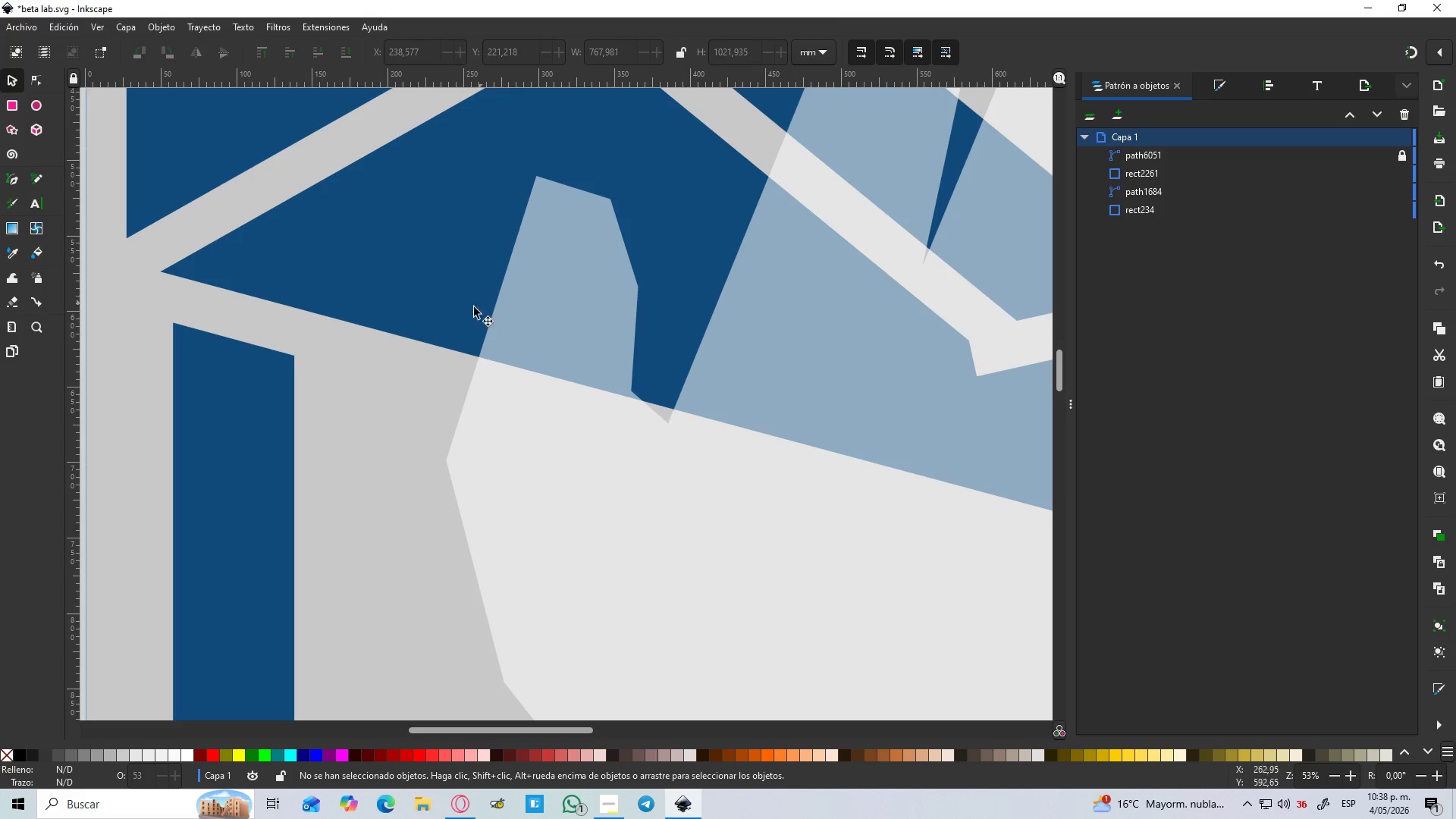 
key(B)
 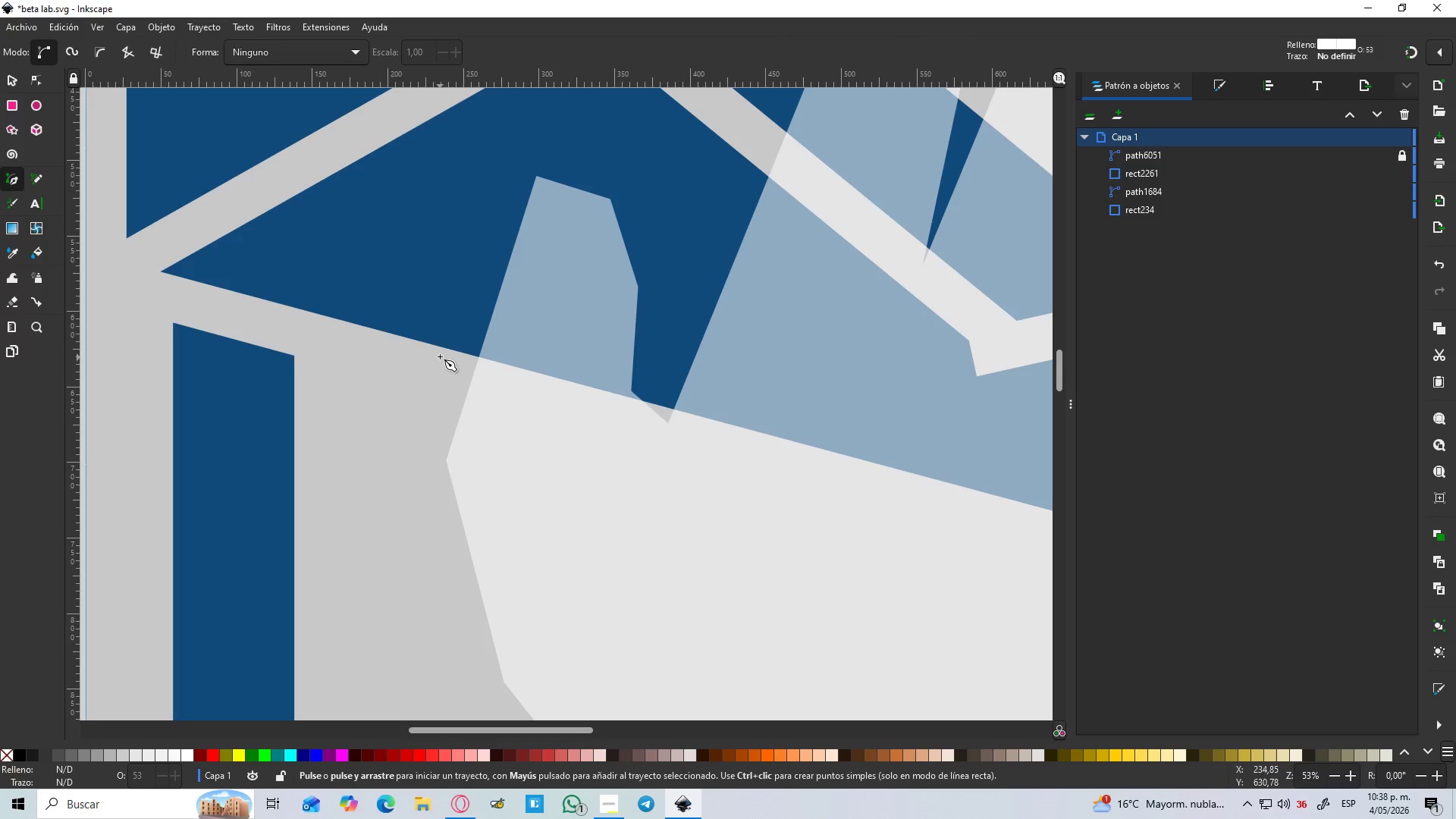 
left_click_drag(start_coordinate=[440, 356], to_coordinate=[440, 351])
 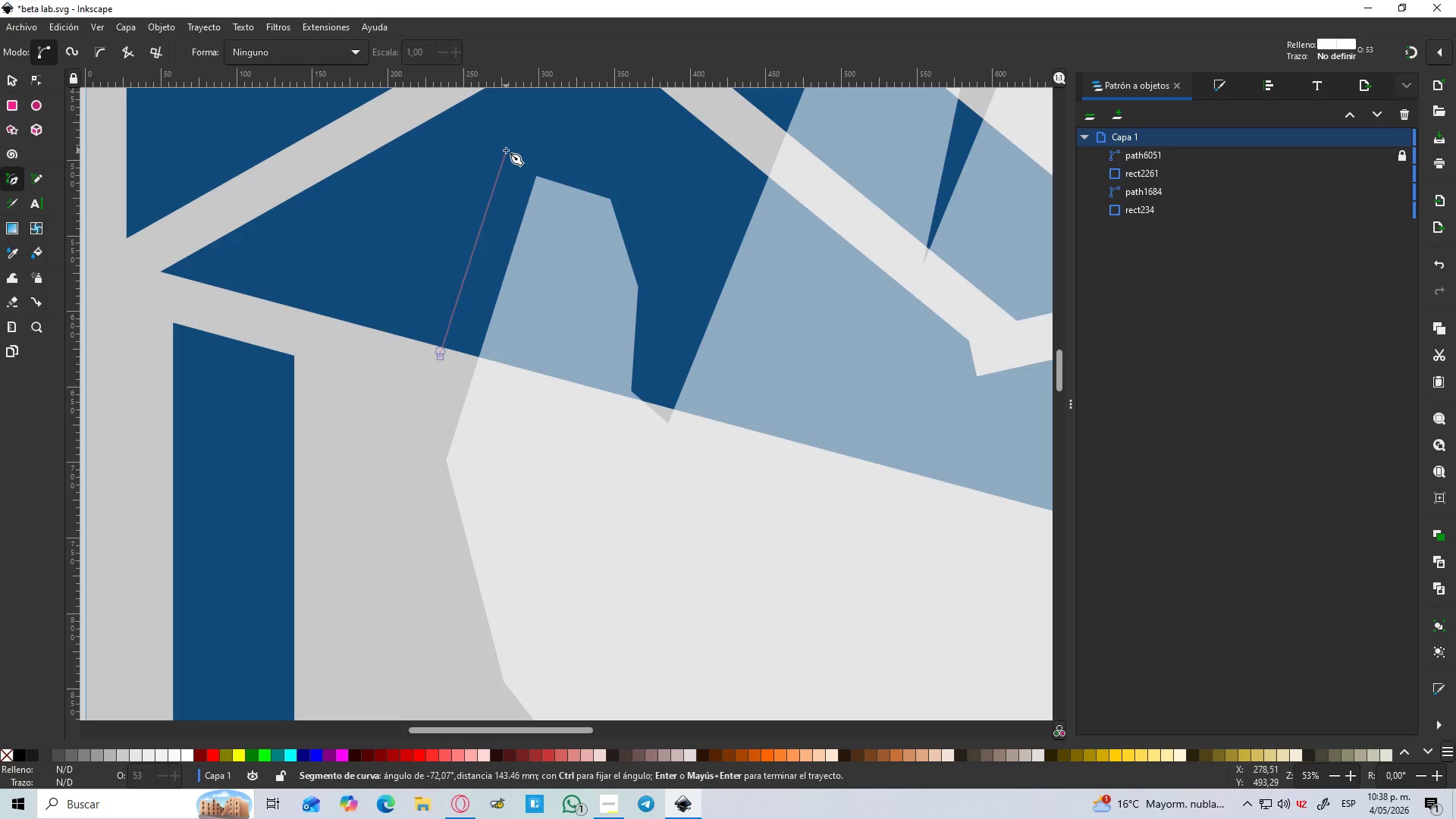 
left_click([506, 150])
 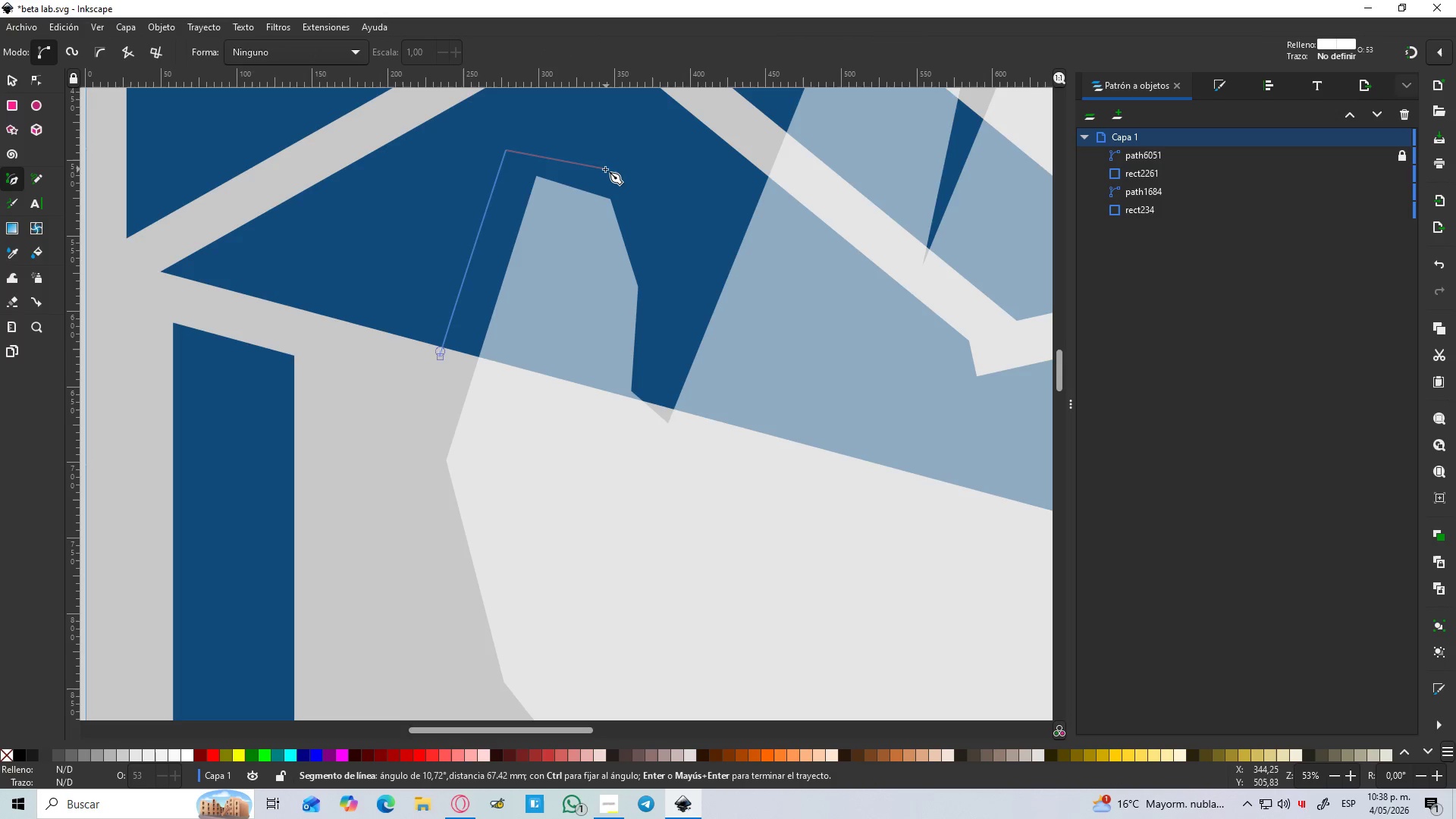 
key(Control+Z)
 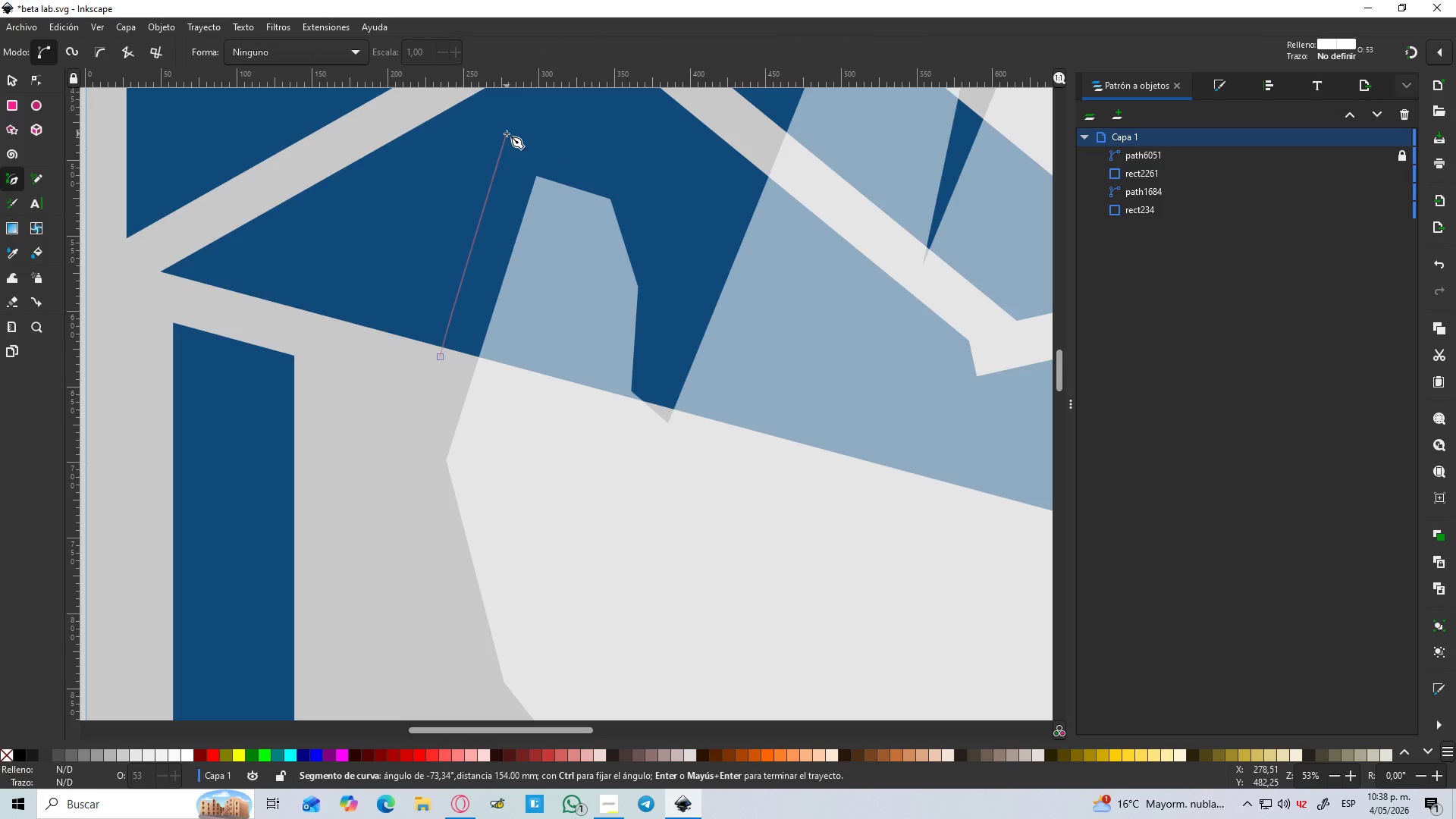 
left_click([507, 133])
 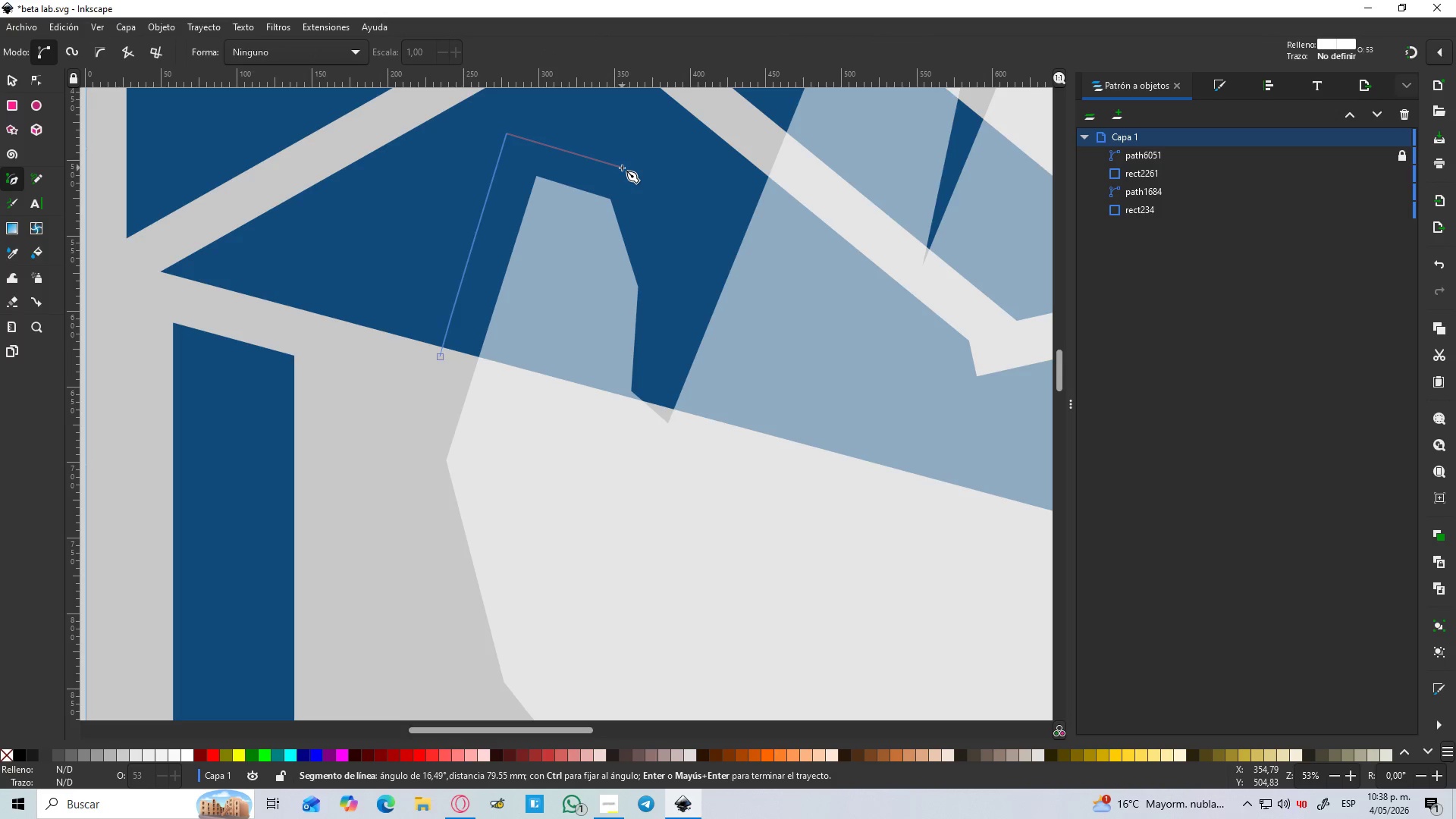 
left_click([622, 168])
 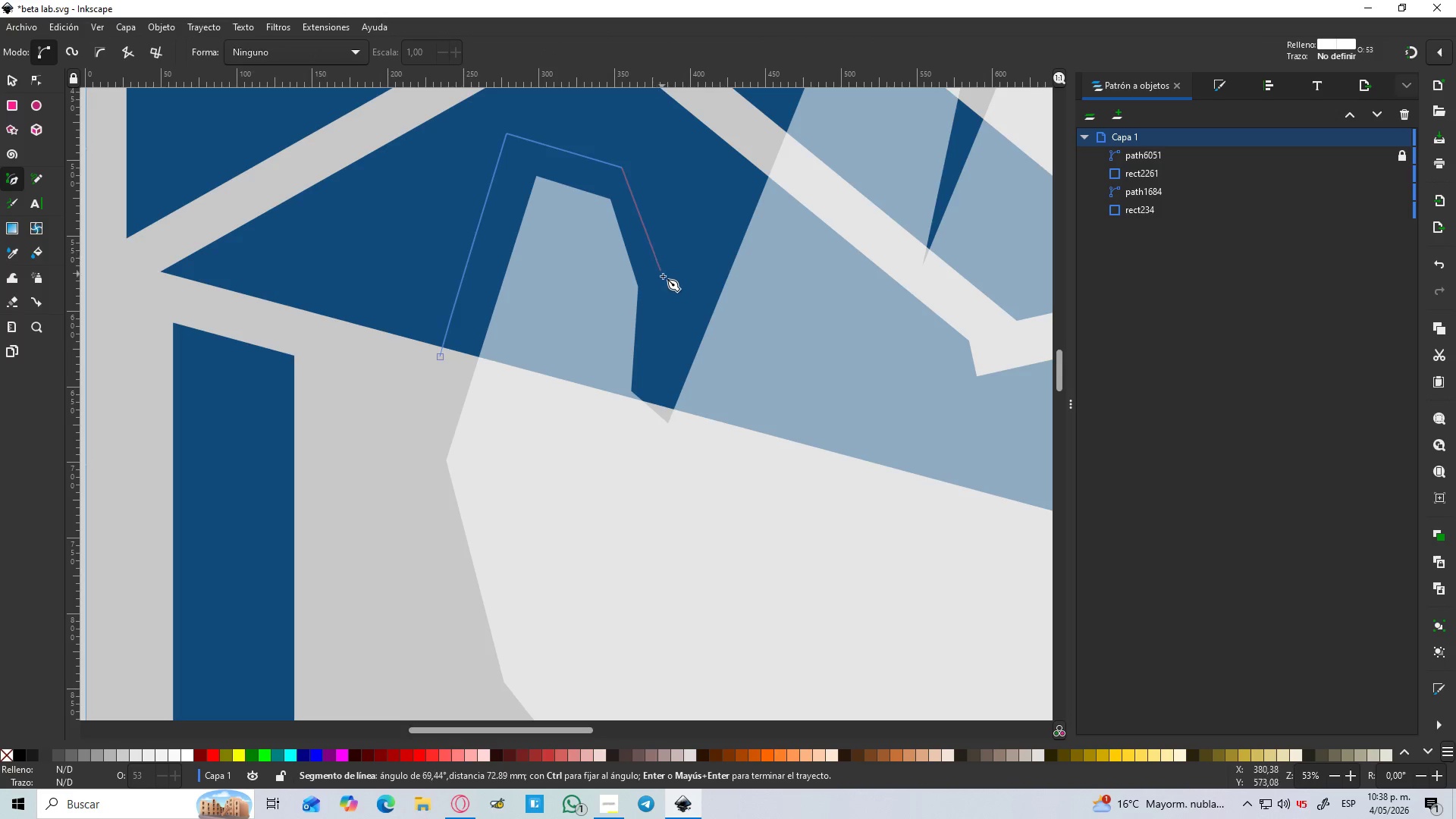 
key(Control+Z)
 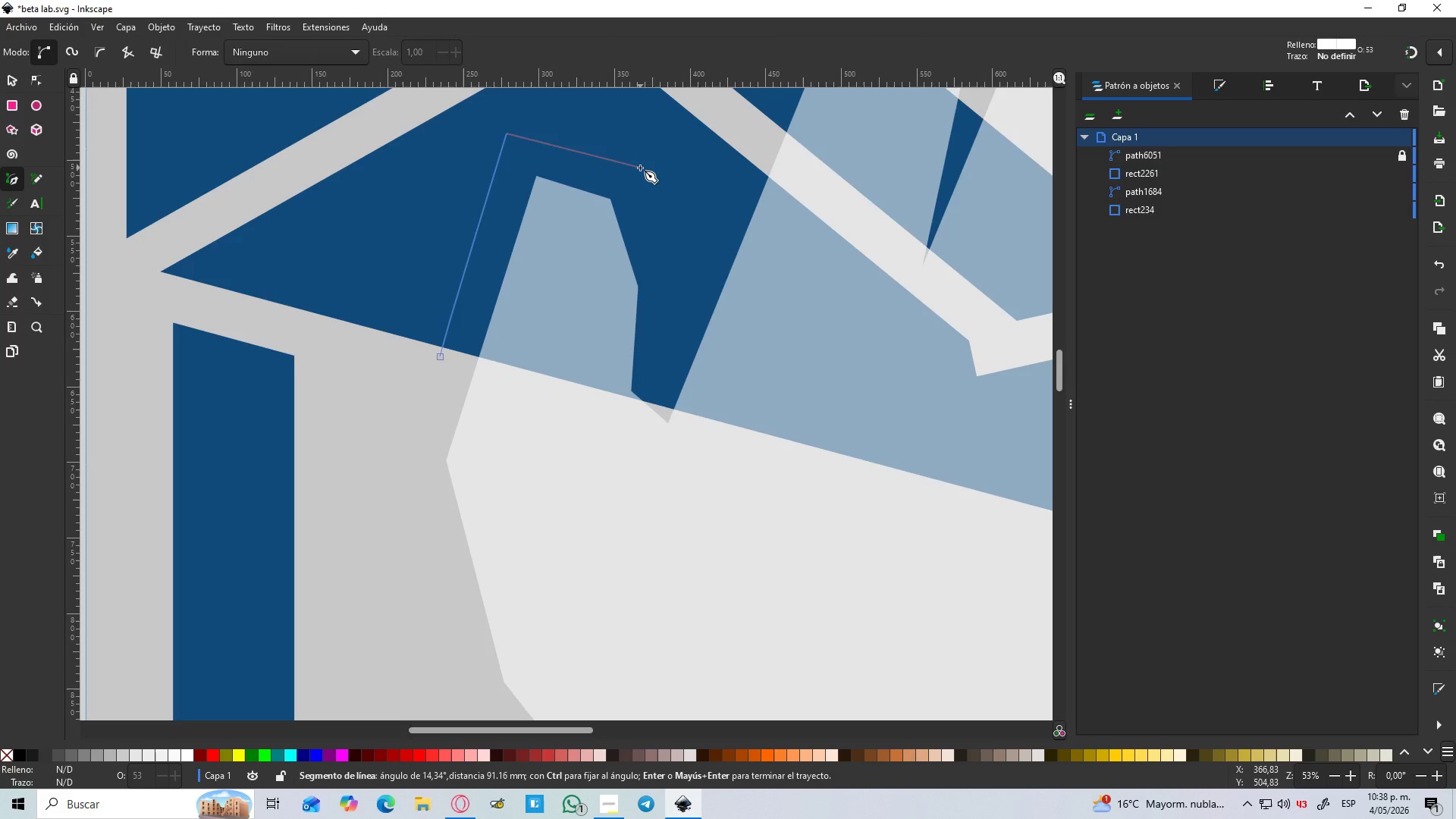 
left_click([640, 168])
 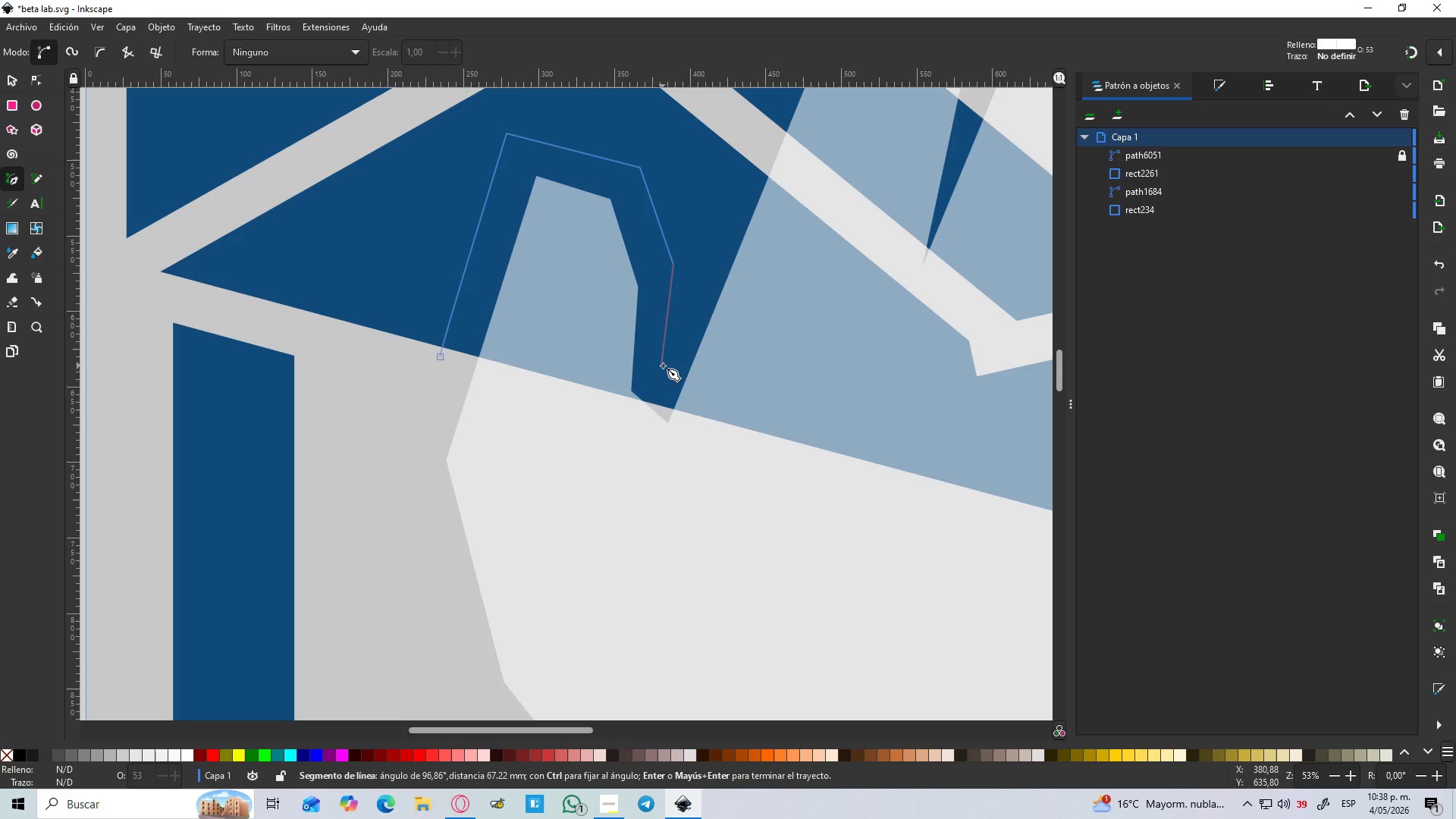 
wait(7.89)
 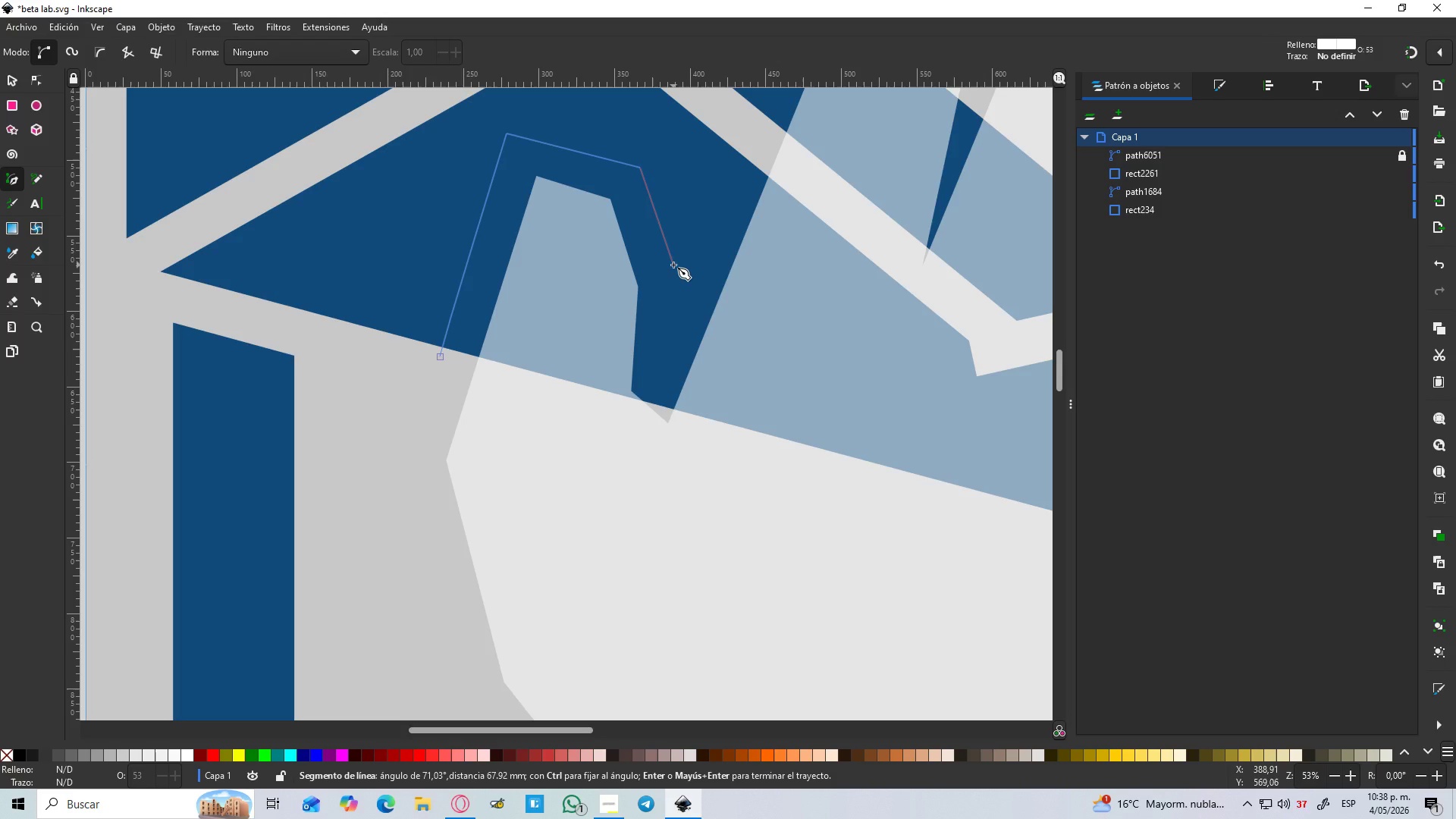 
hold_key(key=ControlLeft, duration=0.67)
scroll: coordinate [725, 252], scroll_direction: down, amount: 3.0
 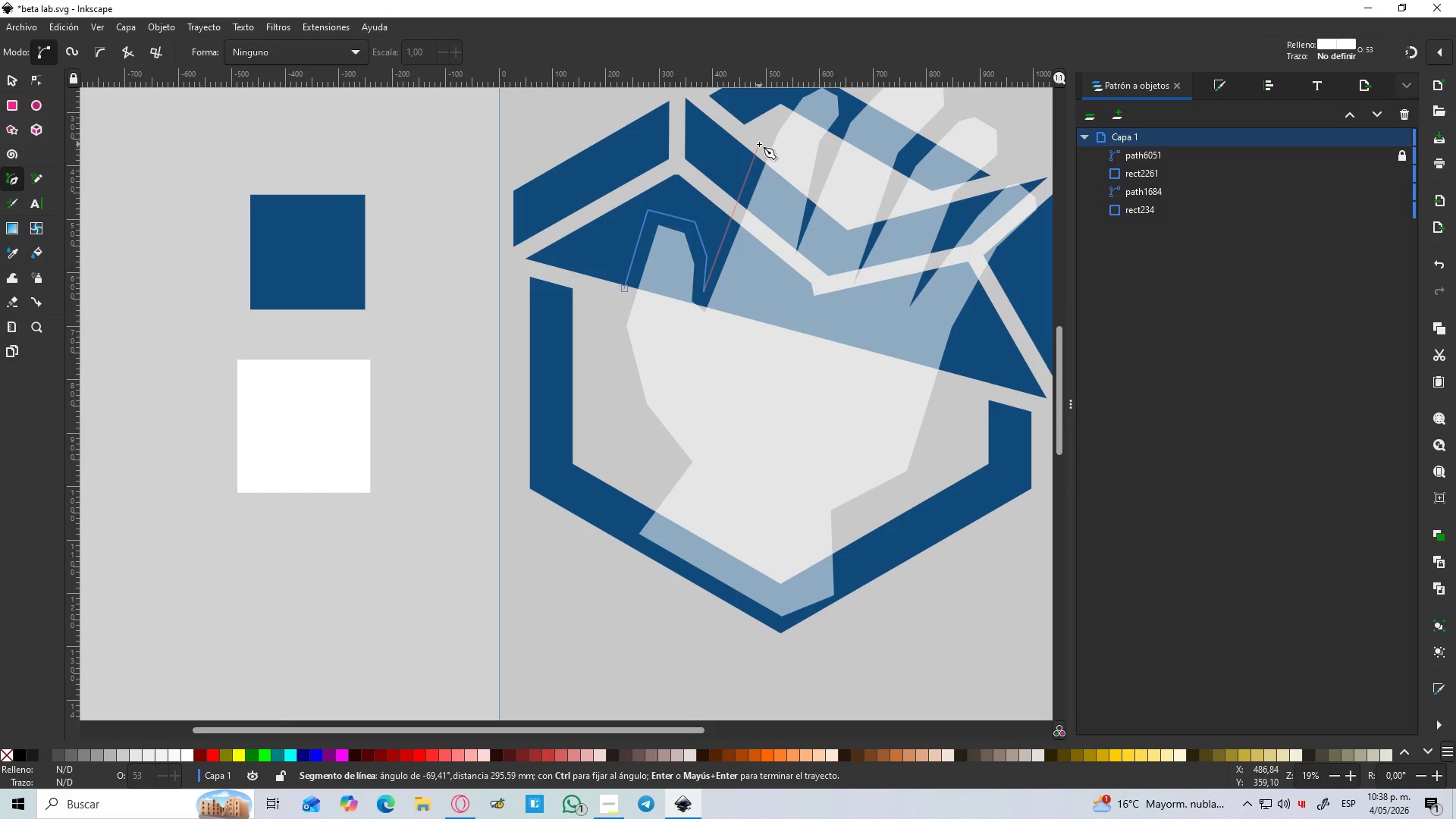 
left_click([759, 144])
 